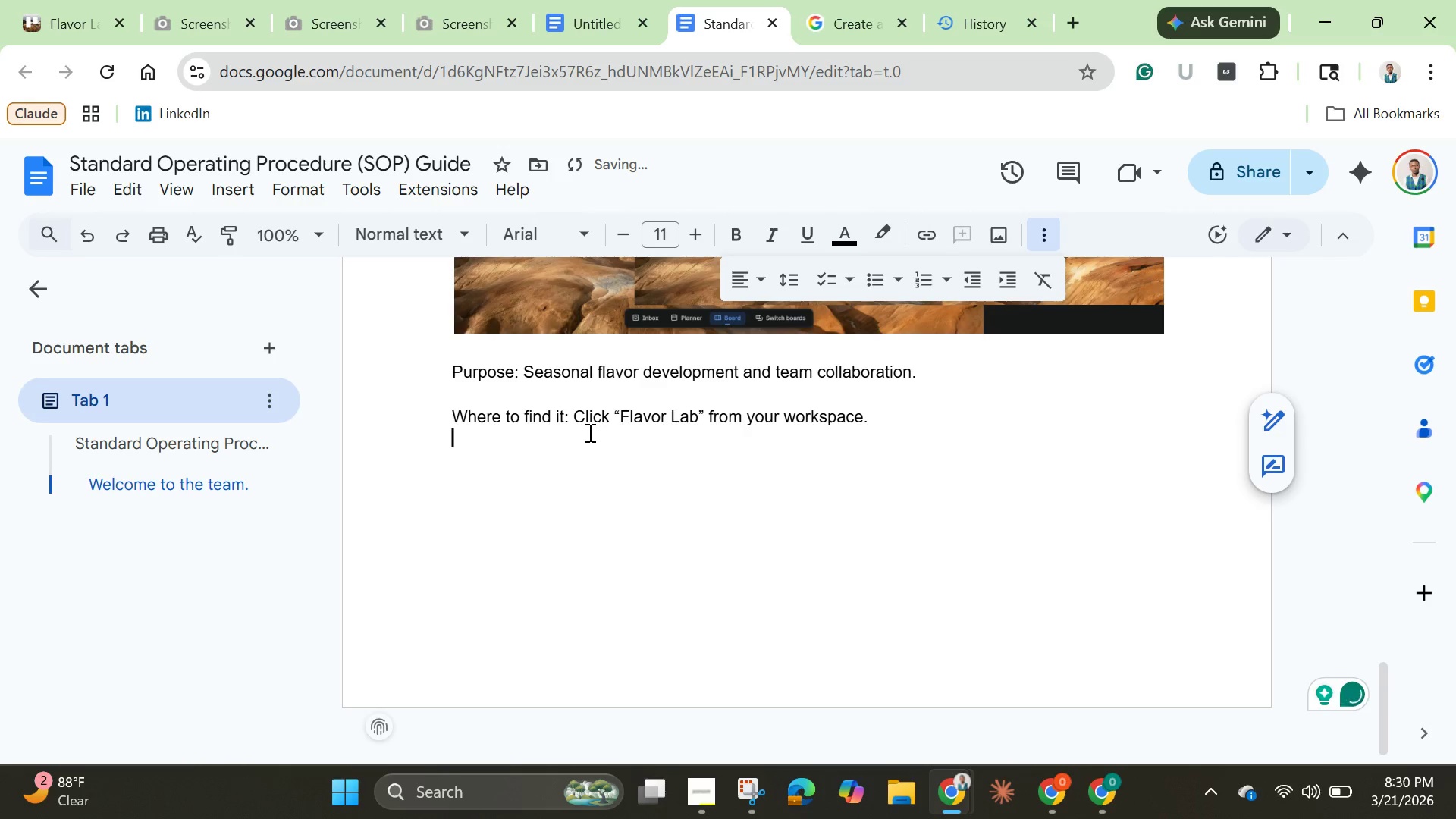 
type(What you;)
key(Backspace)
type('ll do )
key(Backspace)
 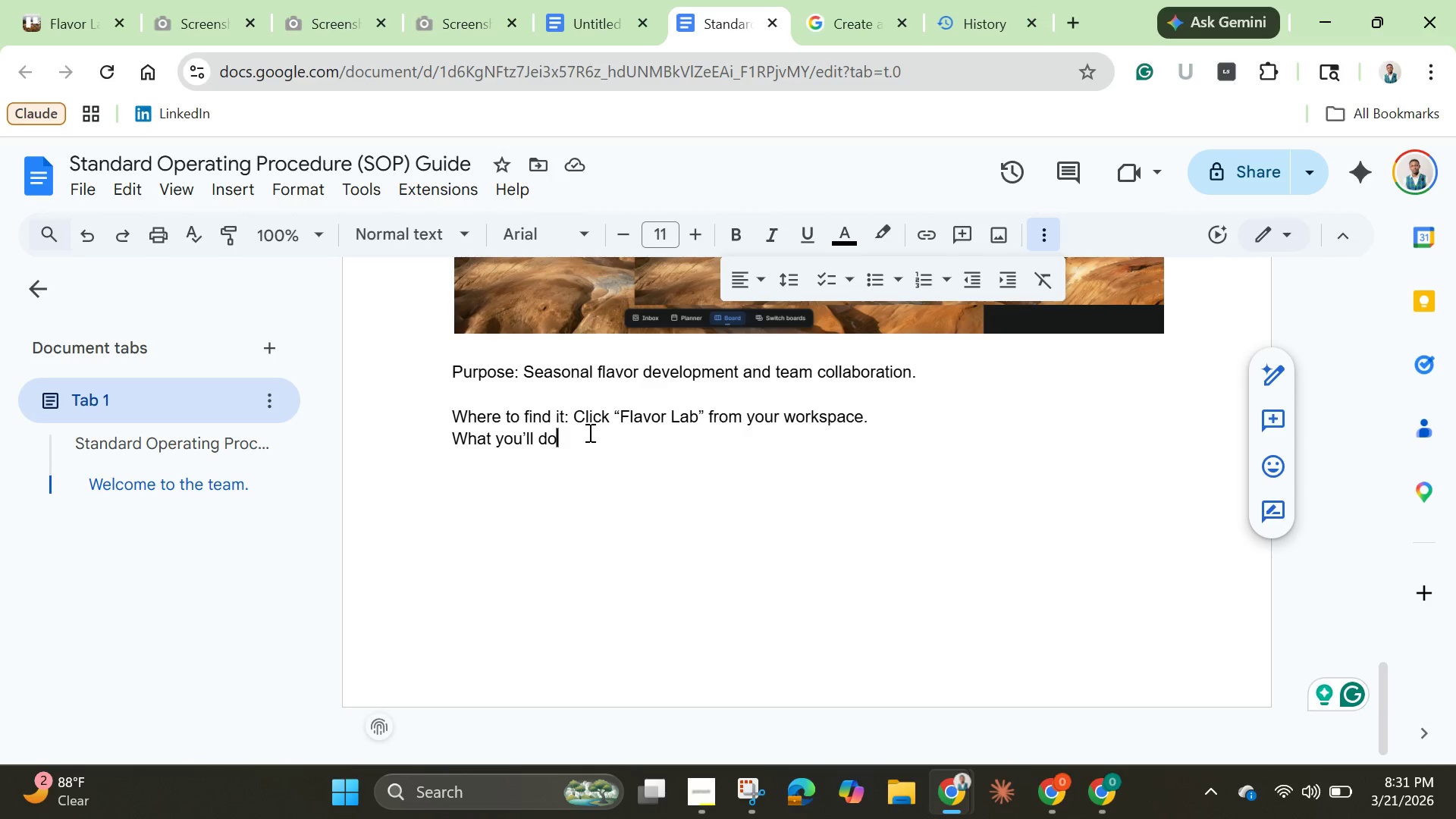 
wait(72.08)
 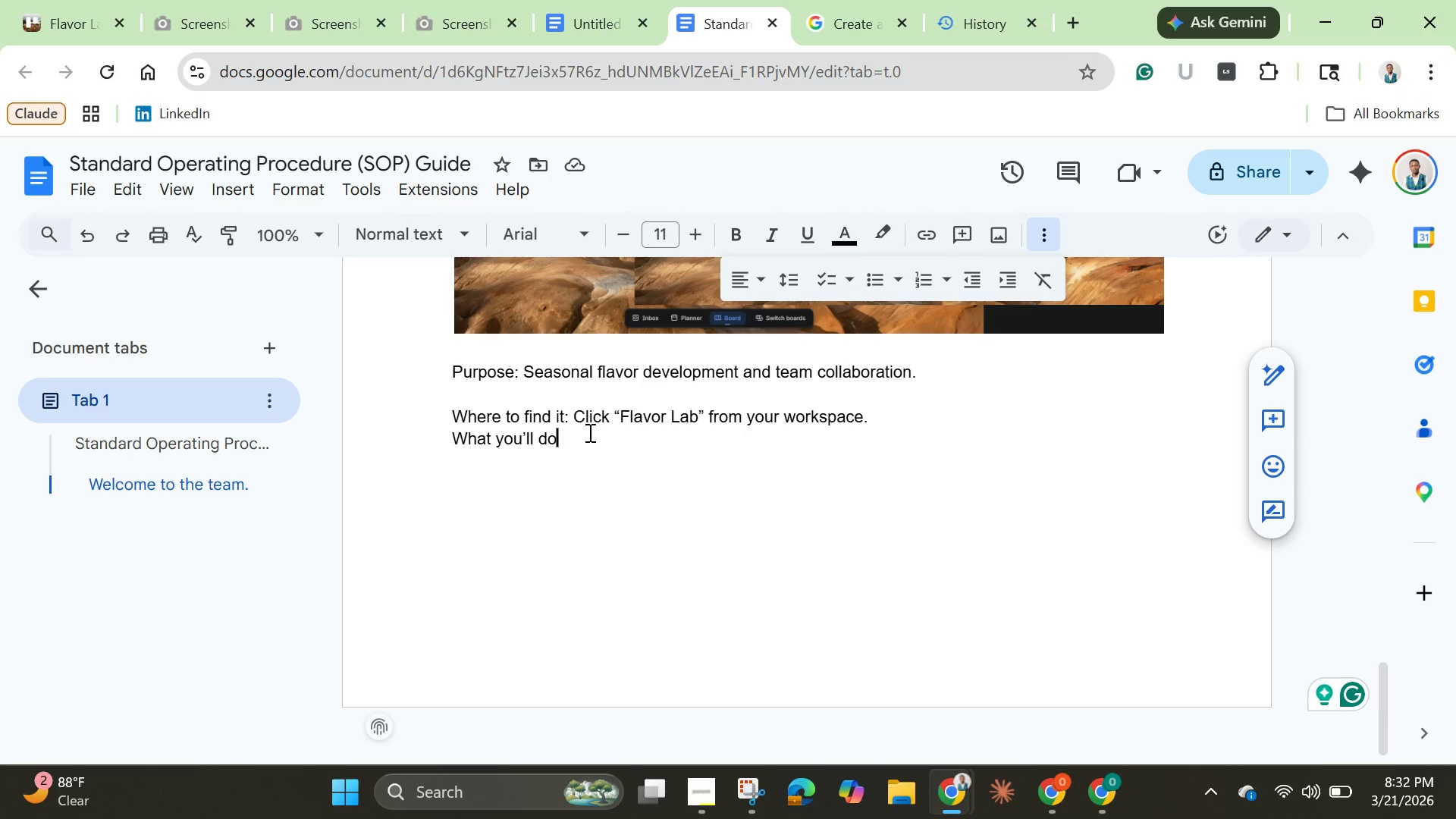 
key(Shift+Semicolon)
 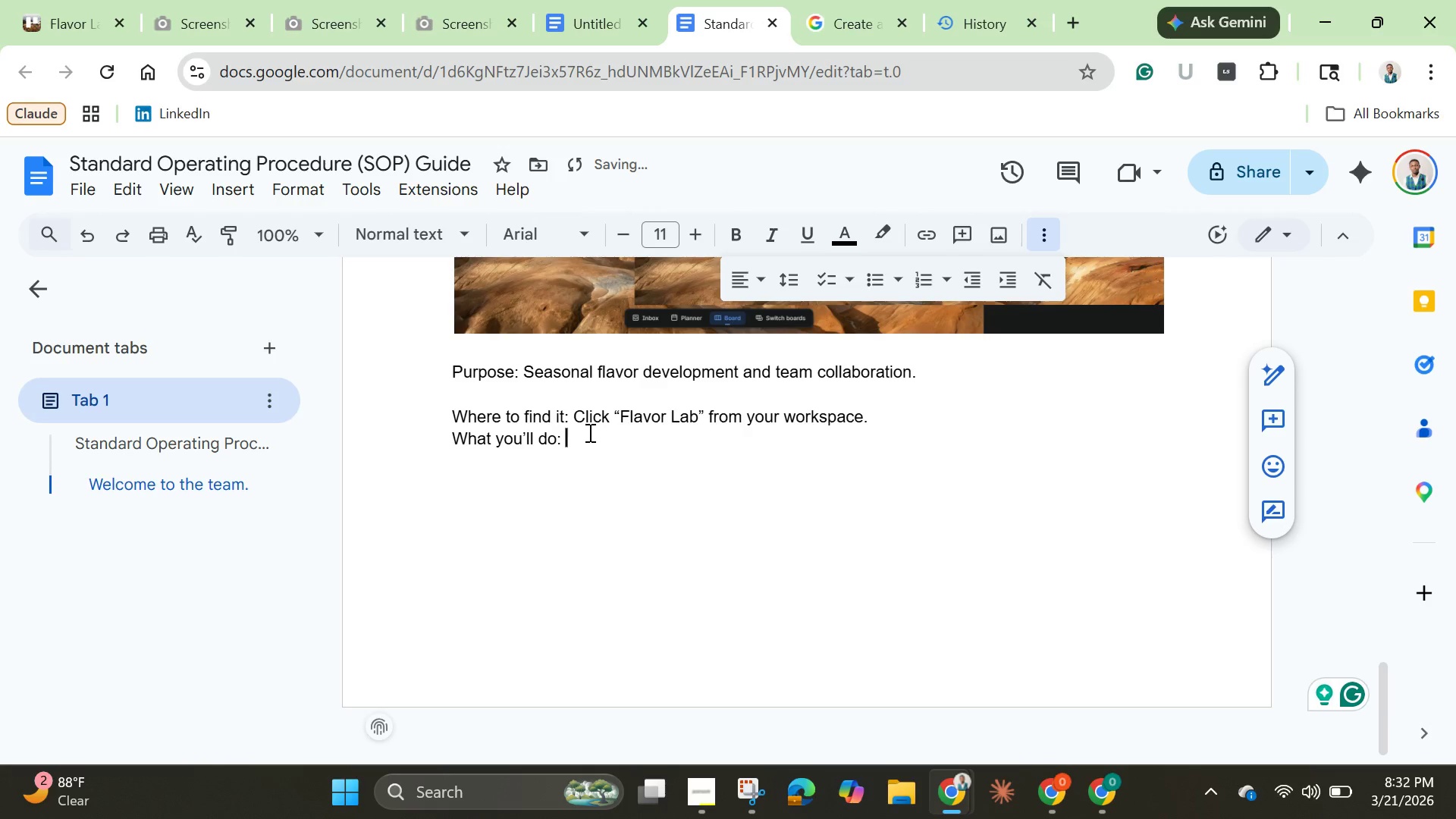 
key(Space)
 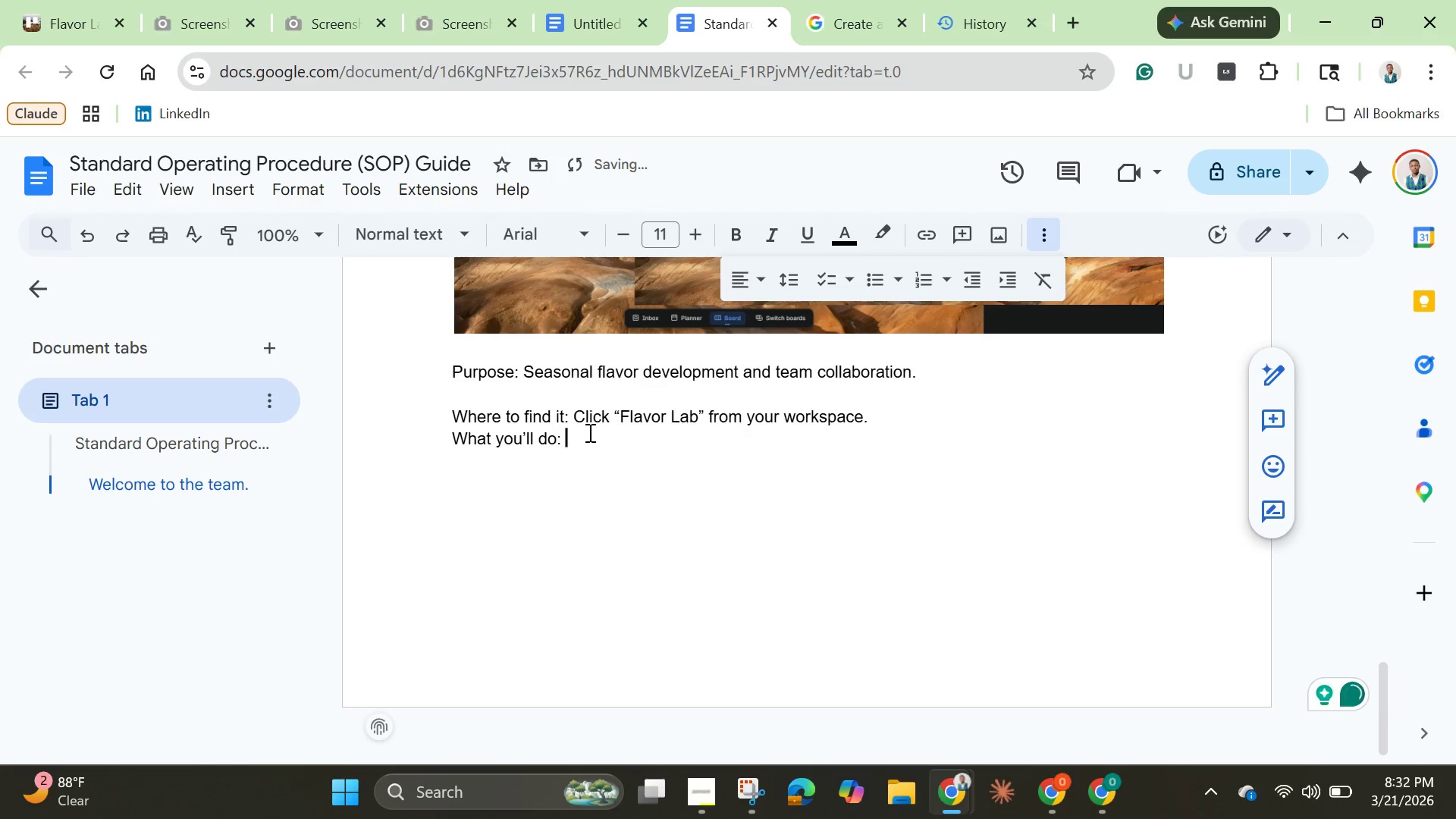 
hold_key(key=ShiftLeft, duration=1.5)
 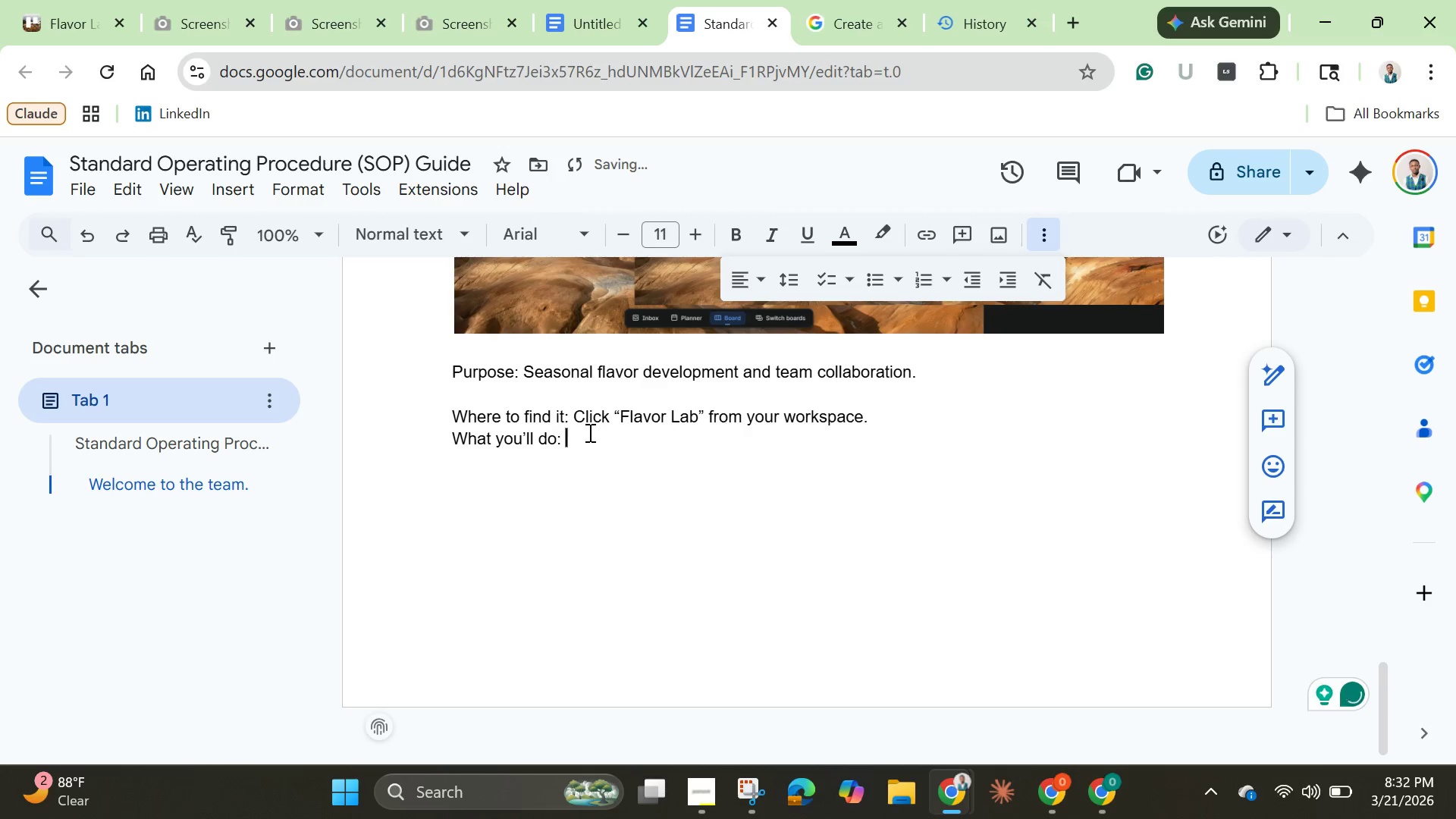 
hold_key(key=ShiftLeft, duration=1.5)
 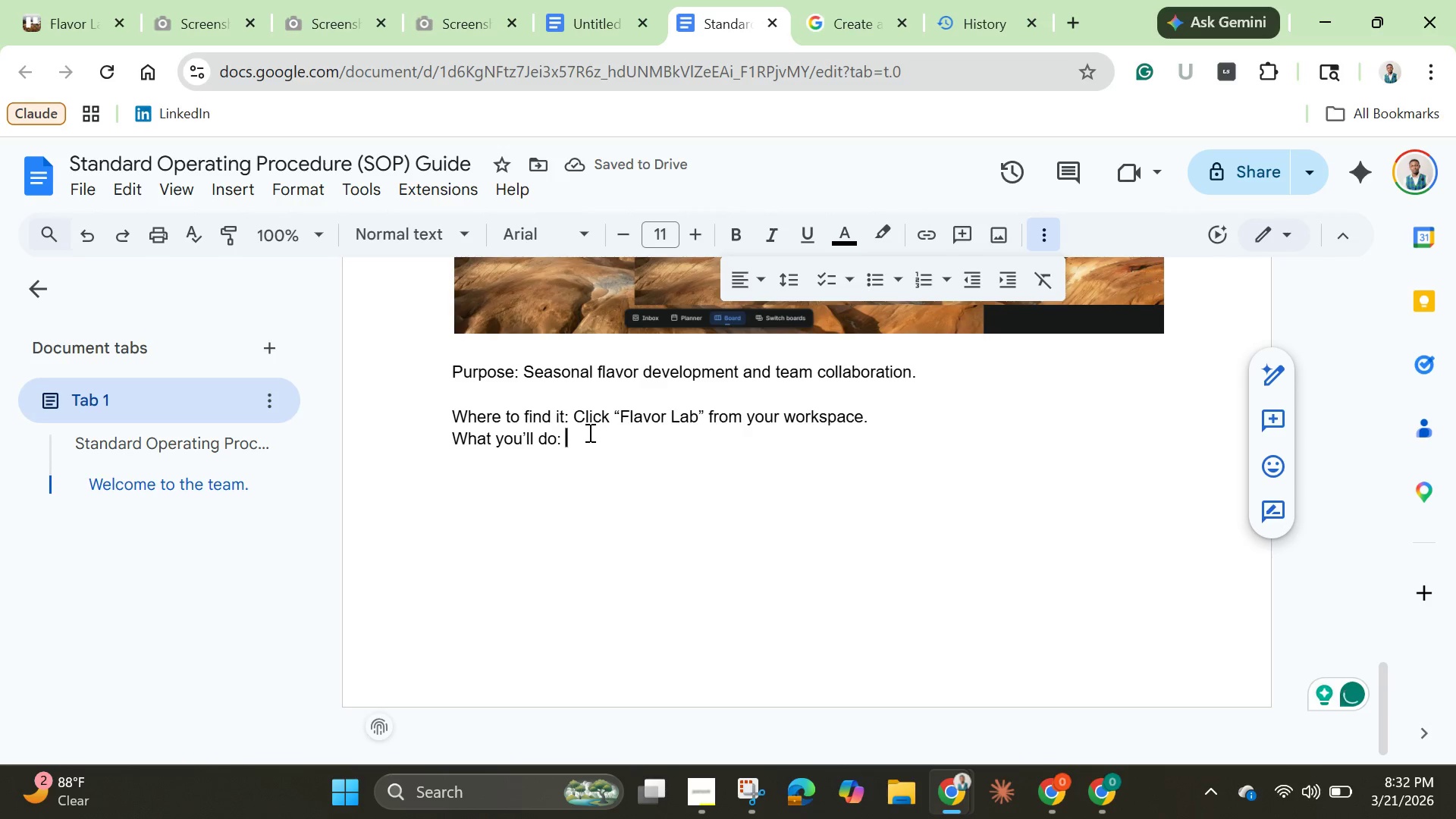 
type(Propose new flavors, test recipes, vote on favorites.)
 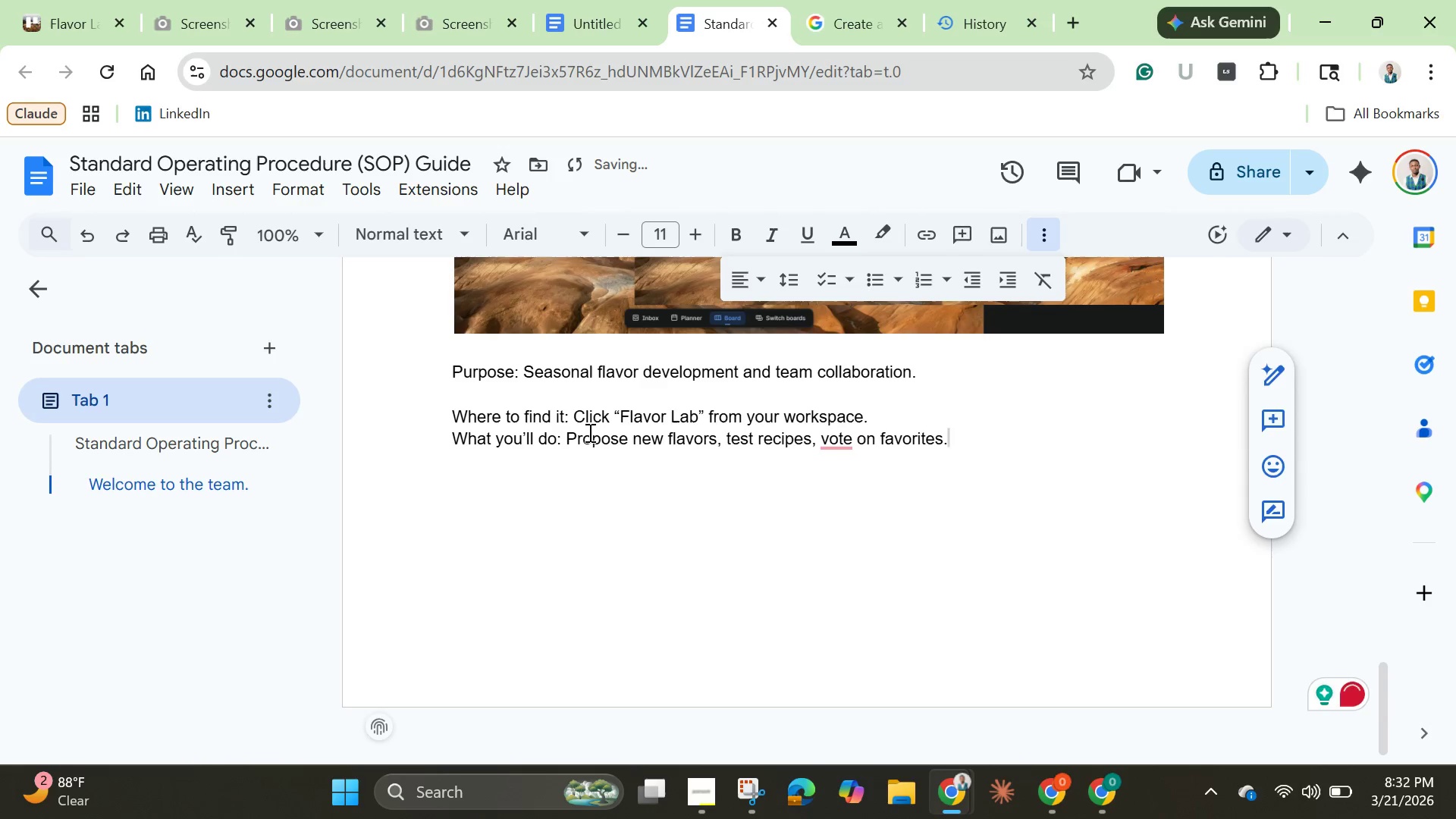 
key(Enter)
 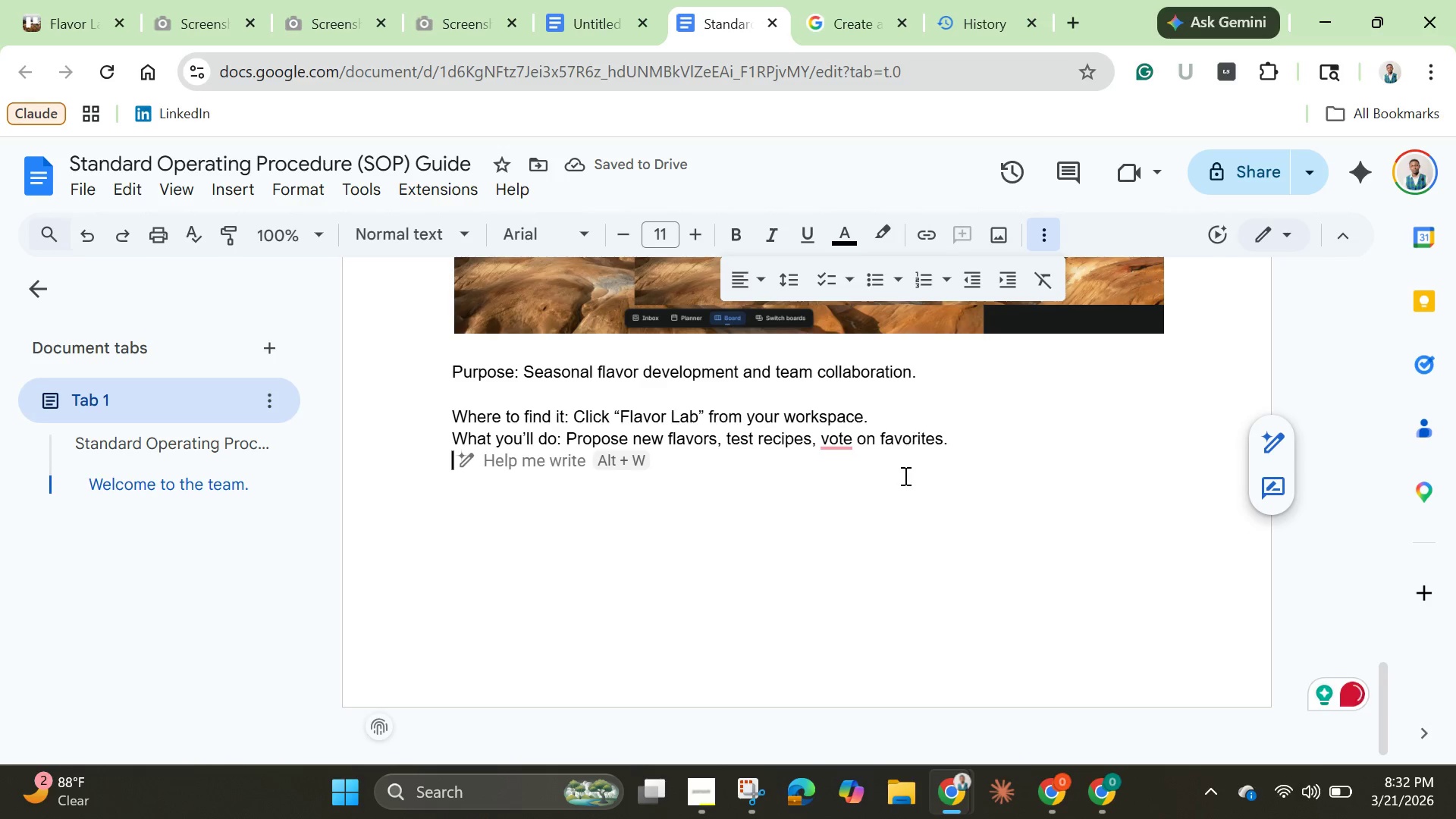 
left_click([831, 443])
 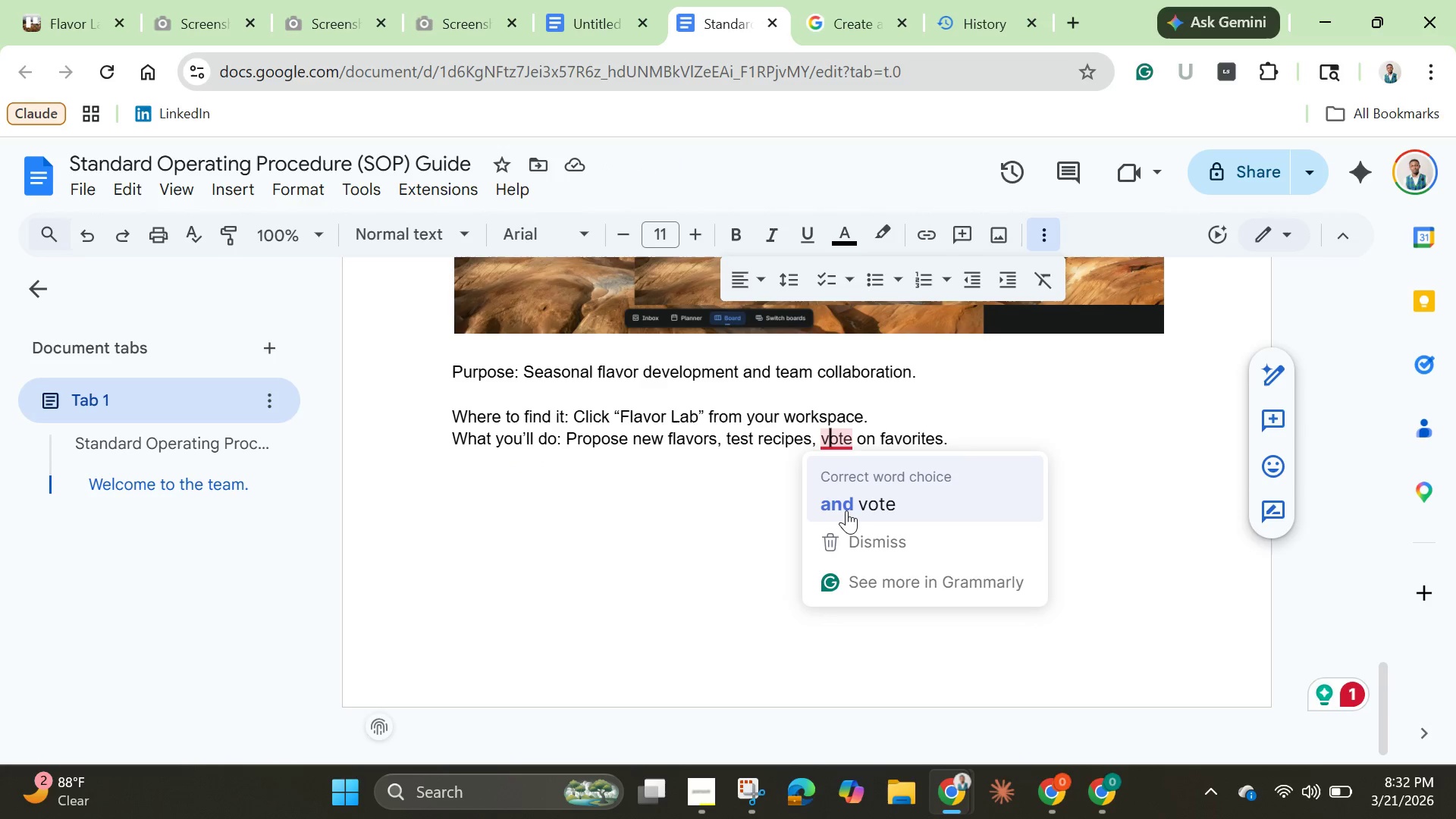 
left_click([846, 510])
 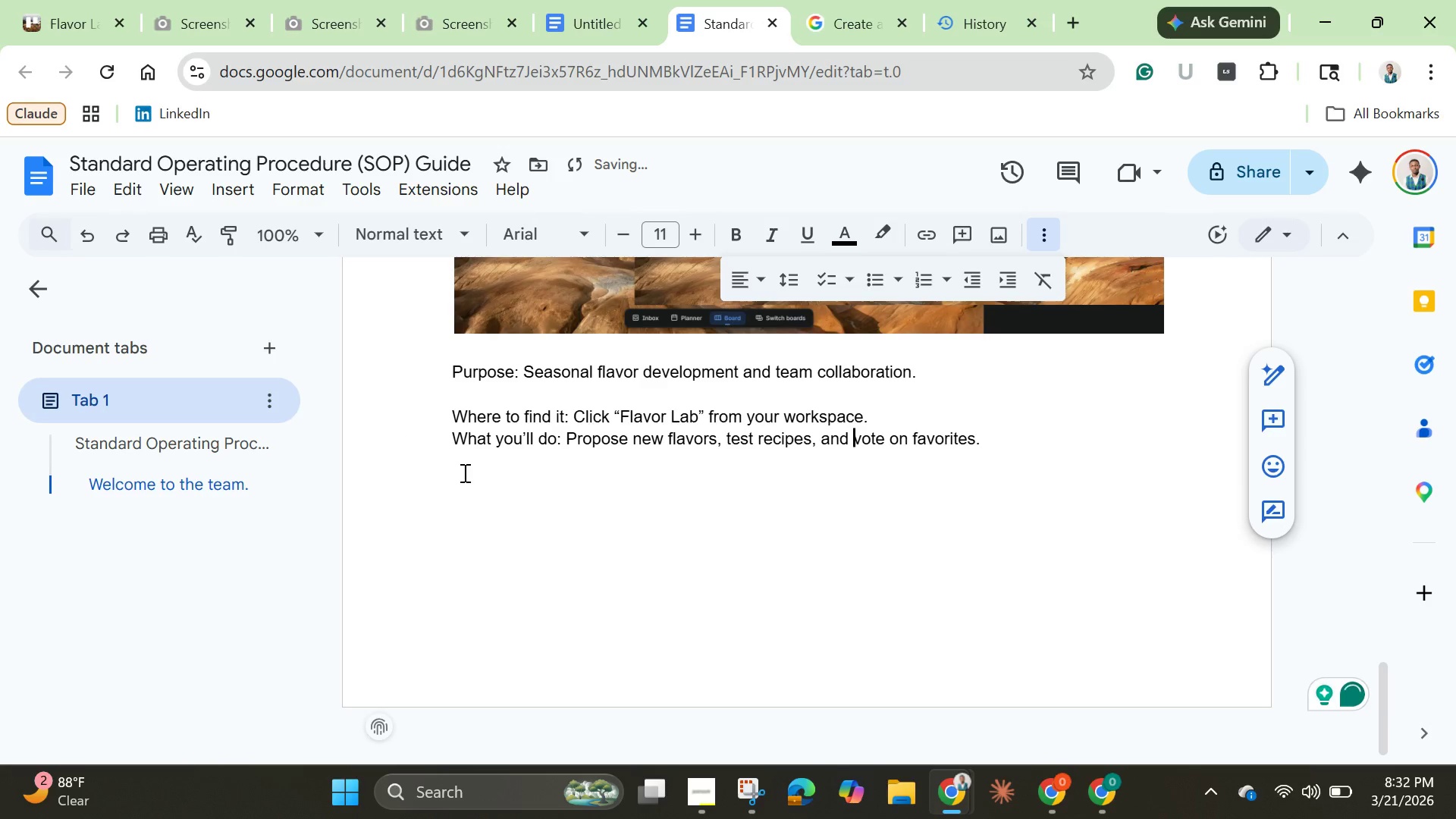 
left_click([488, 470])
 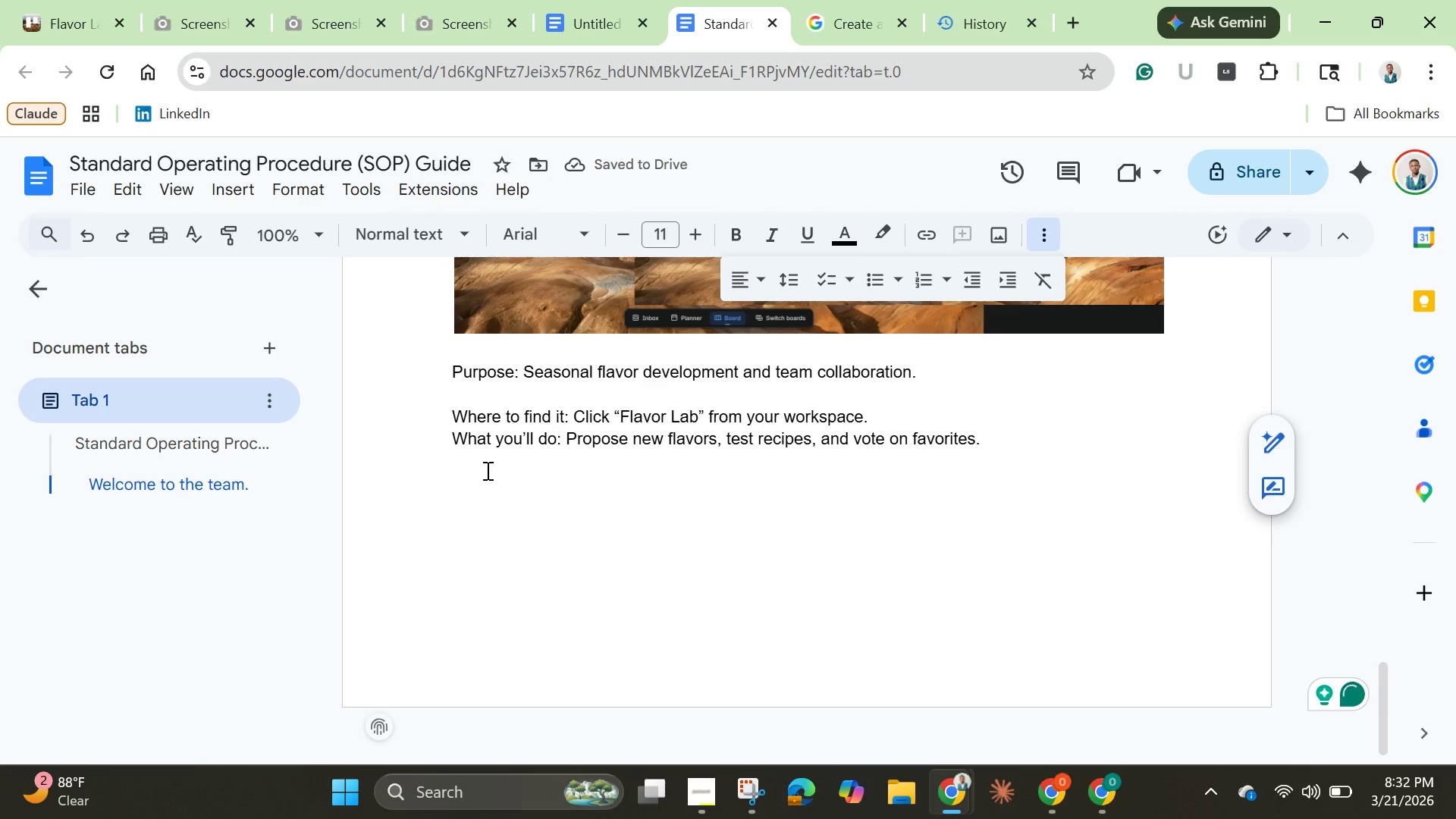 
type(Key List)
 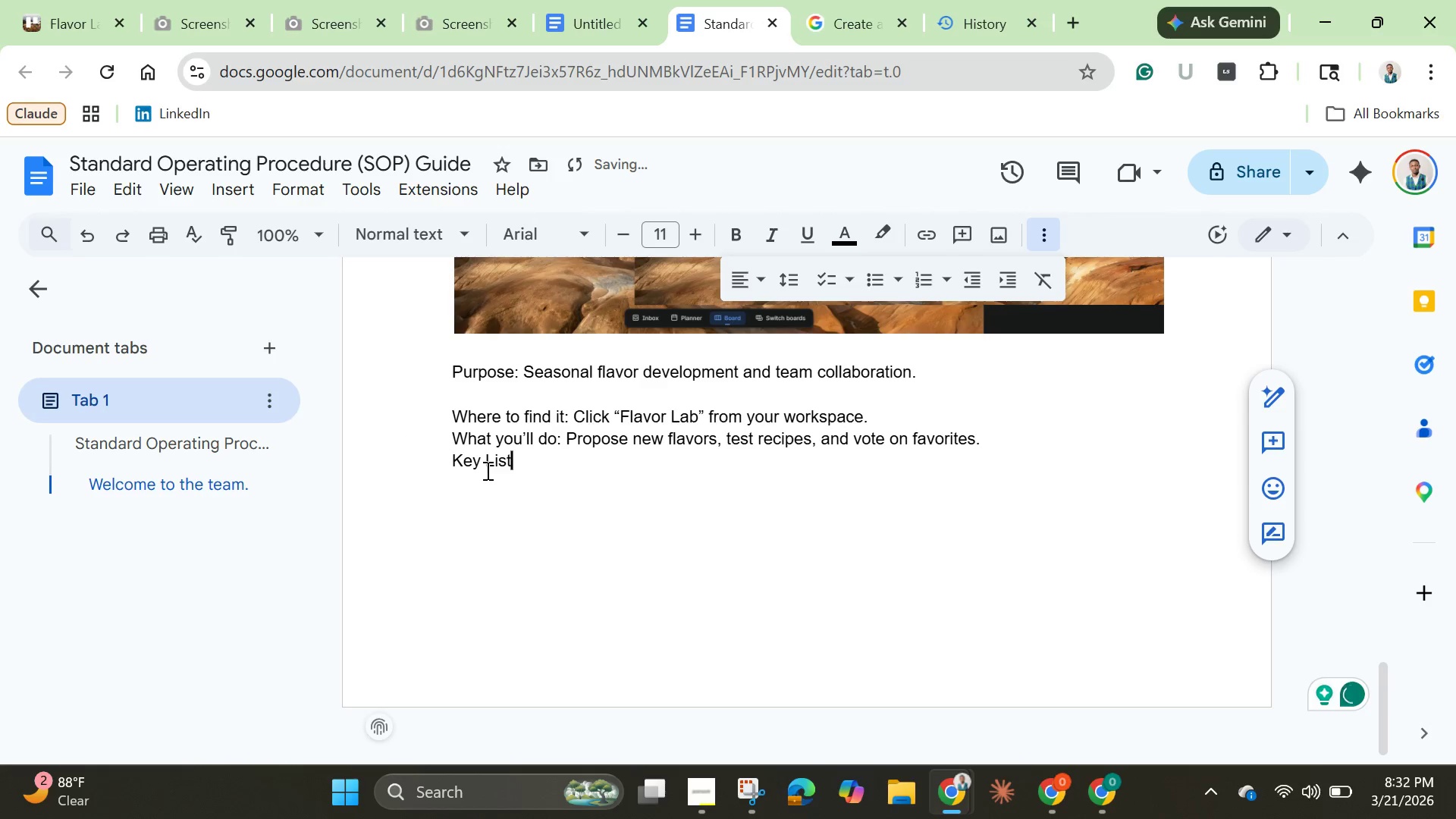 
key(Backspace)
key(Backspace)
key(Backspace)
key(Backspace)
type(lists: Flavor Ideas: )
key(Backspace)
key(Backspace)
type( > Recipe Testing > Cost Ana)
 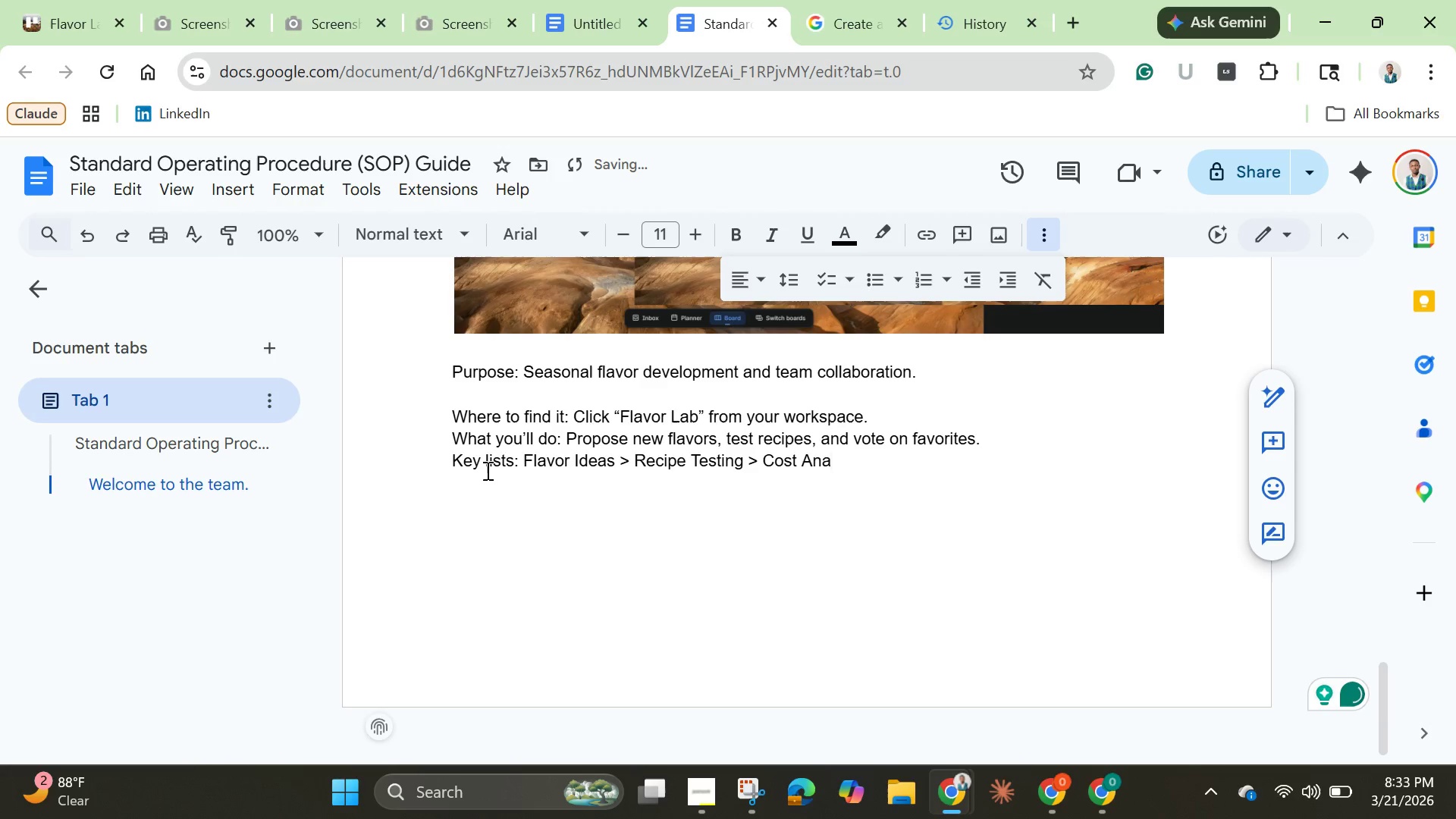 
type(lysis > Team Voting > Approvca)
key(Backspace)
key(Backspace)
key(Backspace)
type(val )
key(Backspace)
key(Backspace)
type(ed Seasonal)
 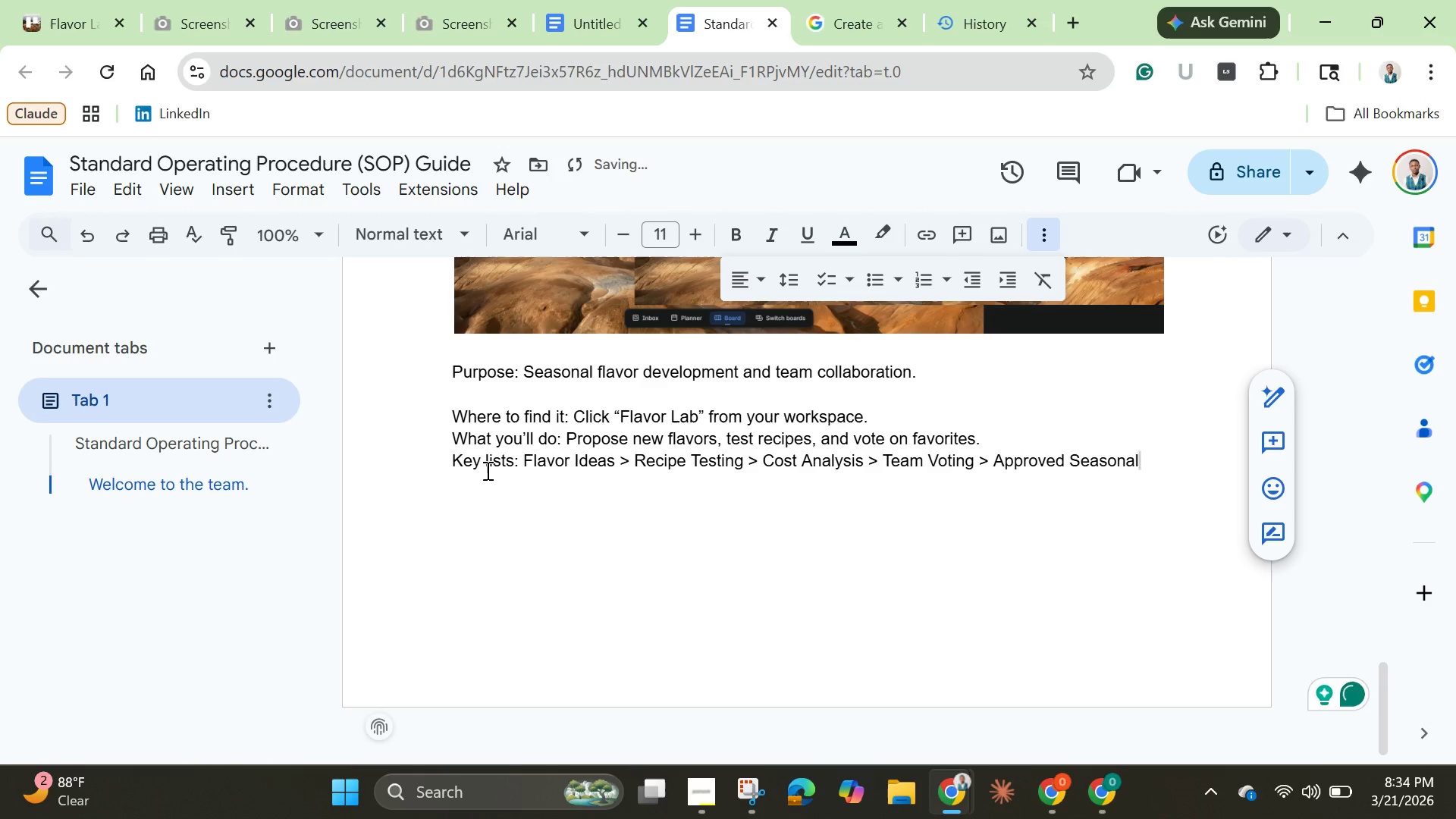 
key(Enter)
 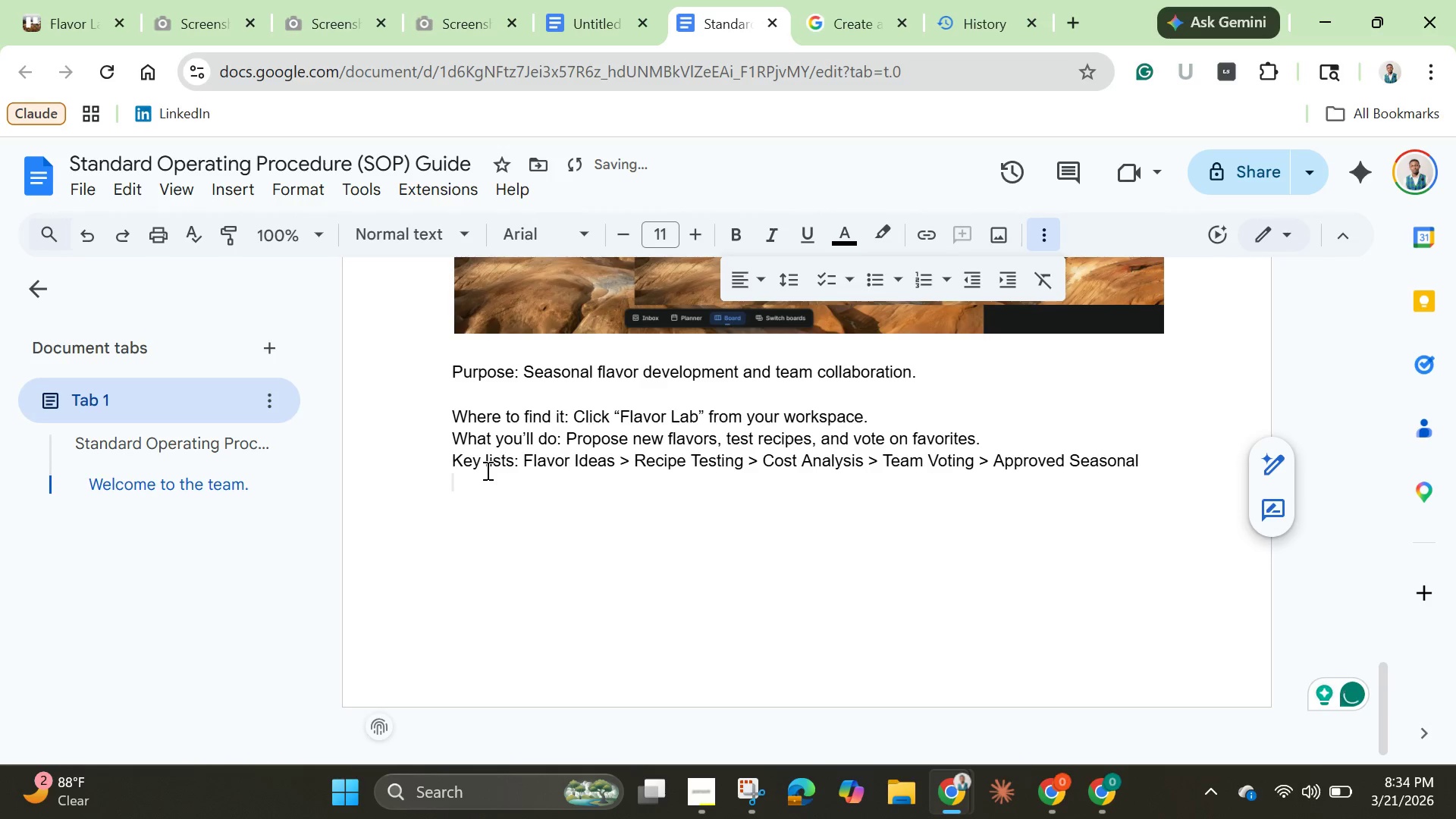 
type(Tour )
key(Backspace)
key(Backspace)
key(Backspace)
key(Backspace)
key(Backspace)
type(Yiur )
key(Backspace)
key(Backspace)
key(Backspace)
key(Backspace)
type(our role:)
 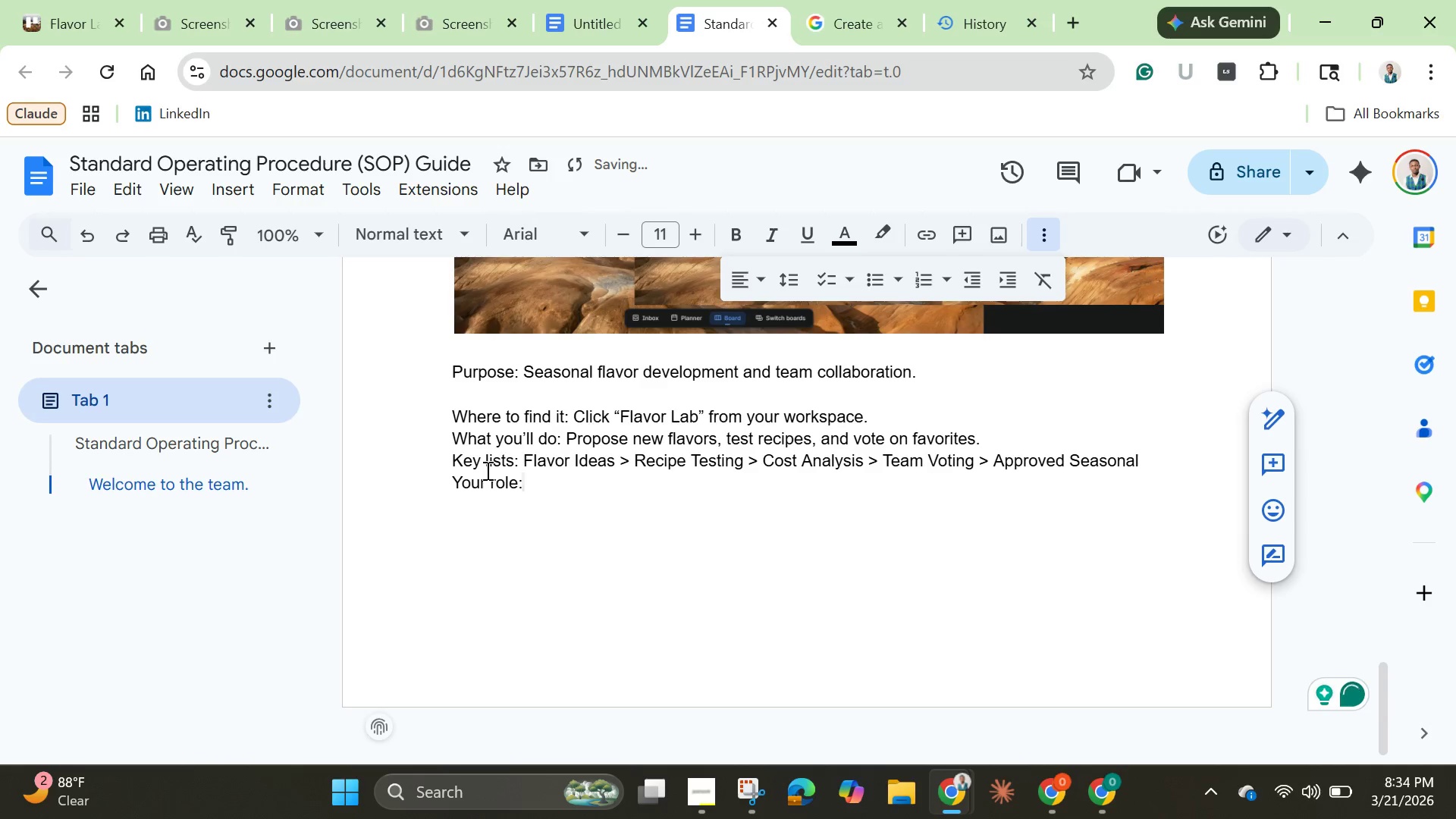 
wait(25.67)
 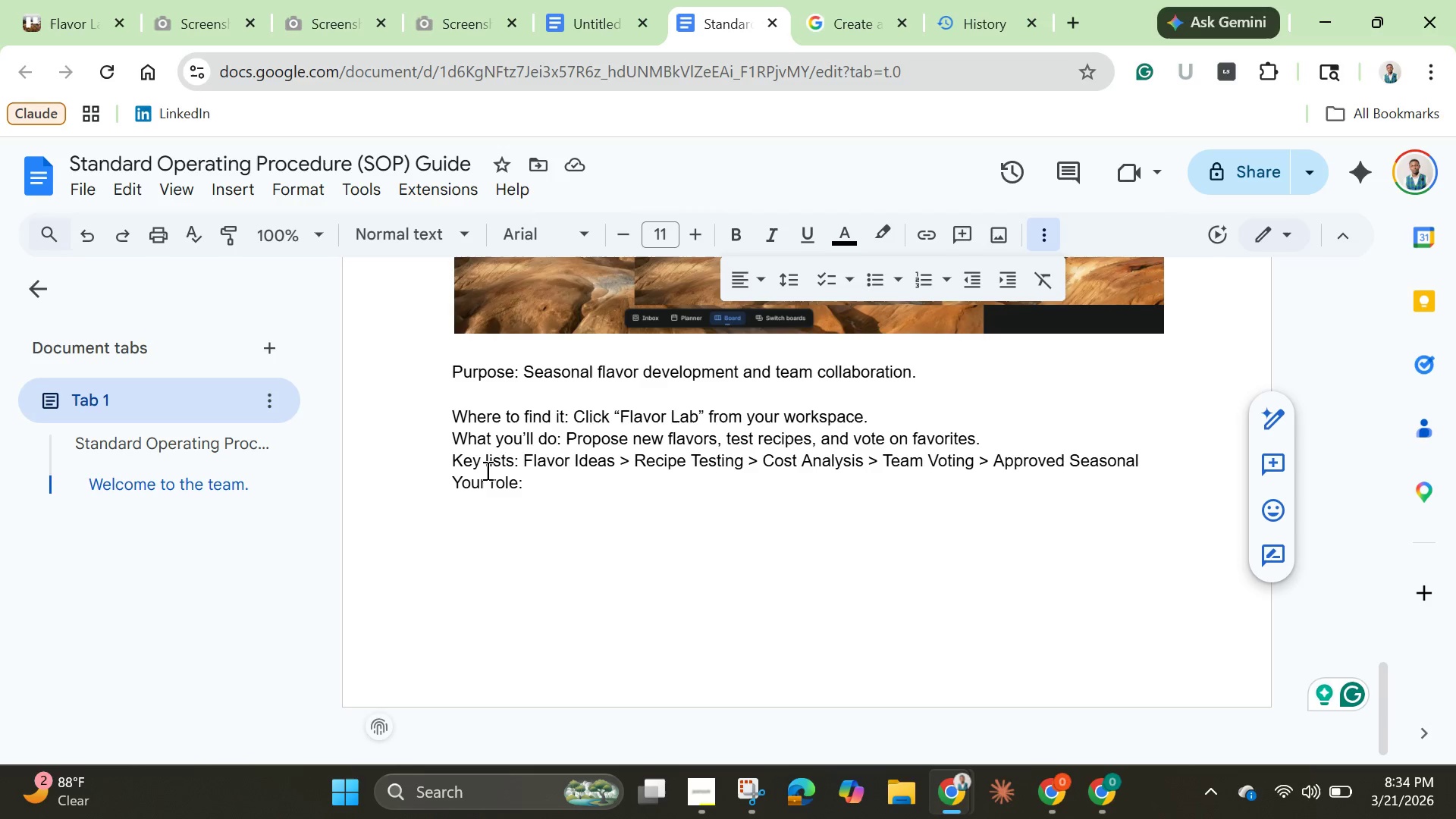 
type( Share ideas and participate in tastings)
 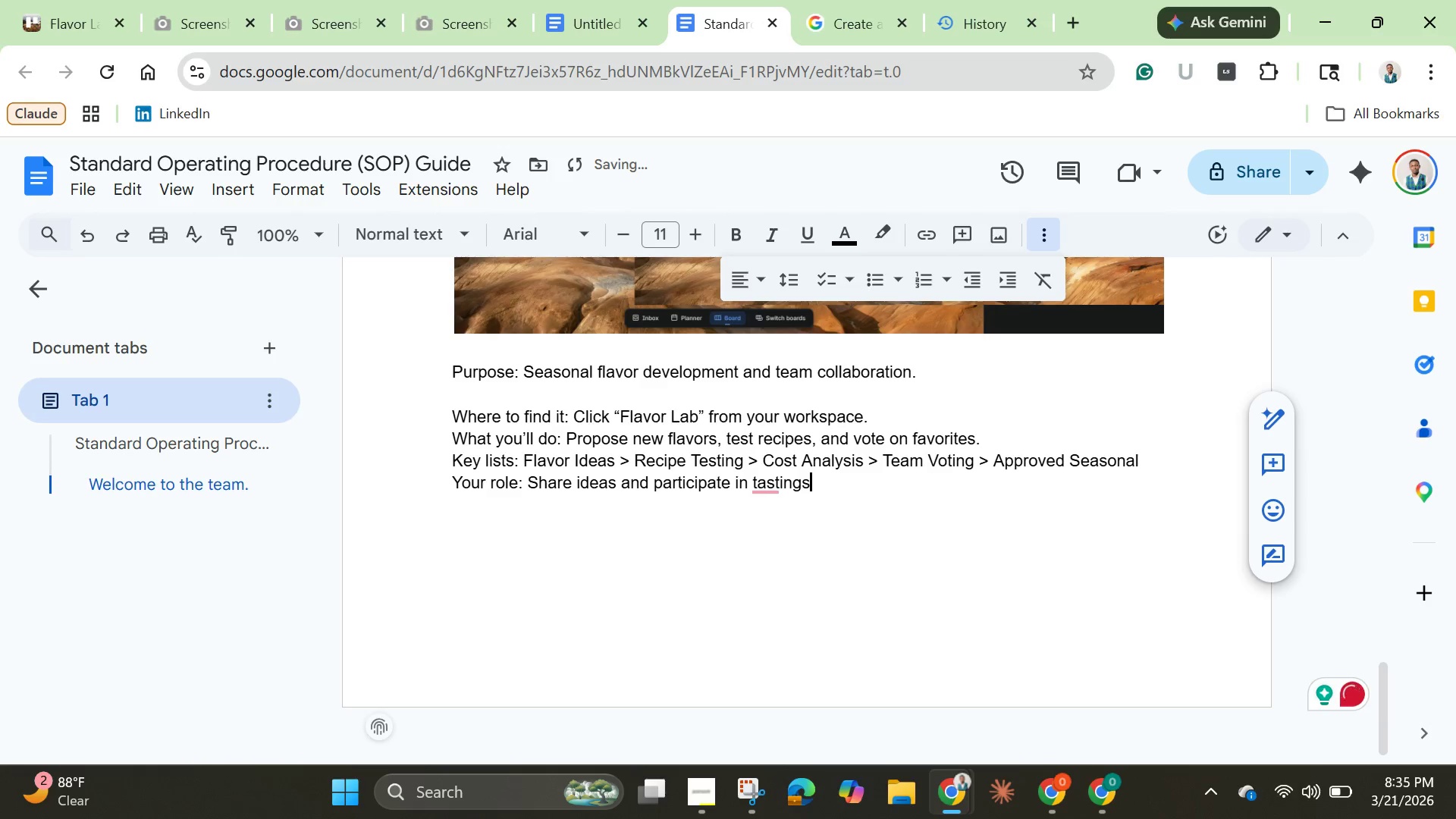 
key(Enter)
 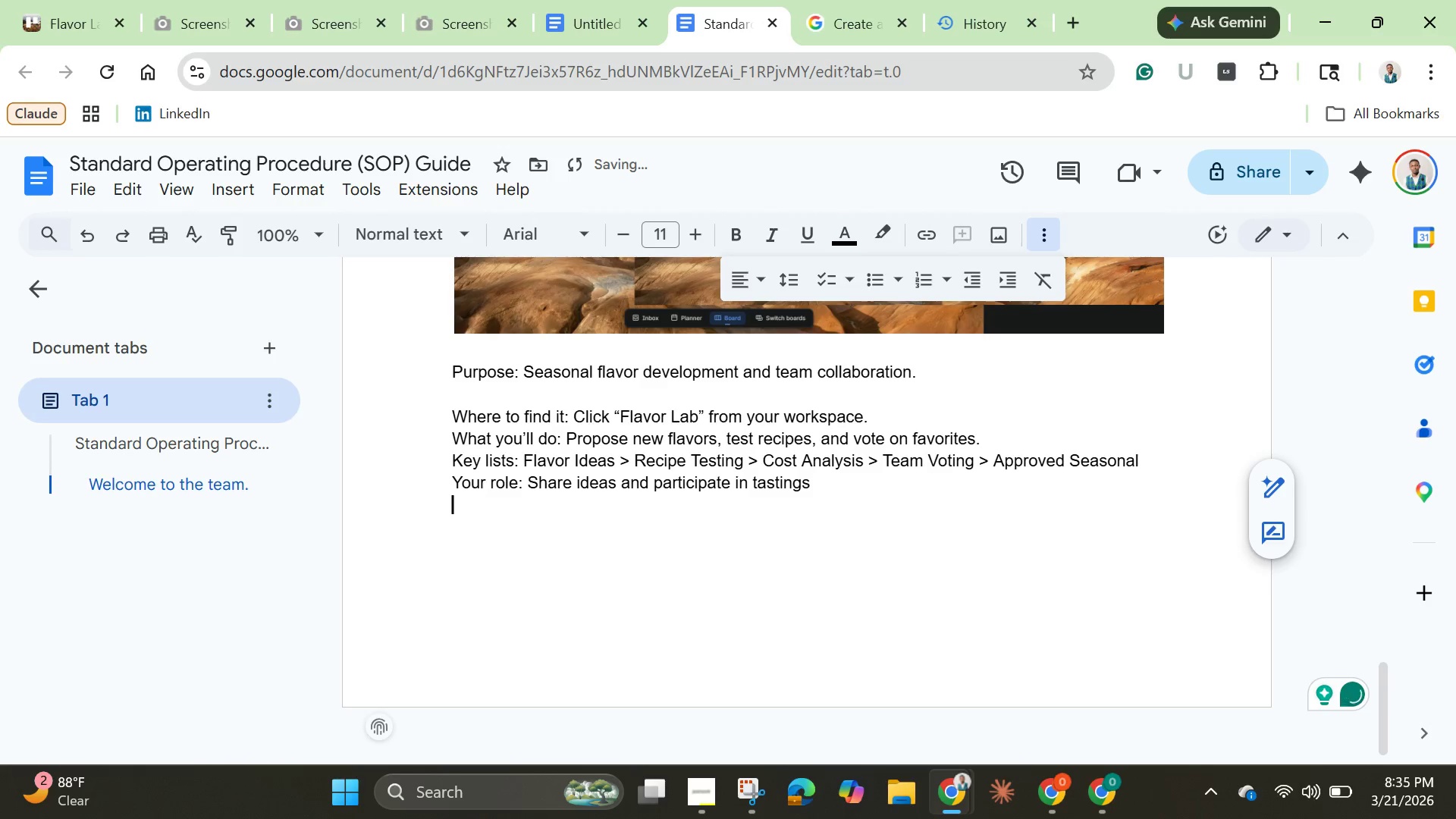 
key(Enter)
 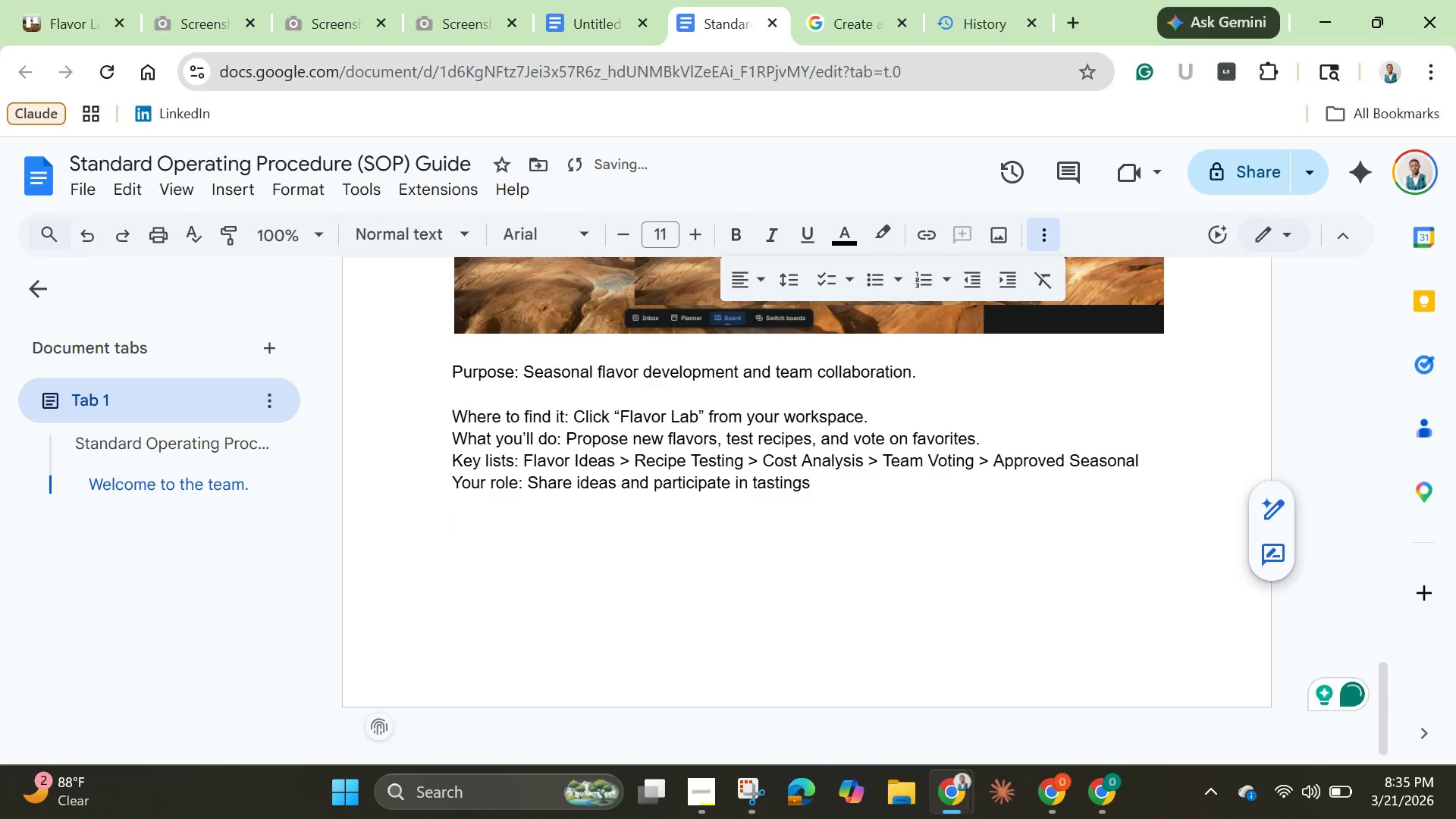 
type(4. Resource Library)
 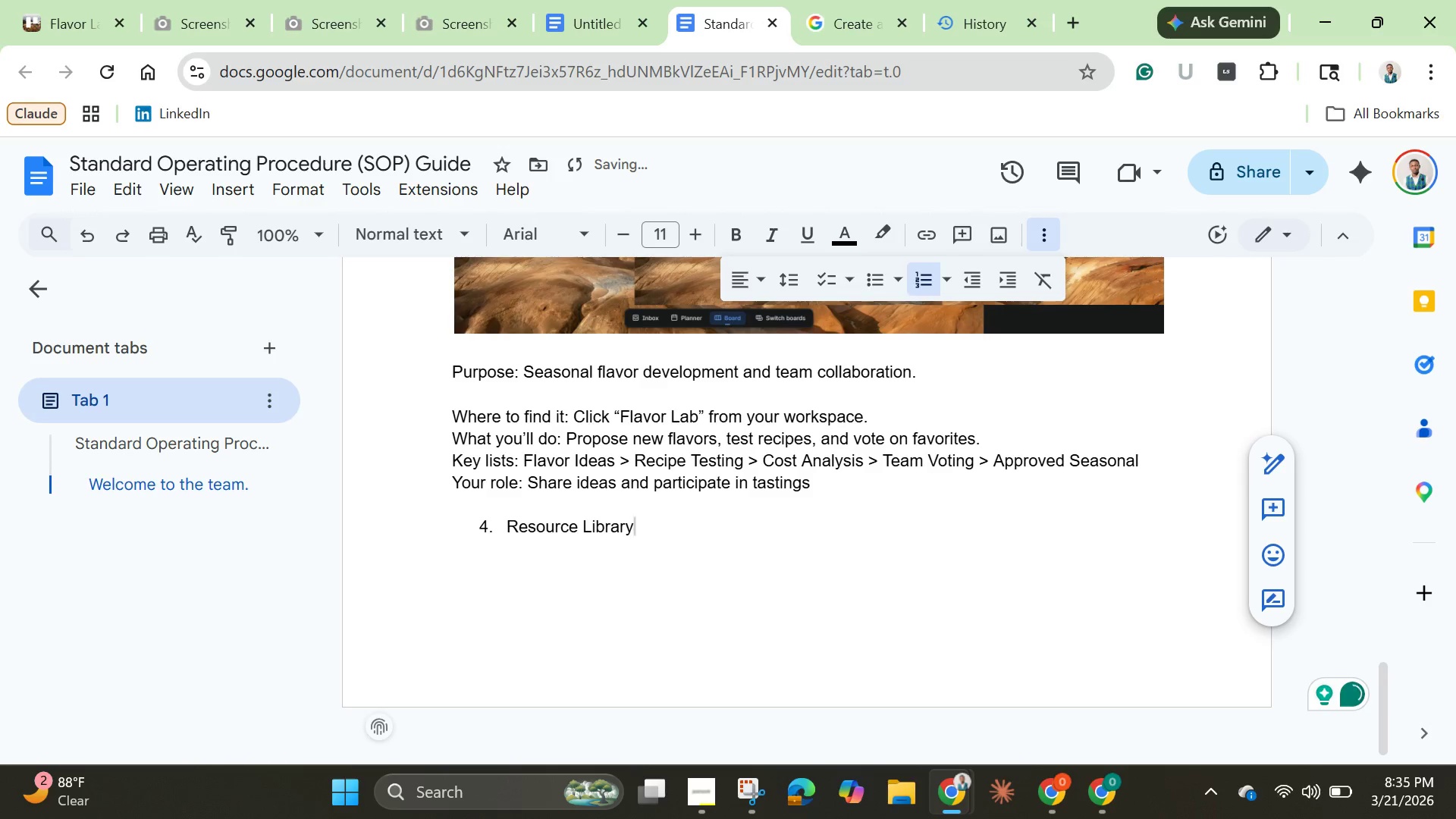 
hold_key(key=Enter, duration=0.31)
 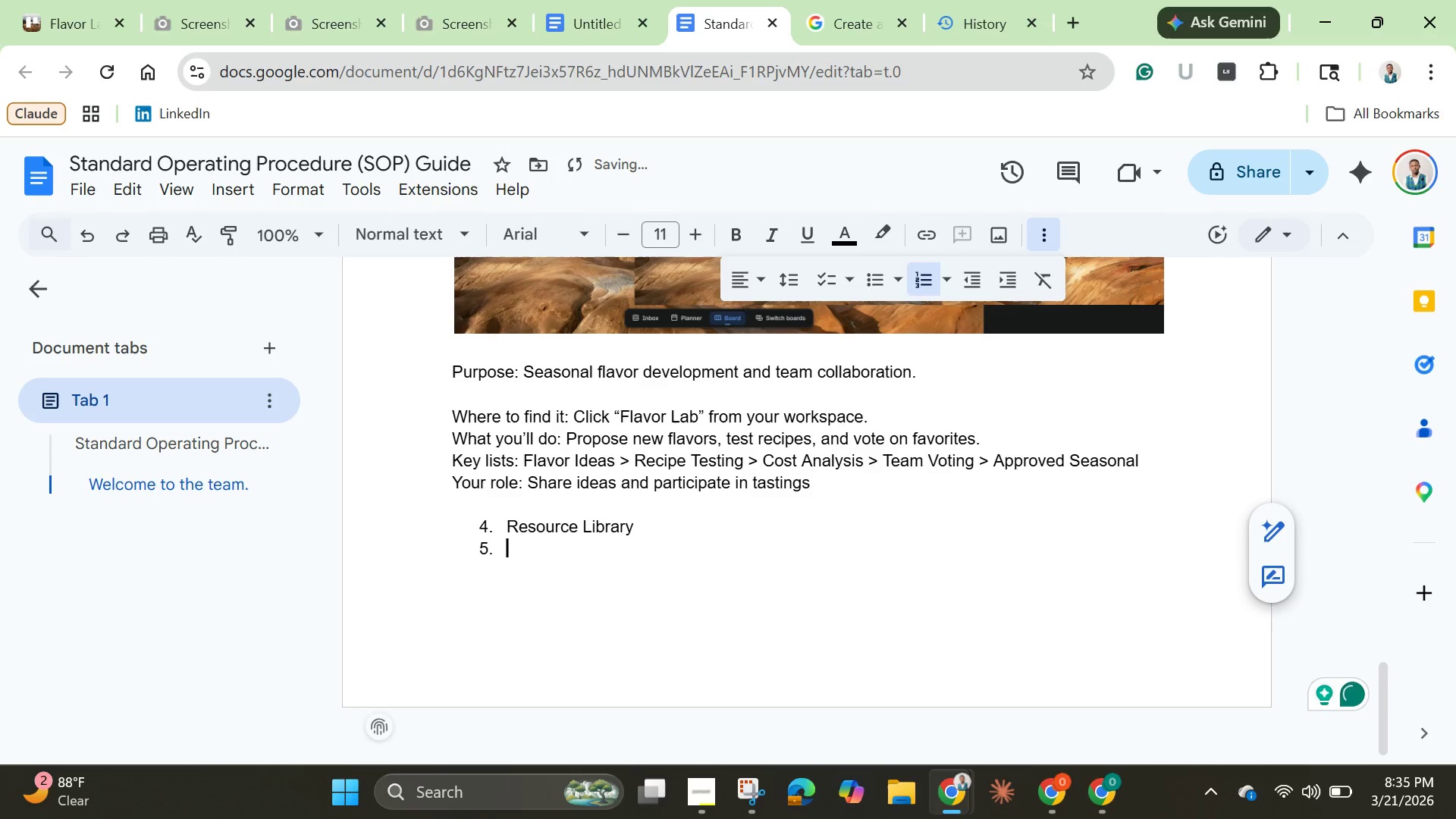 
key(Enter)
 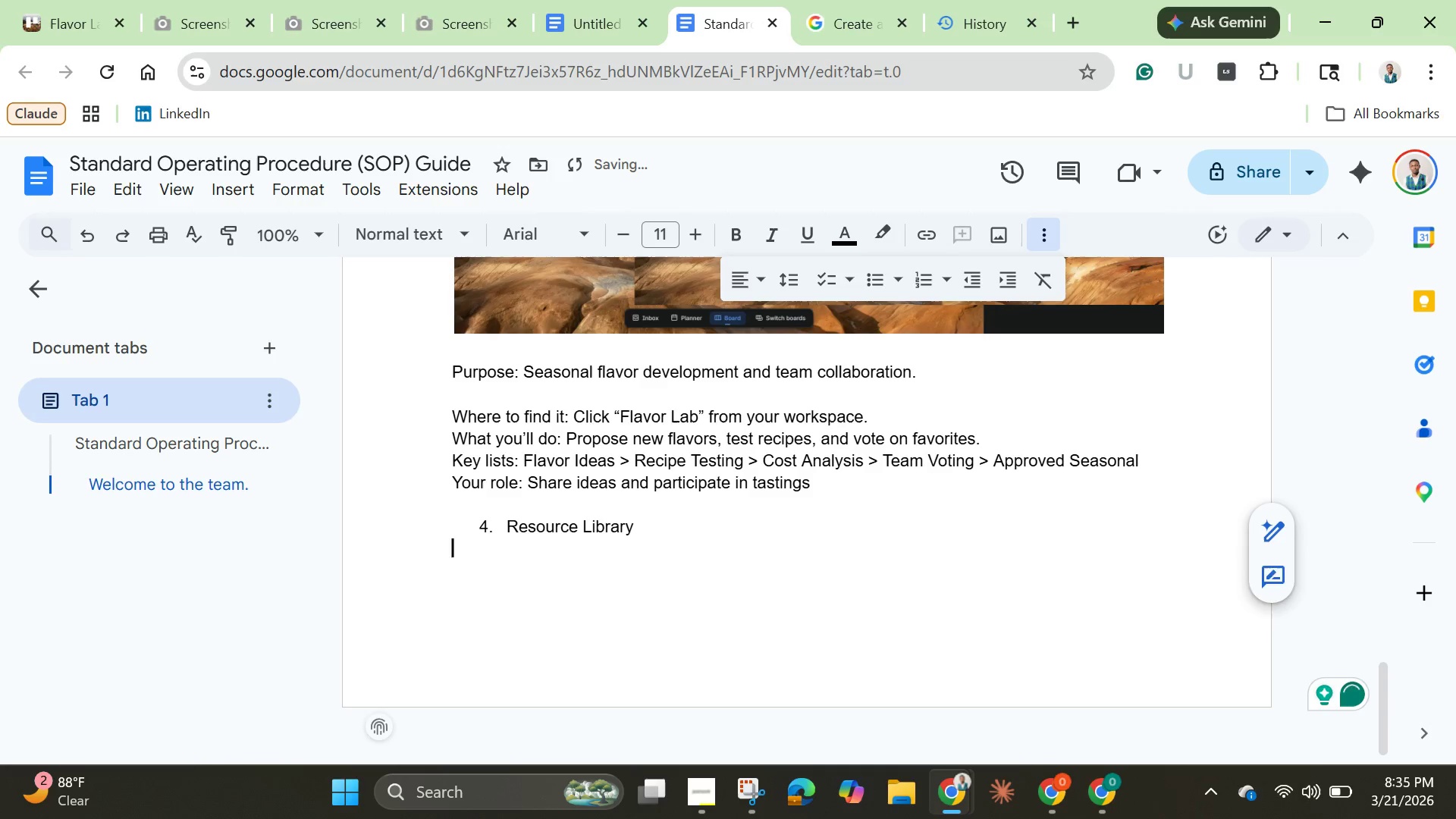 
key(Enter)
 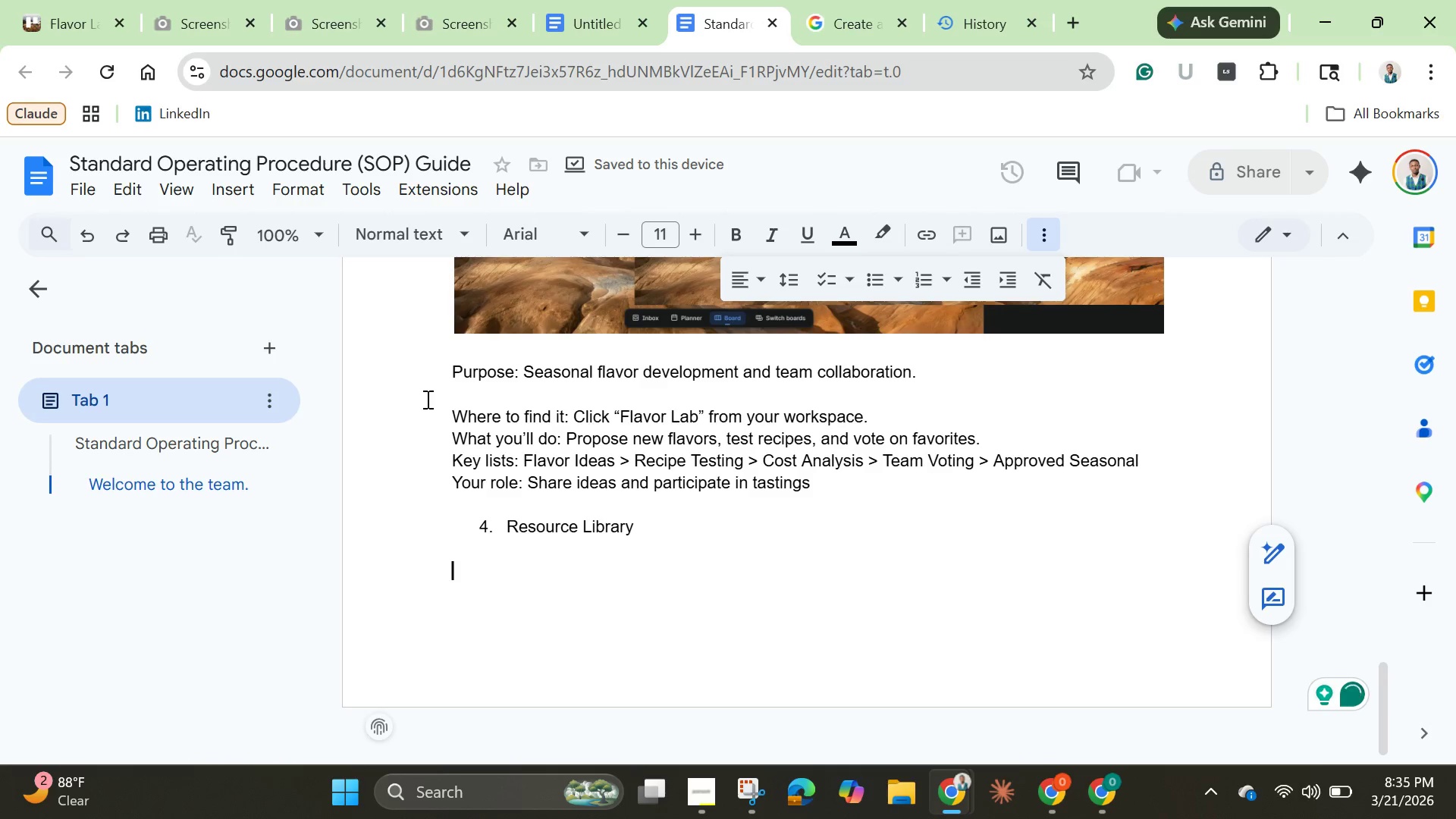 
left_click_drag(start_coordinate=[453, 415], to_coordinate=[976, 487])
 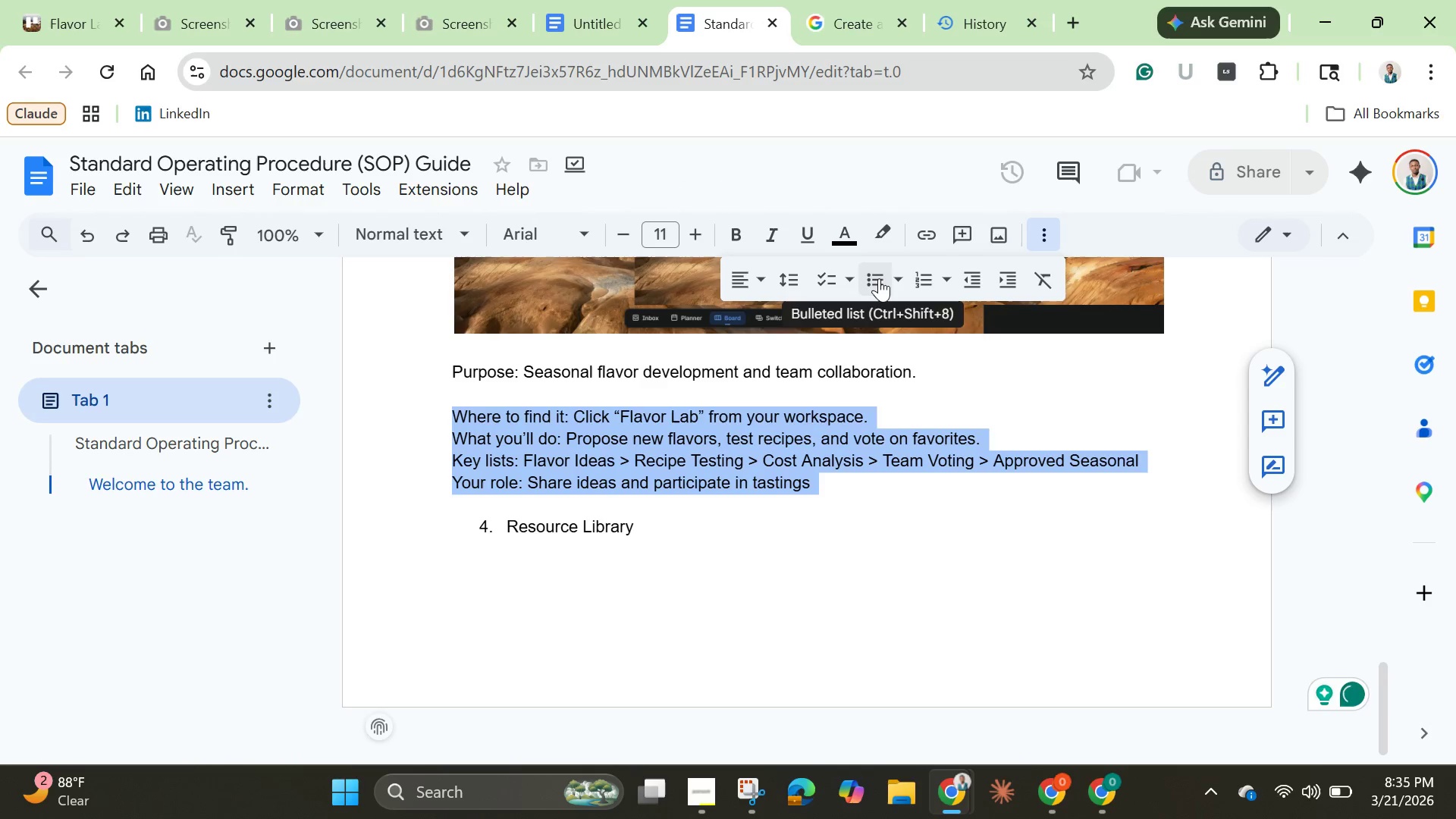 
left_click([879, 278])
 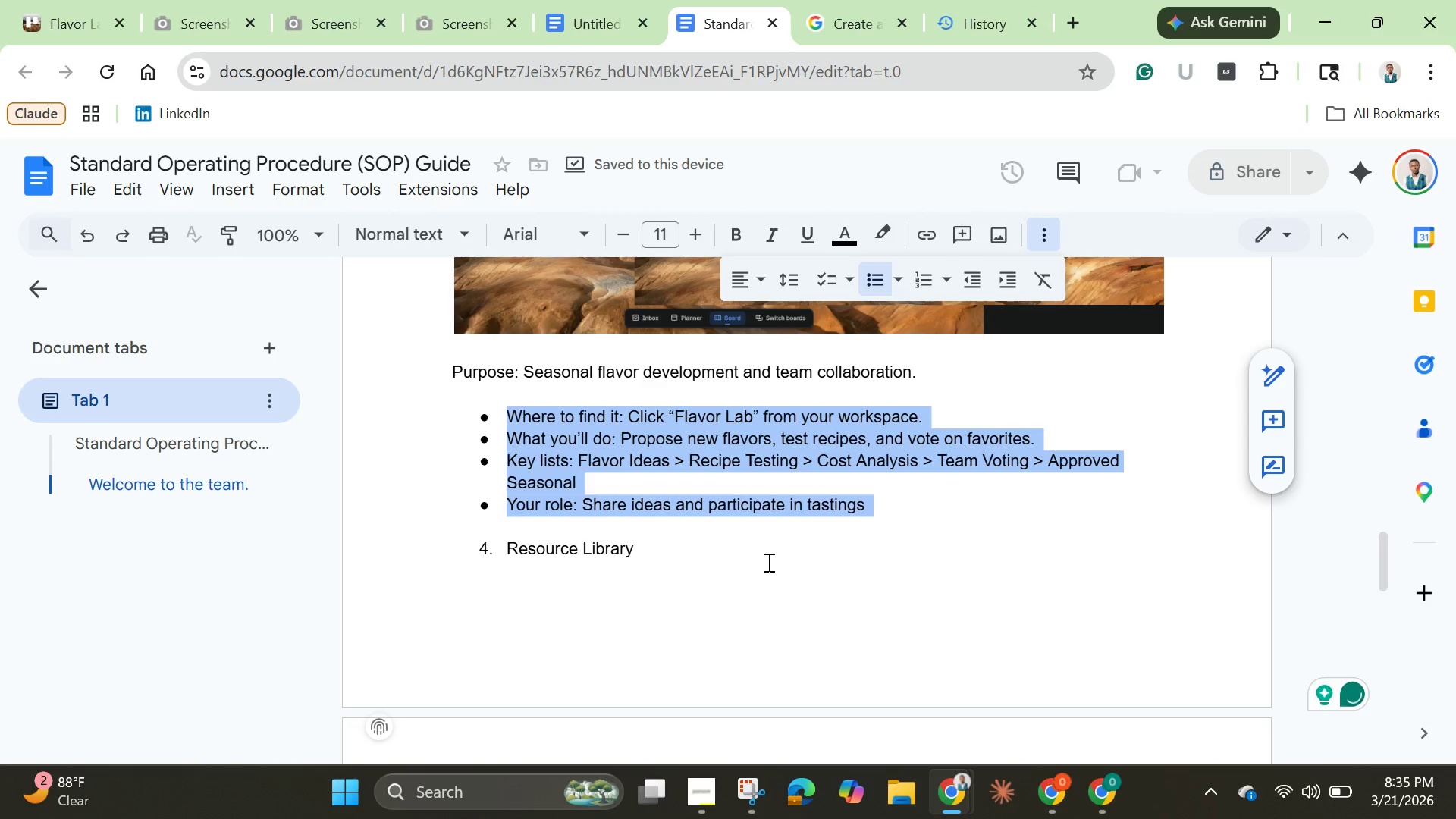 
left_click([730, 555])
 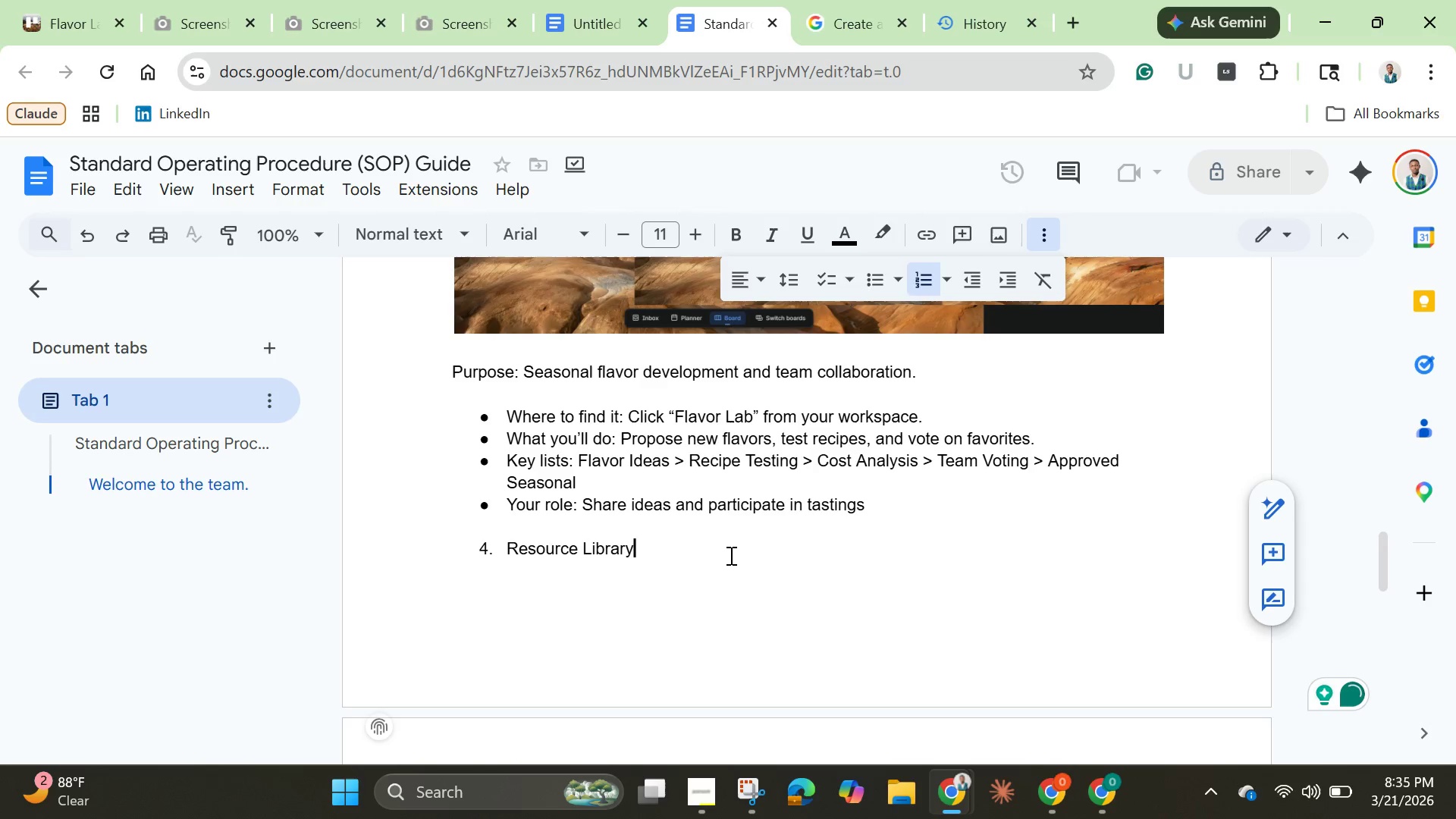 
key(Enter)
 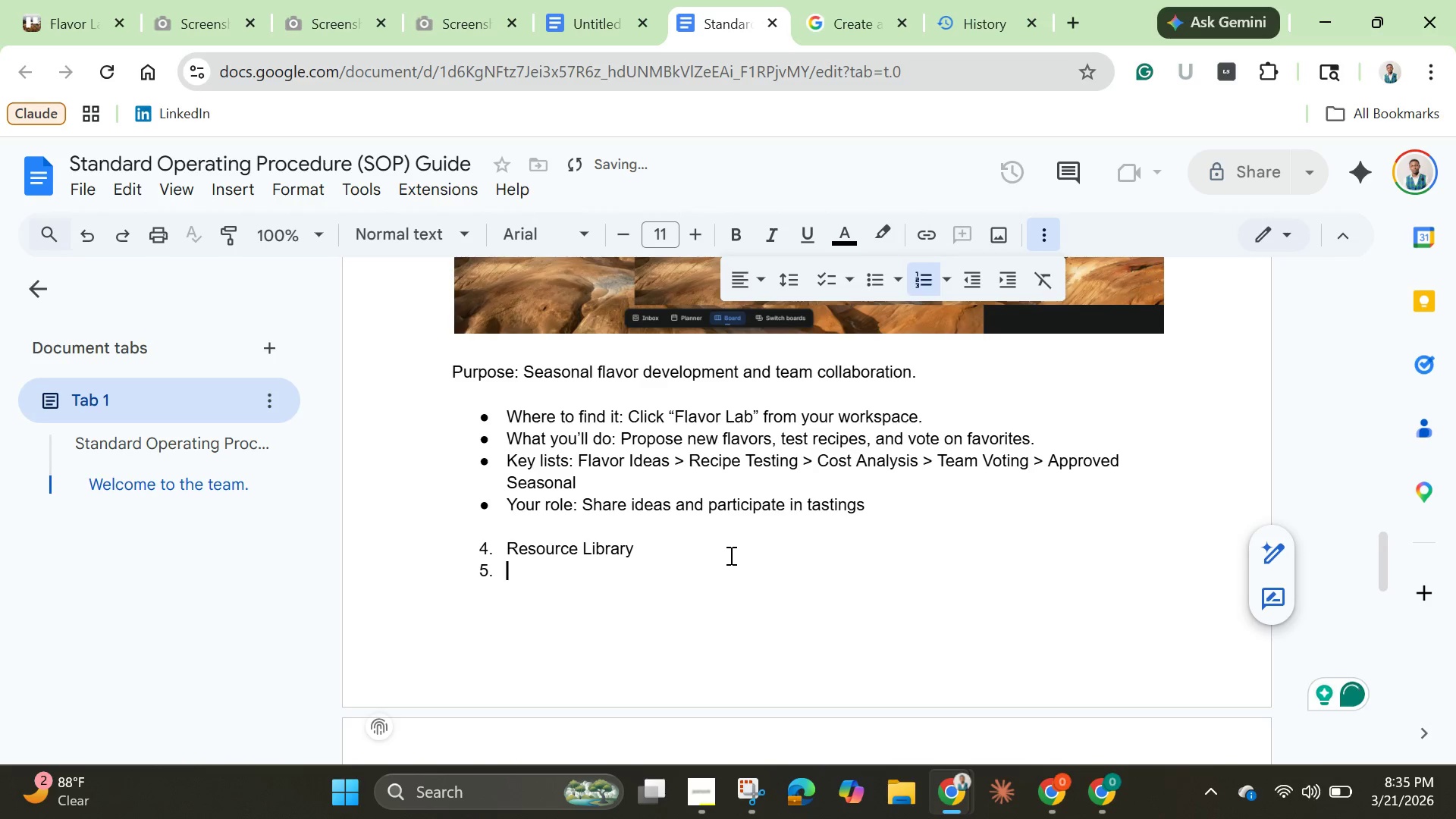 
key(Enter)
 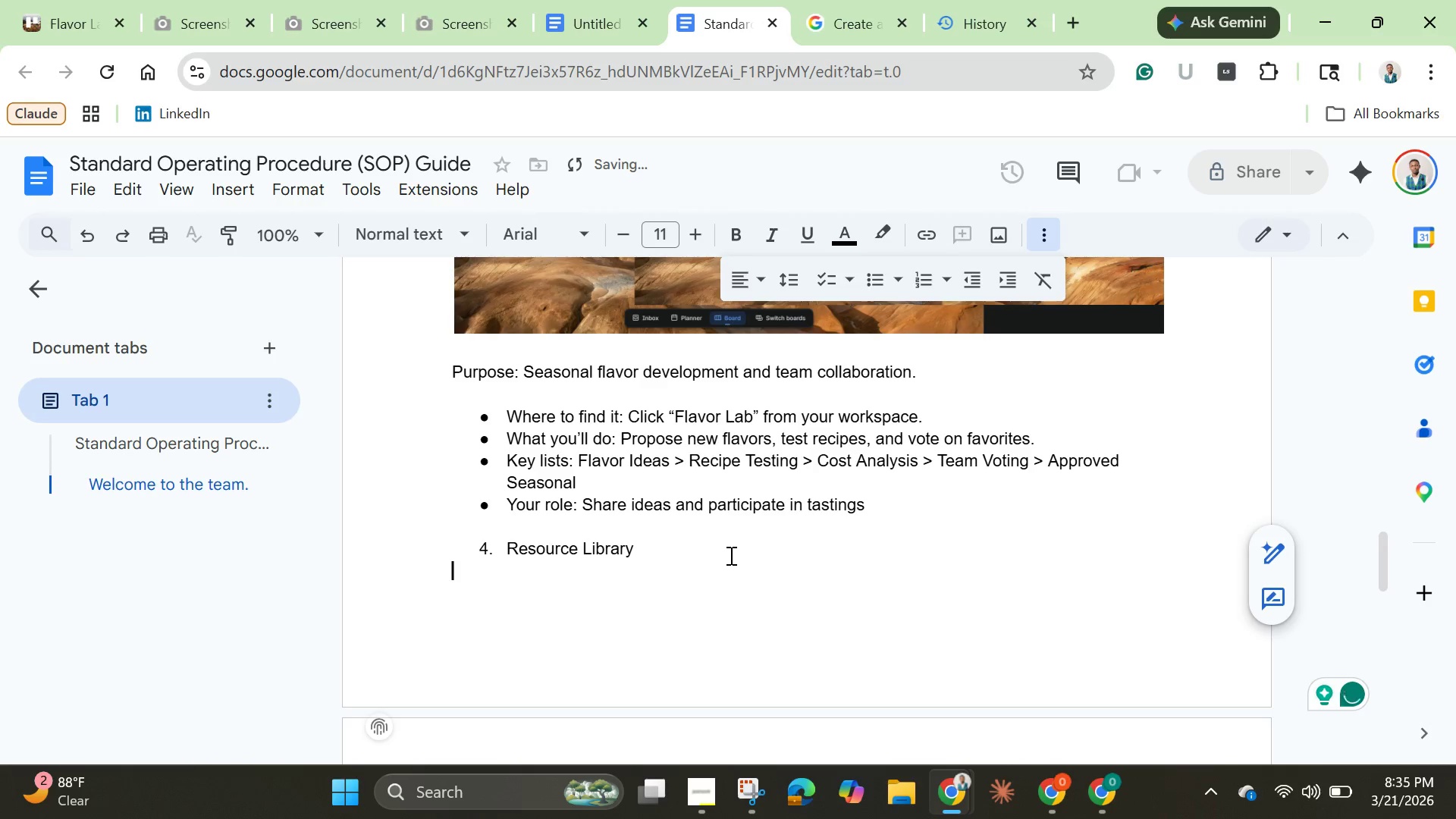 
key(Enter)
 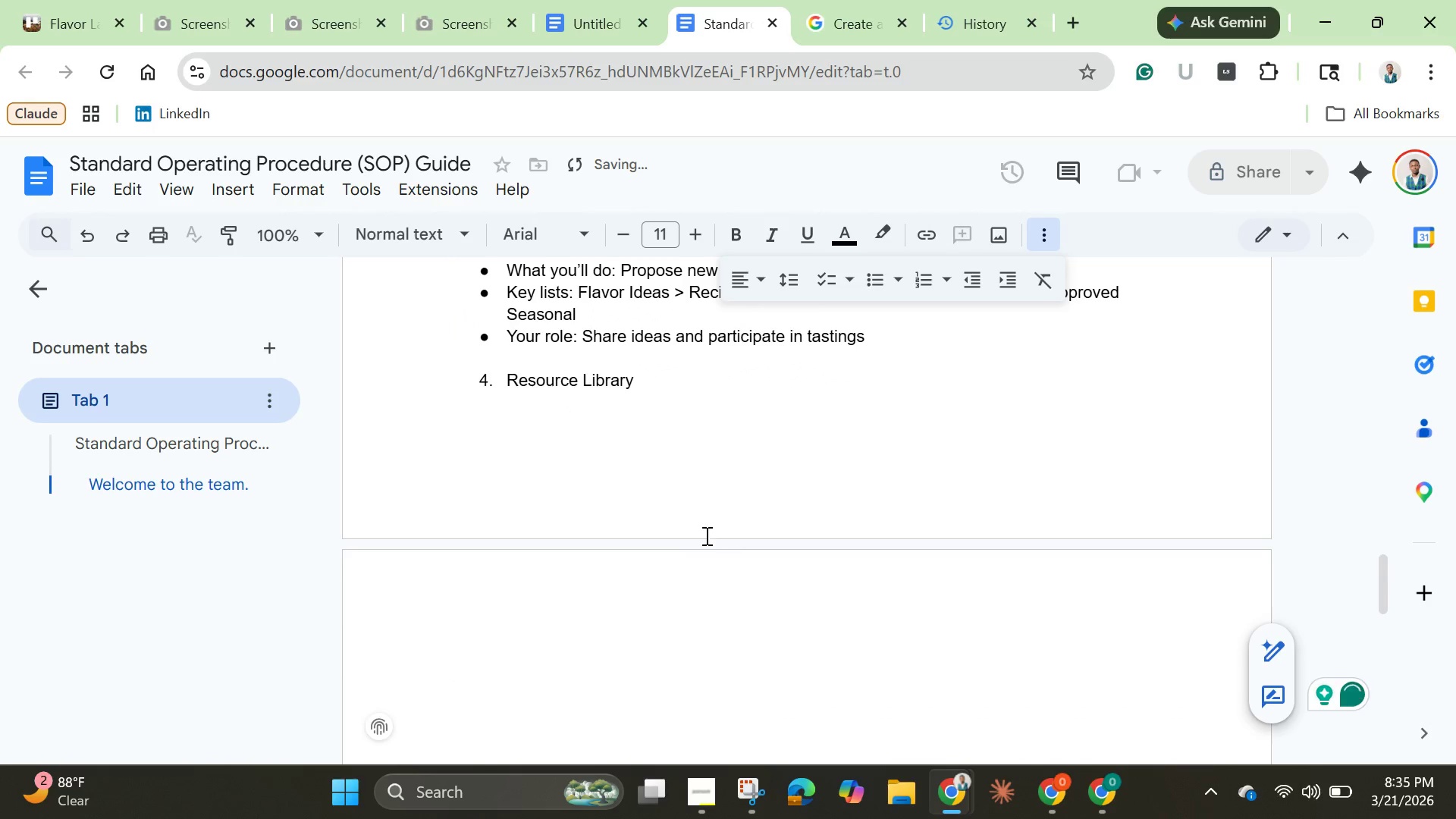 
scroll: coordinate [690, 509], scroll_direction: up, amount: 12.0
 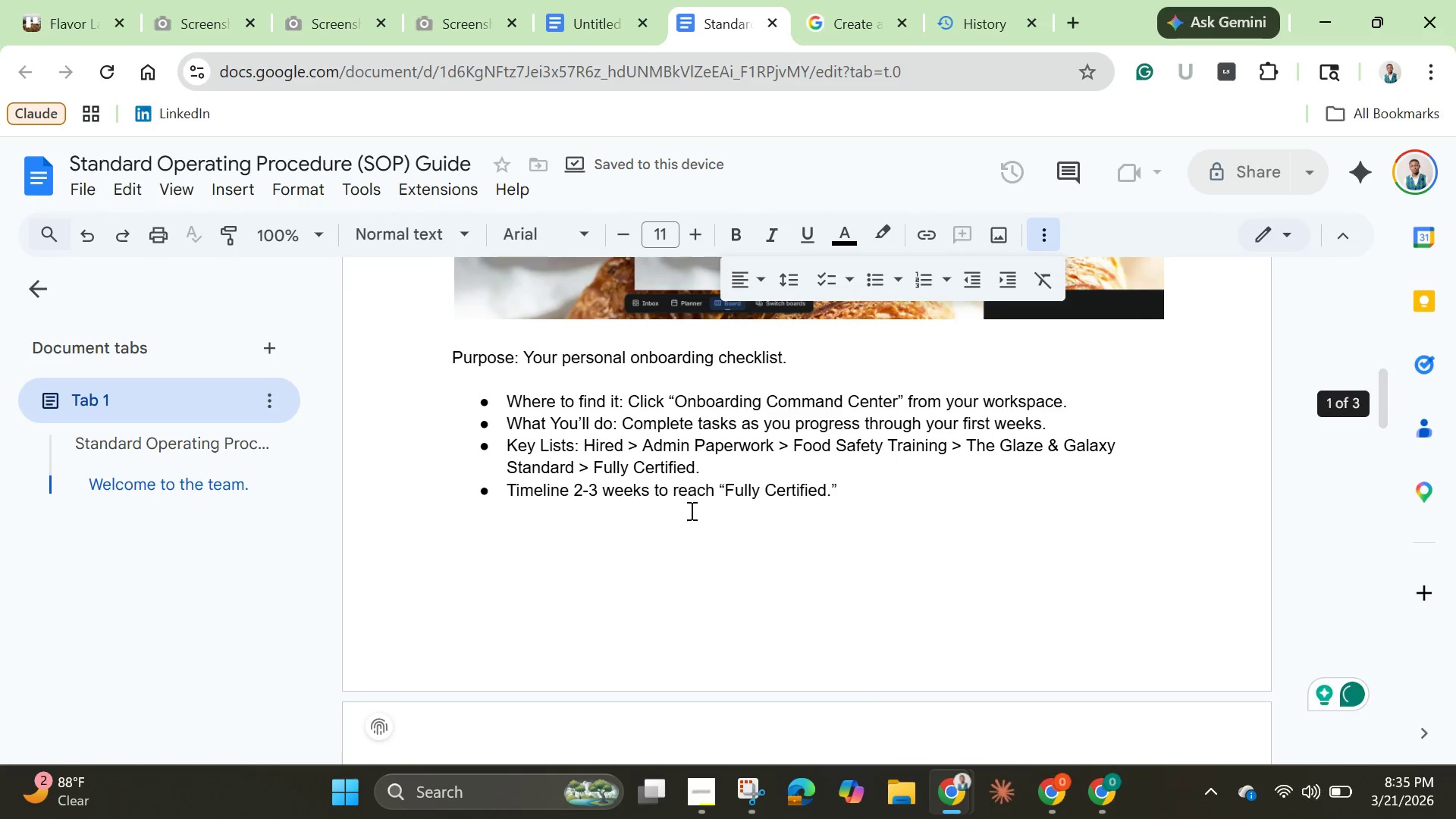 
scroll: coordinate [691, 510], scroll_direction: down, amount: 5.0
 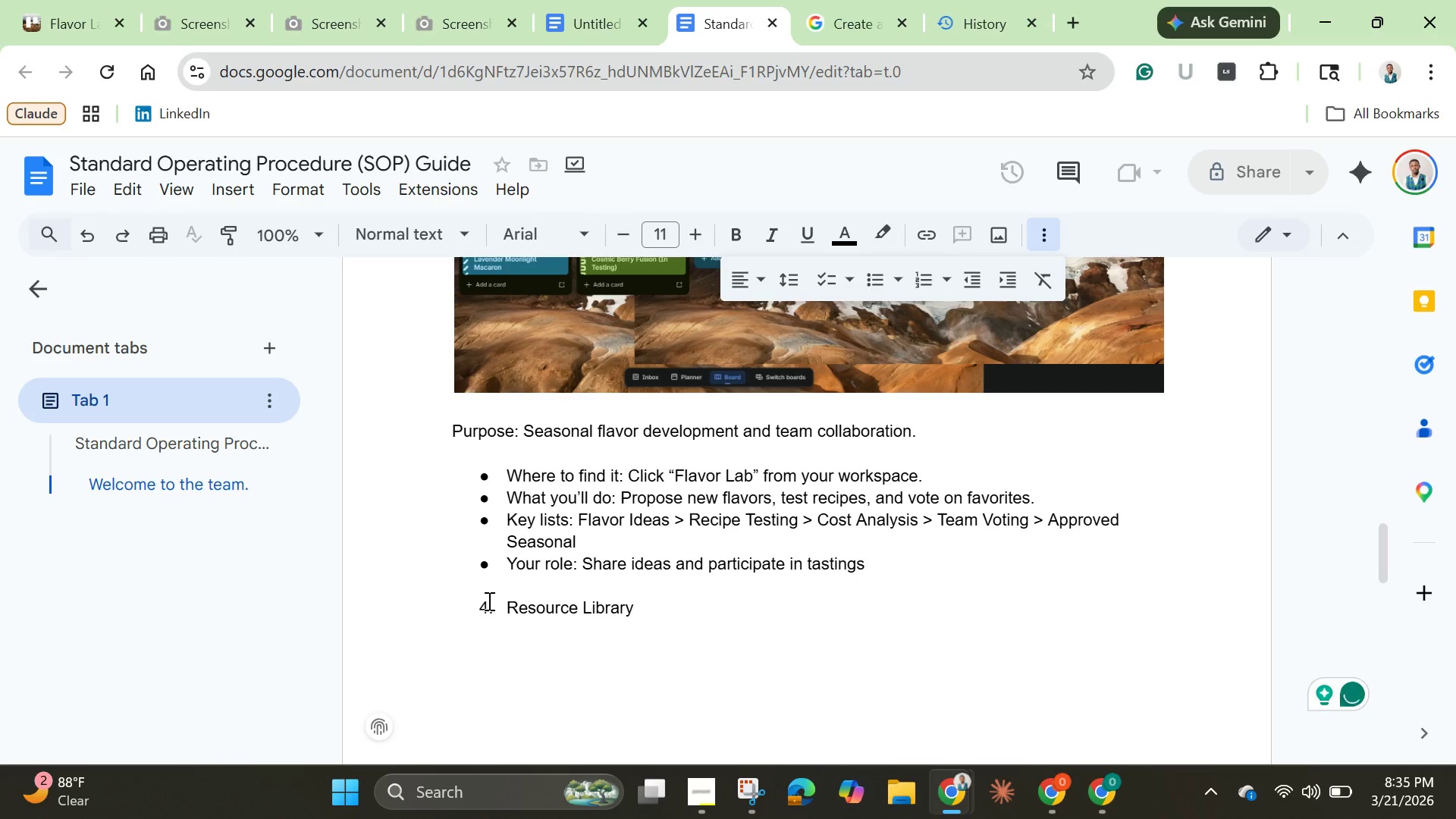 
left_click([480, 616])
 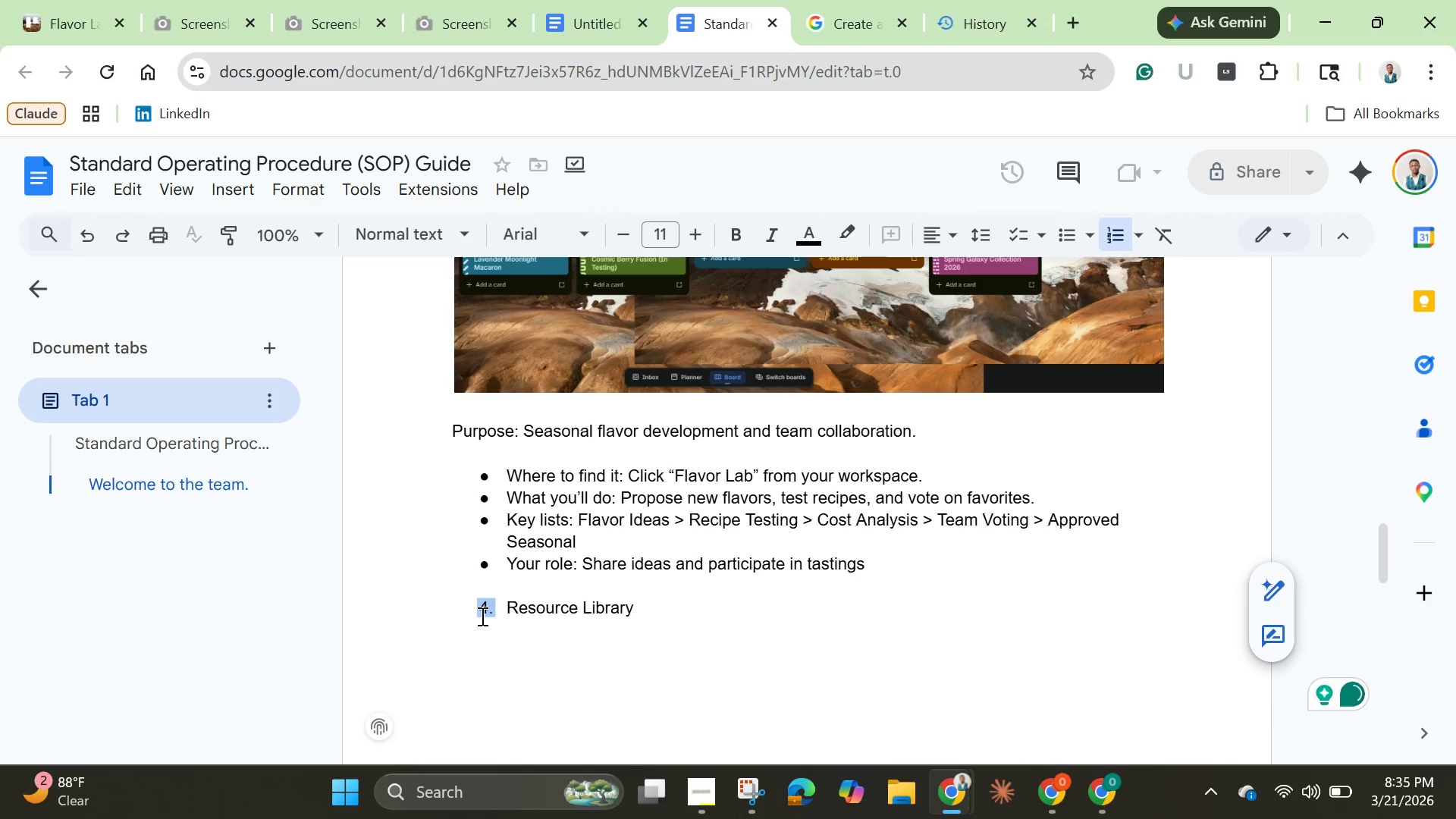 
key(Enter)
 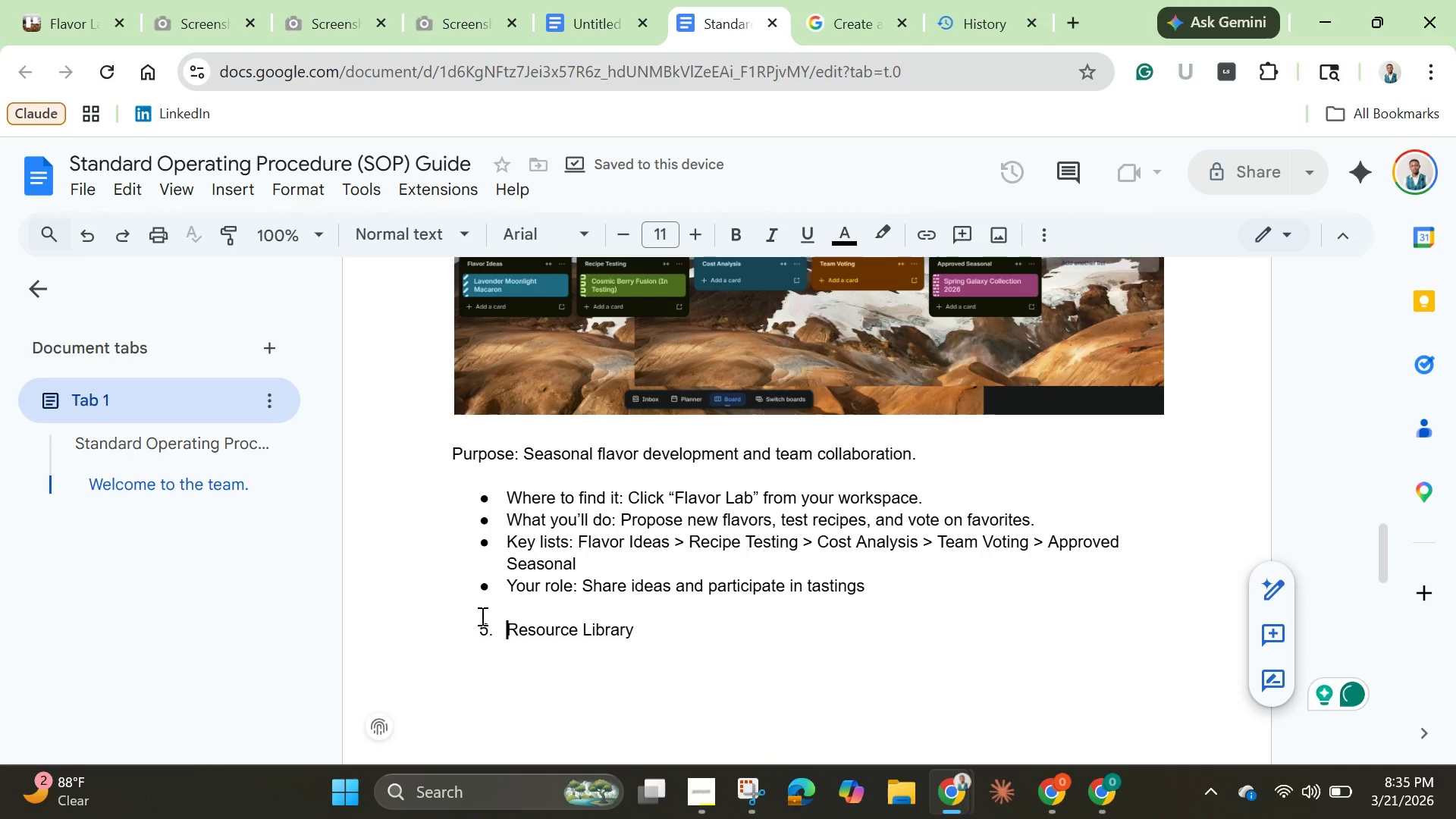 
scroll: coordinate [497, 623], scroll_direction: up, amount: 9.0
 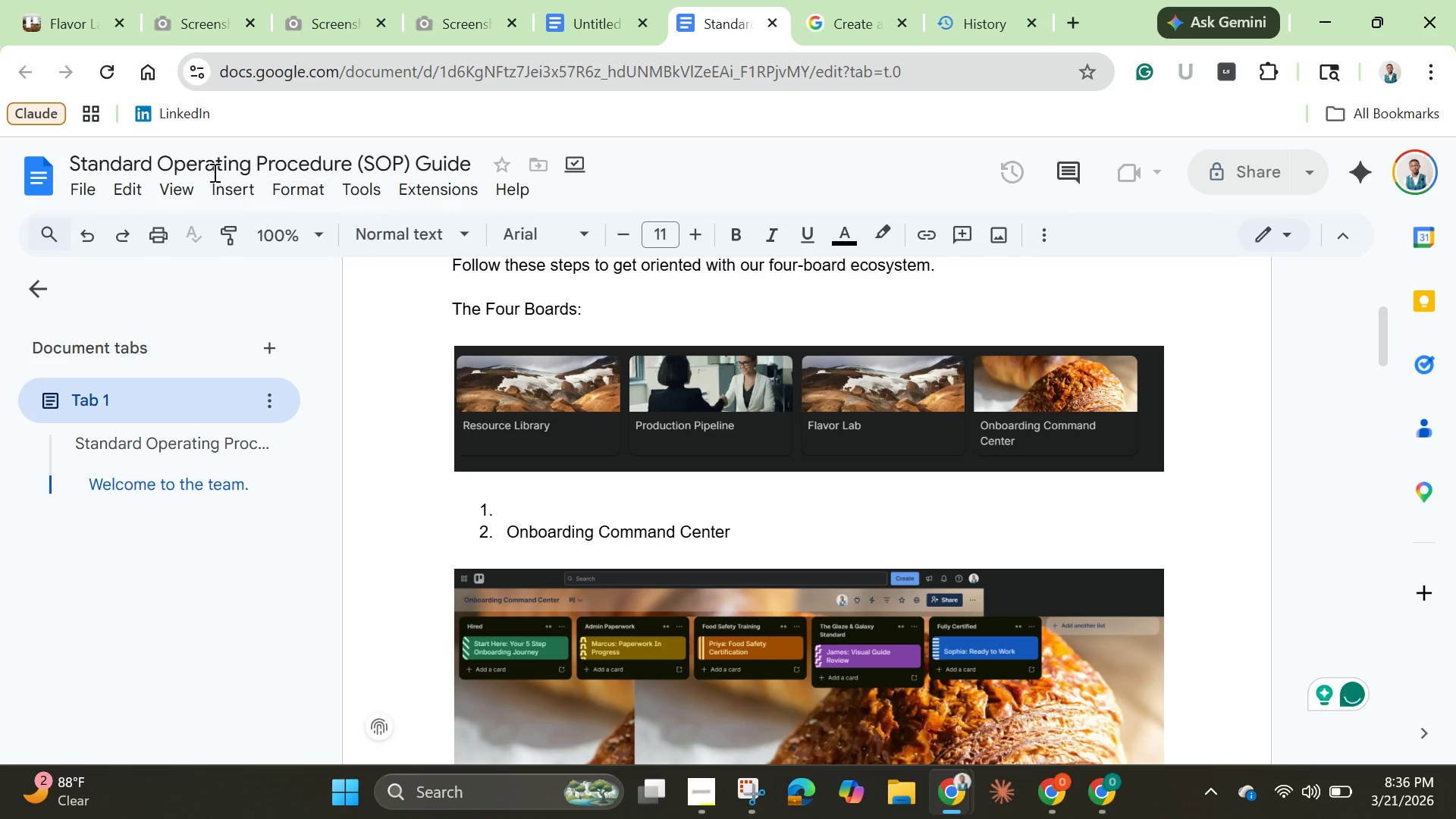 
left_click([84, 229])
 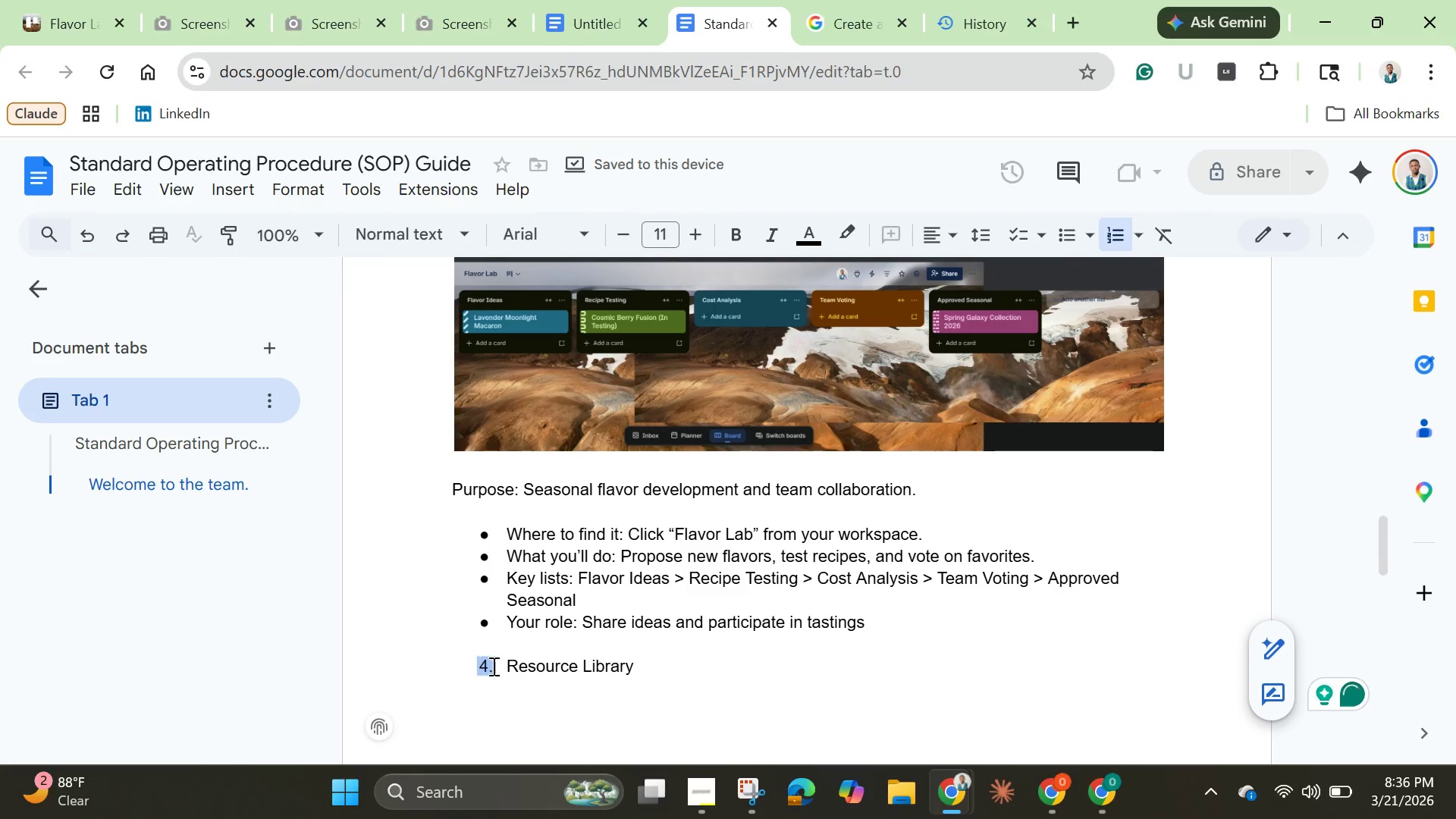 
left_click([502, 664])
 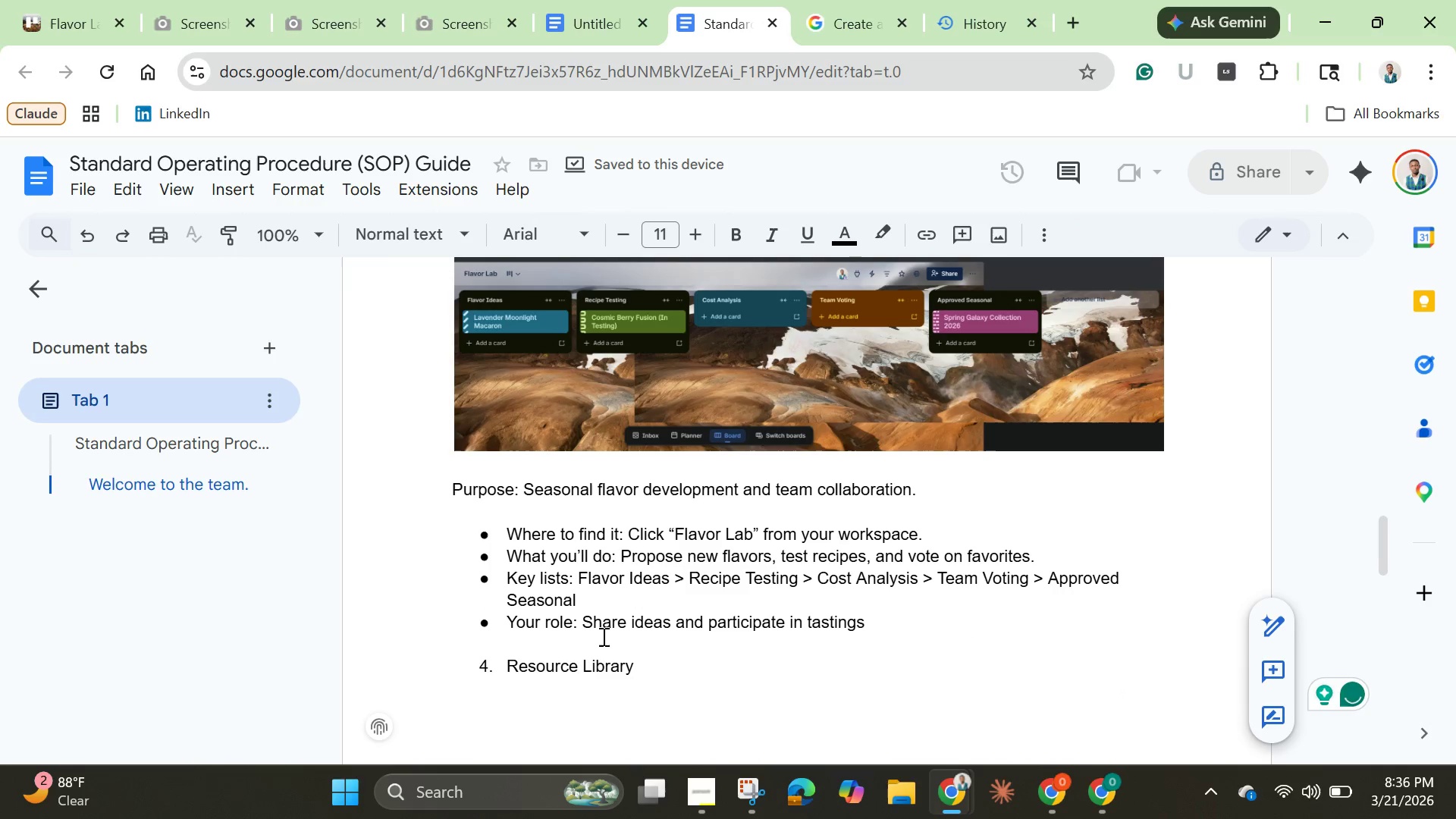 
left_click([602, 636])
 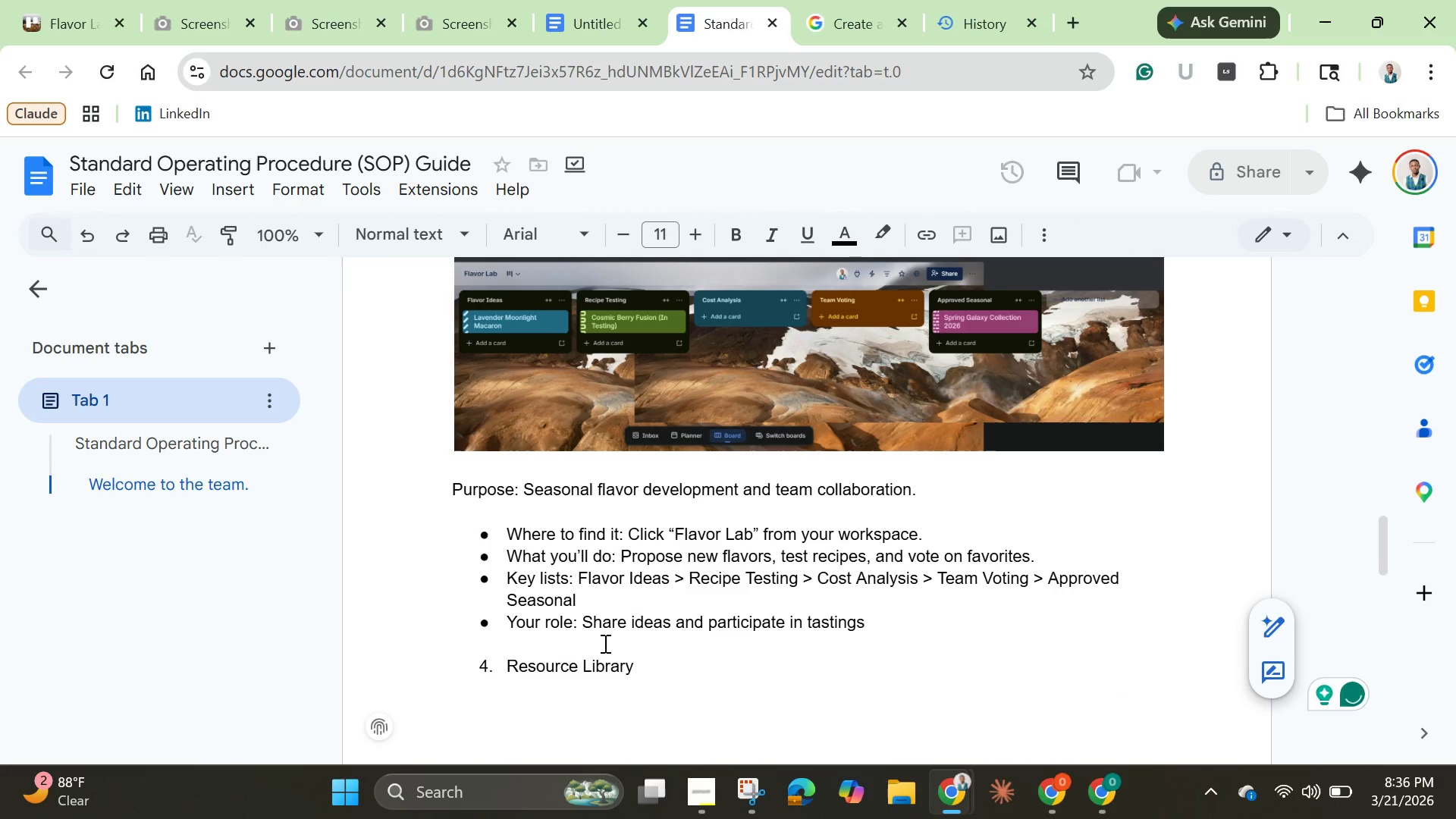 
key(Enter)
 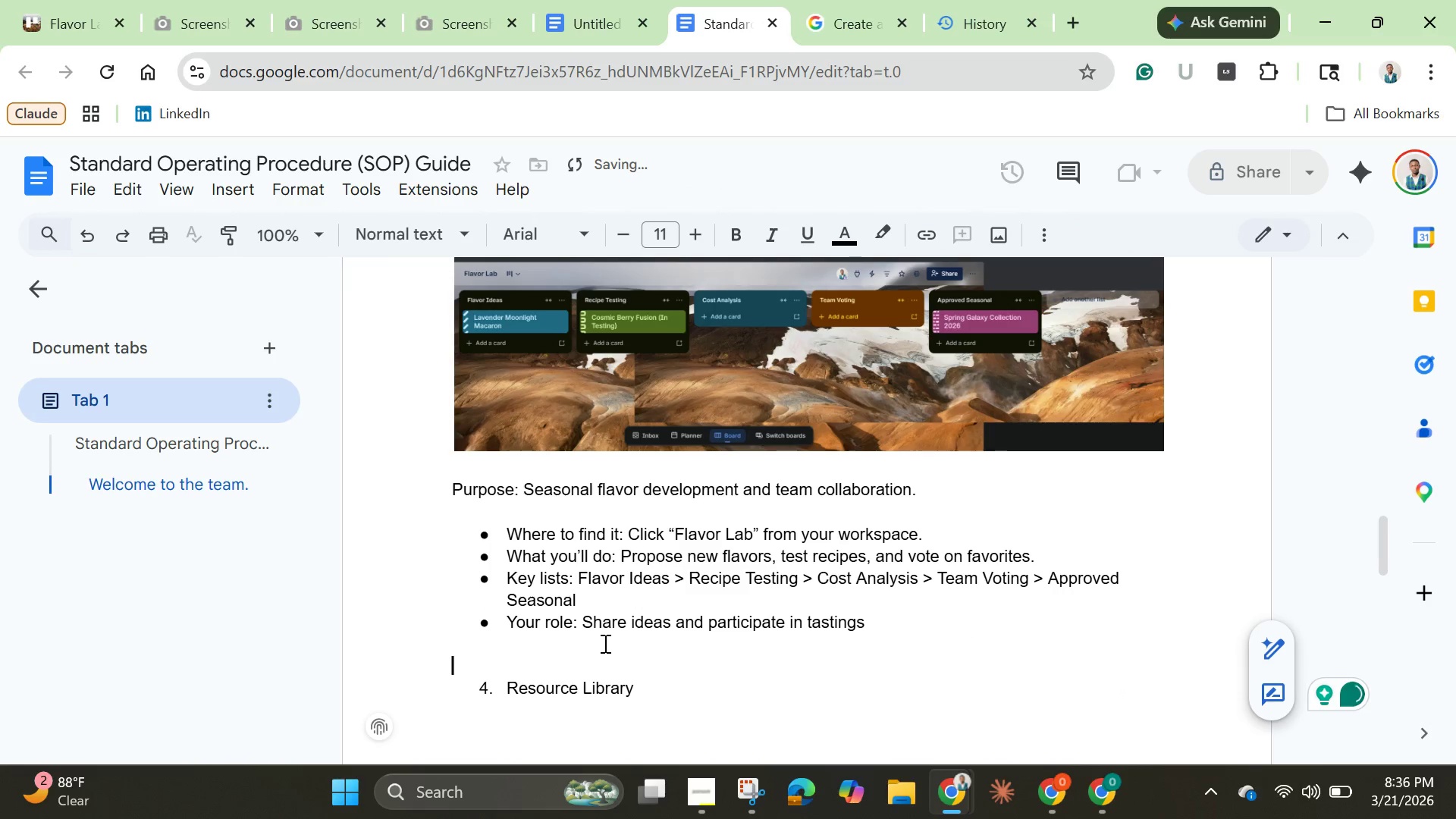 
key(Enter)
 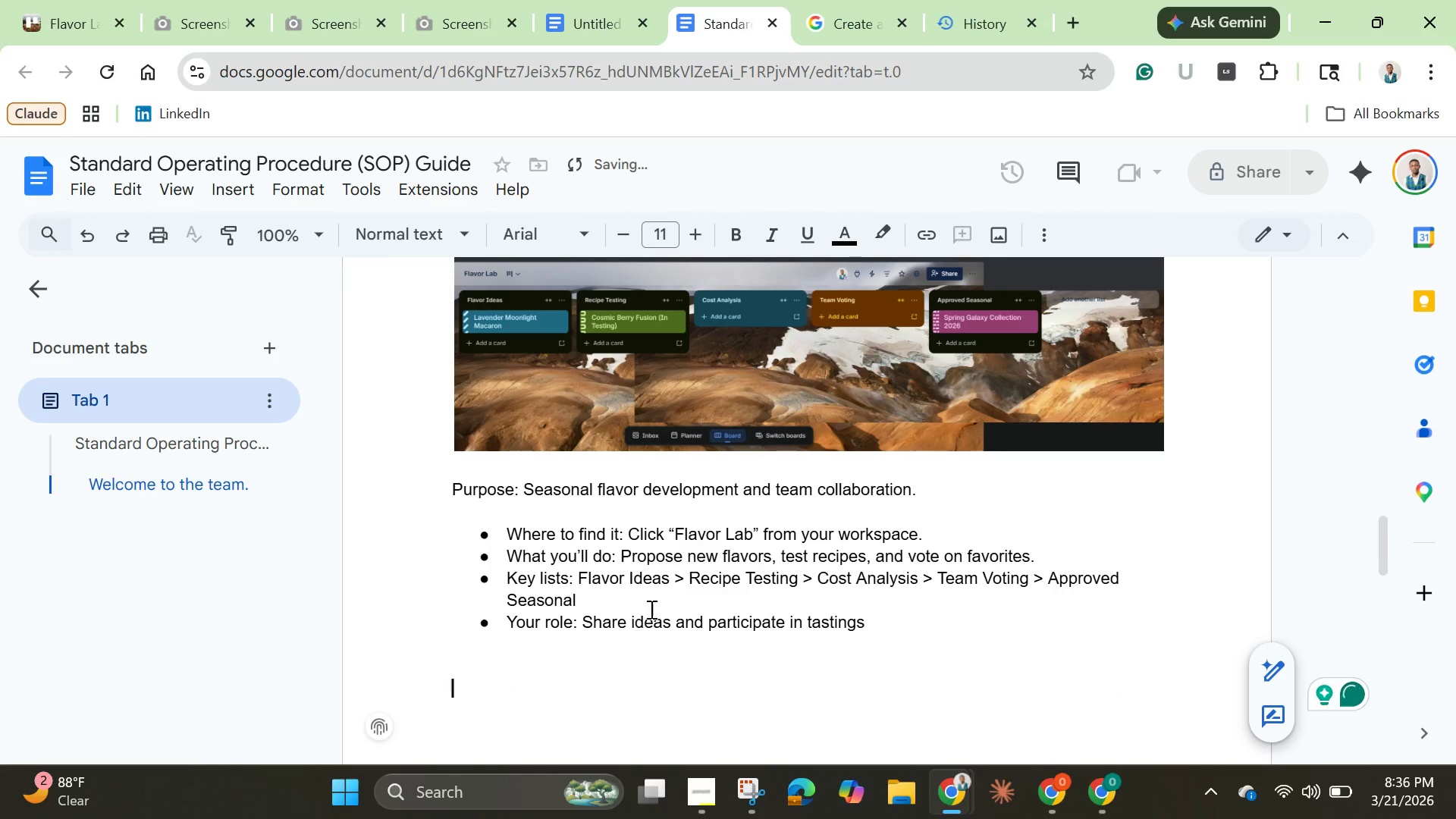 
scroll: coordinate [637, 601], scroll_direction: down, amount: 3.0
 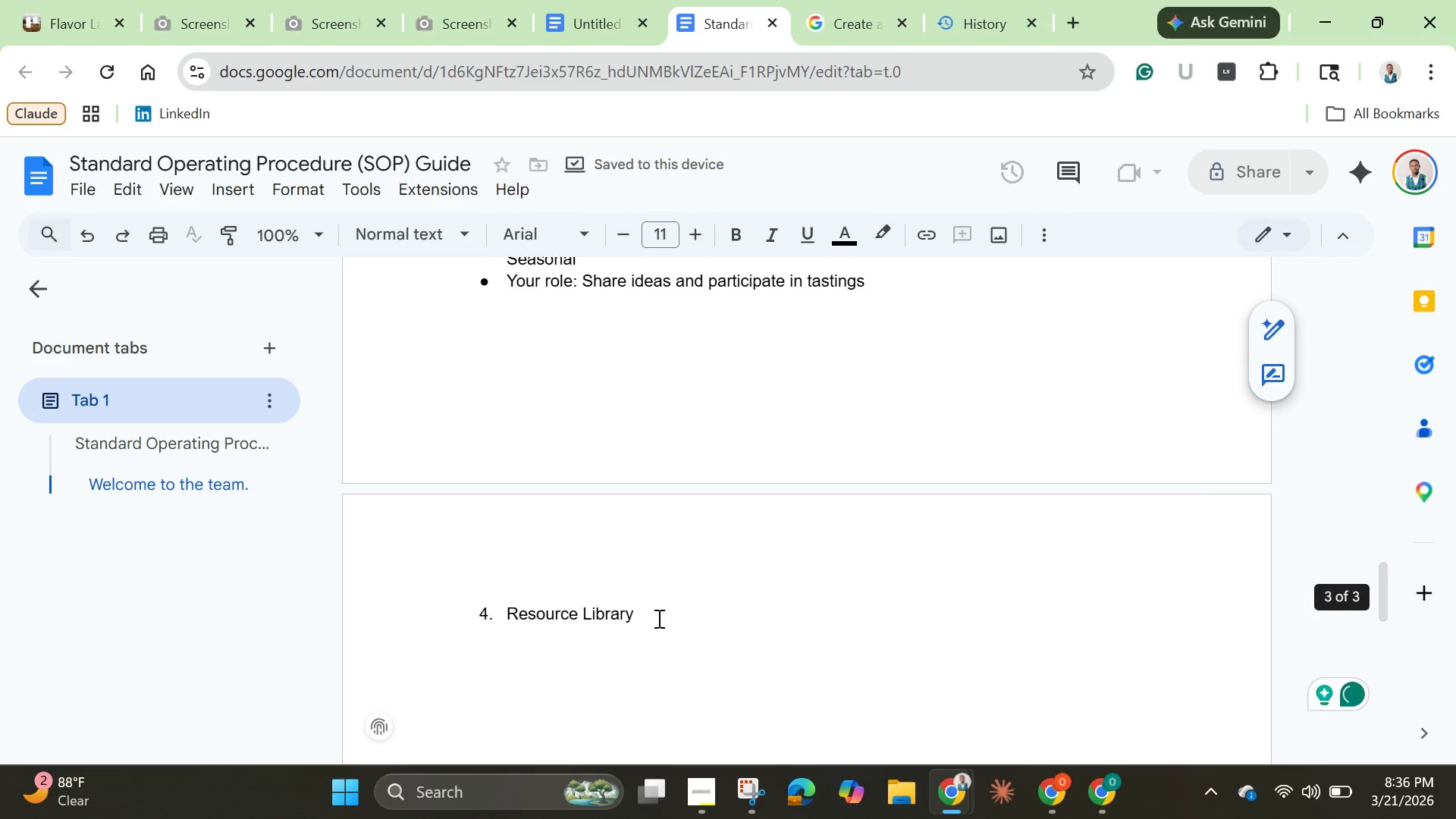 
left_click([657, 618])
 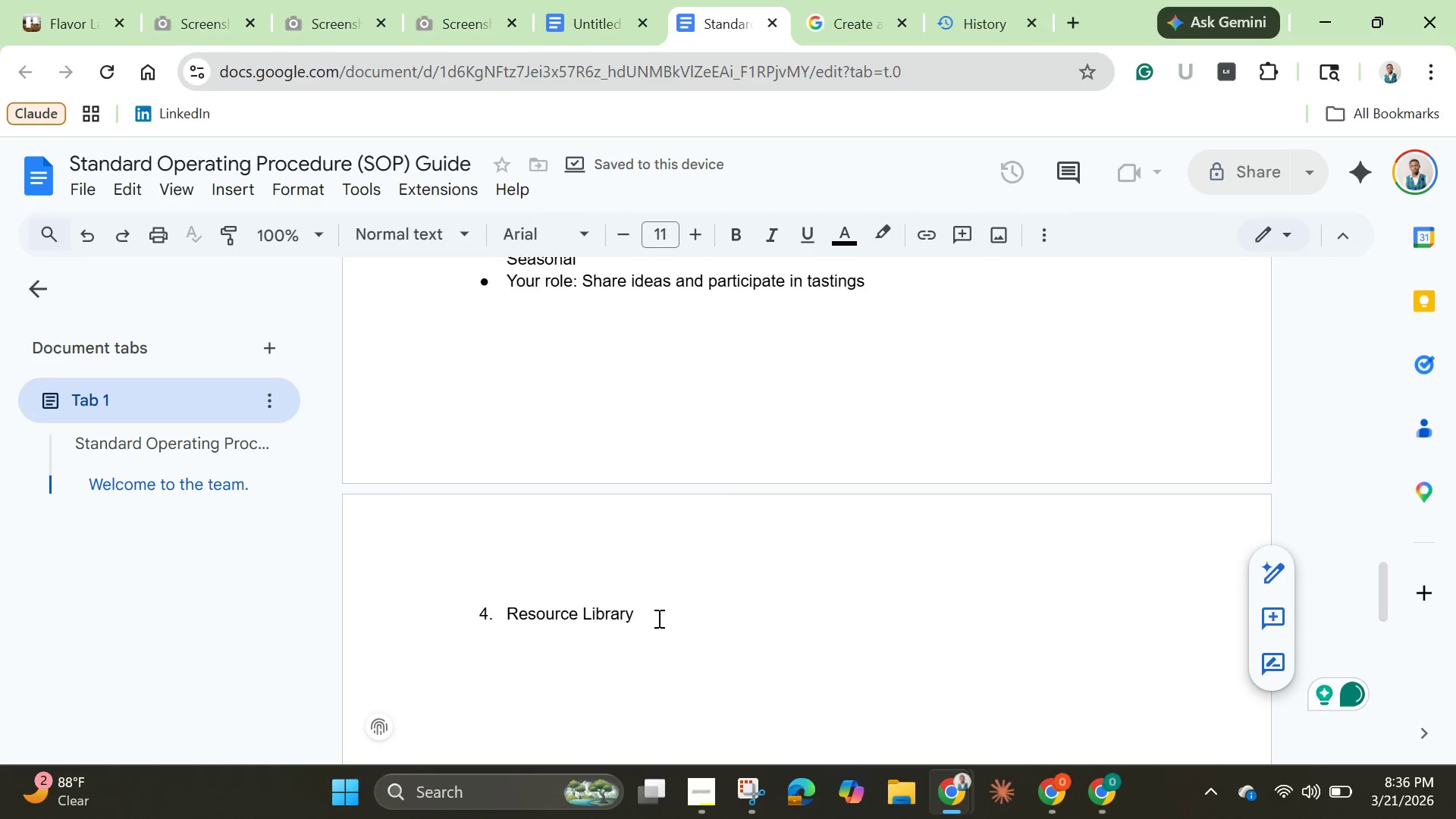 
key(Enter)
 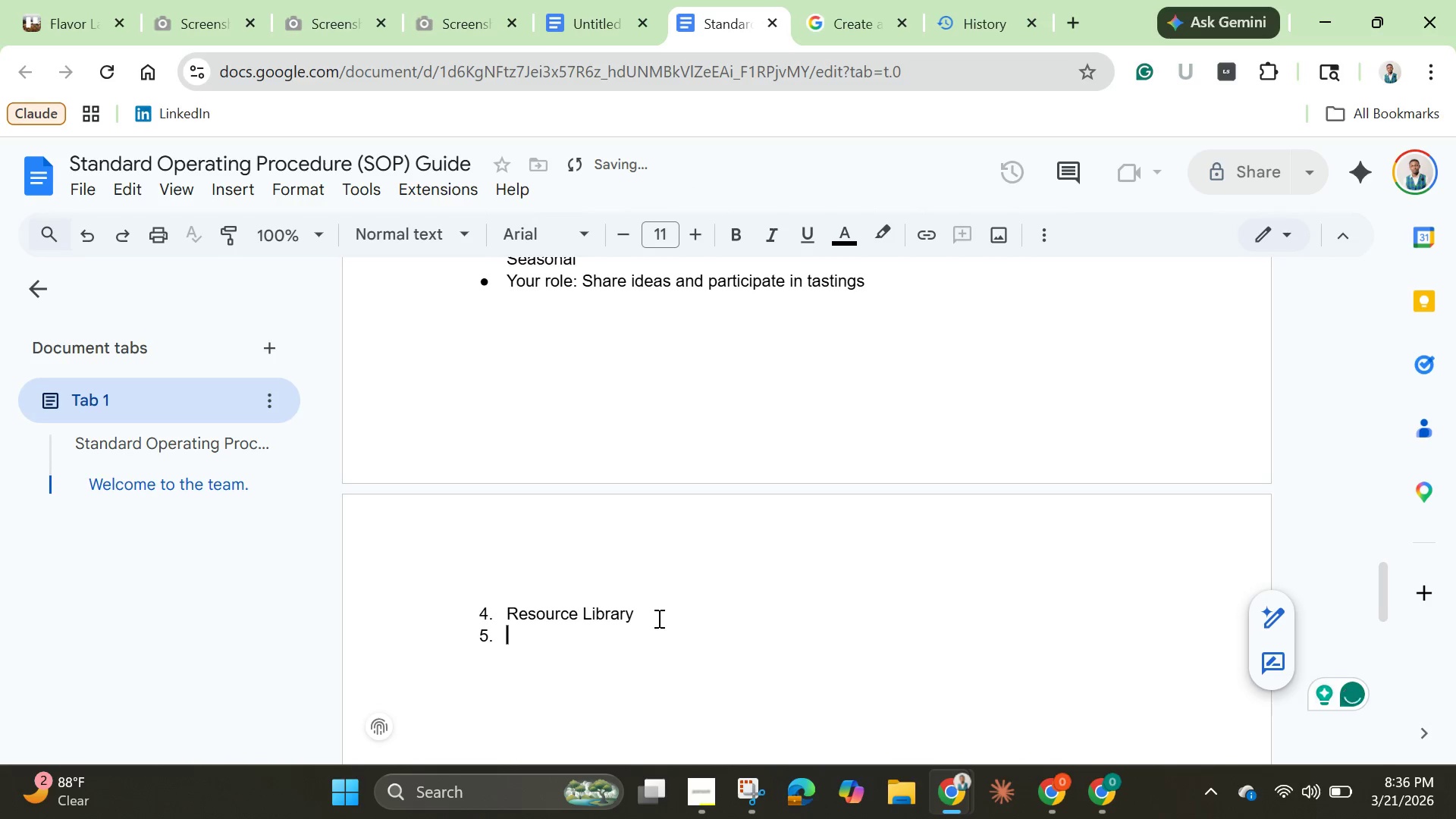 
key(Enter)
 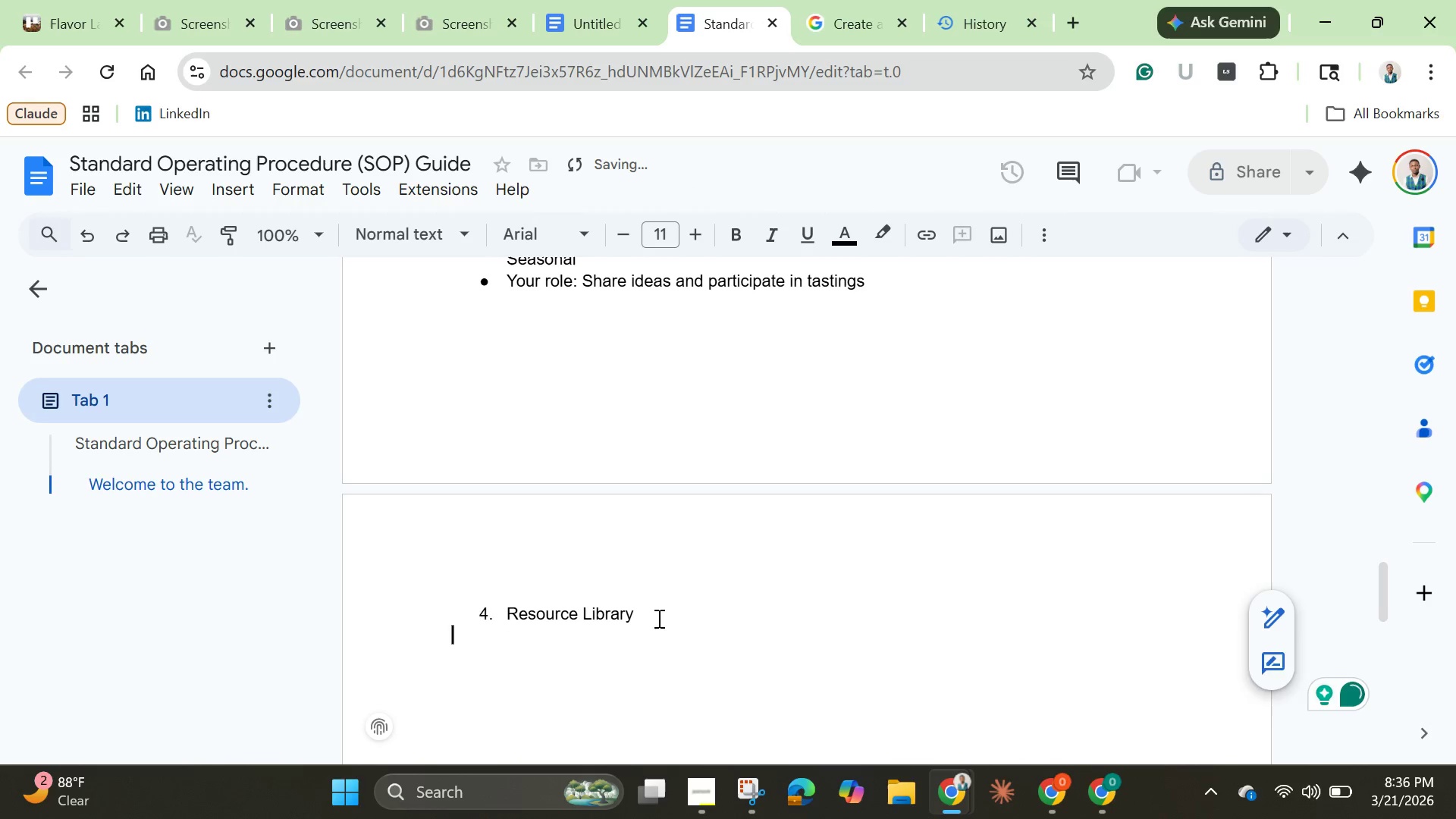 
key(Enter)
 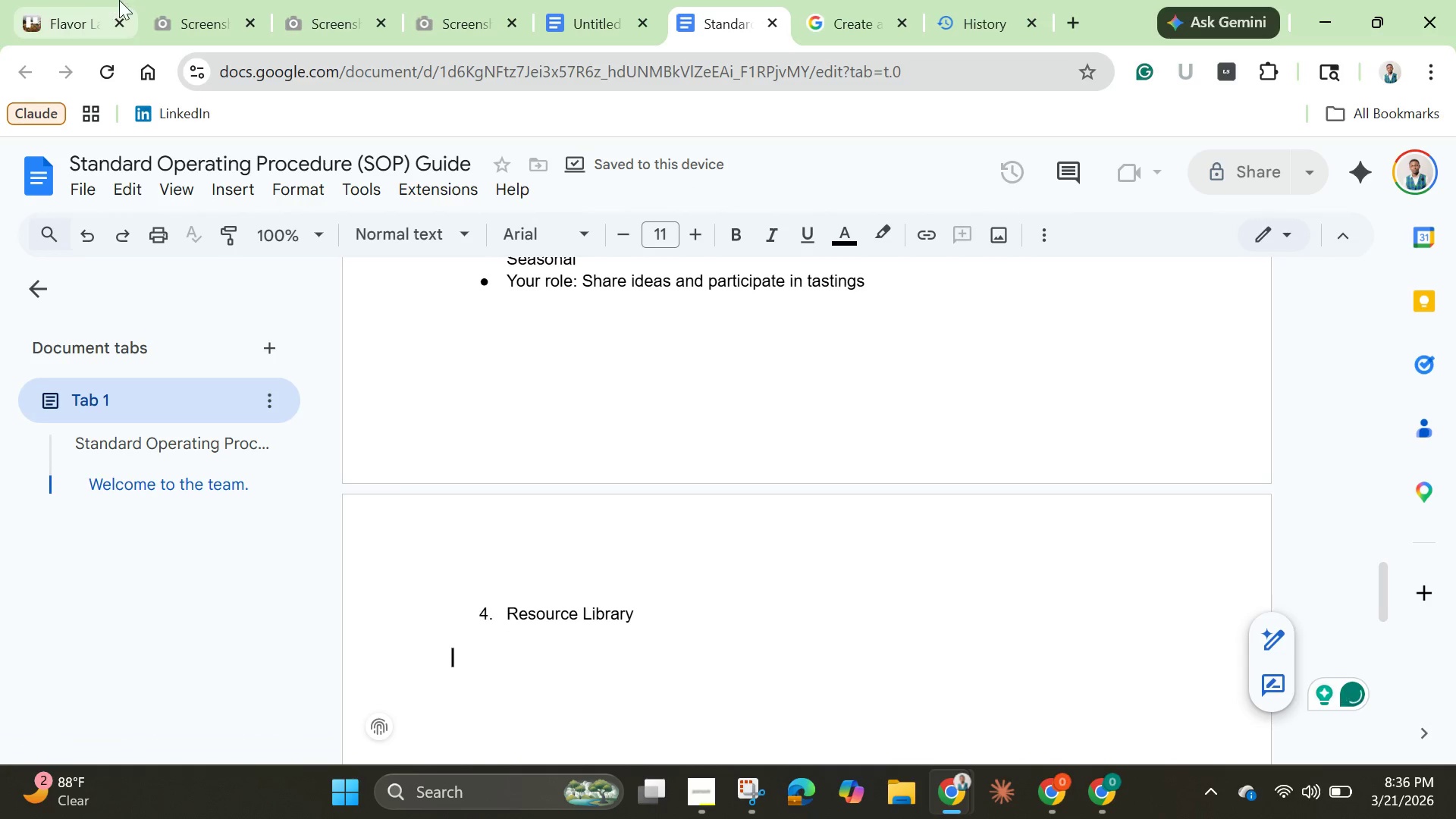 
left_click([65, 22])
 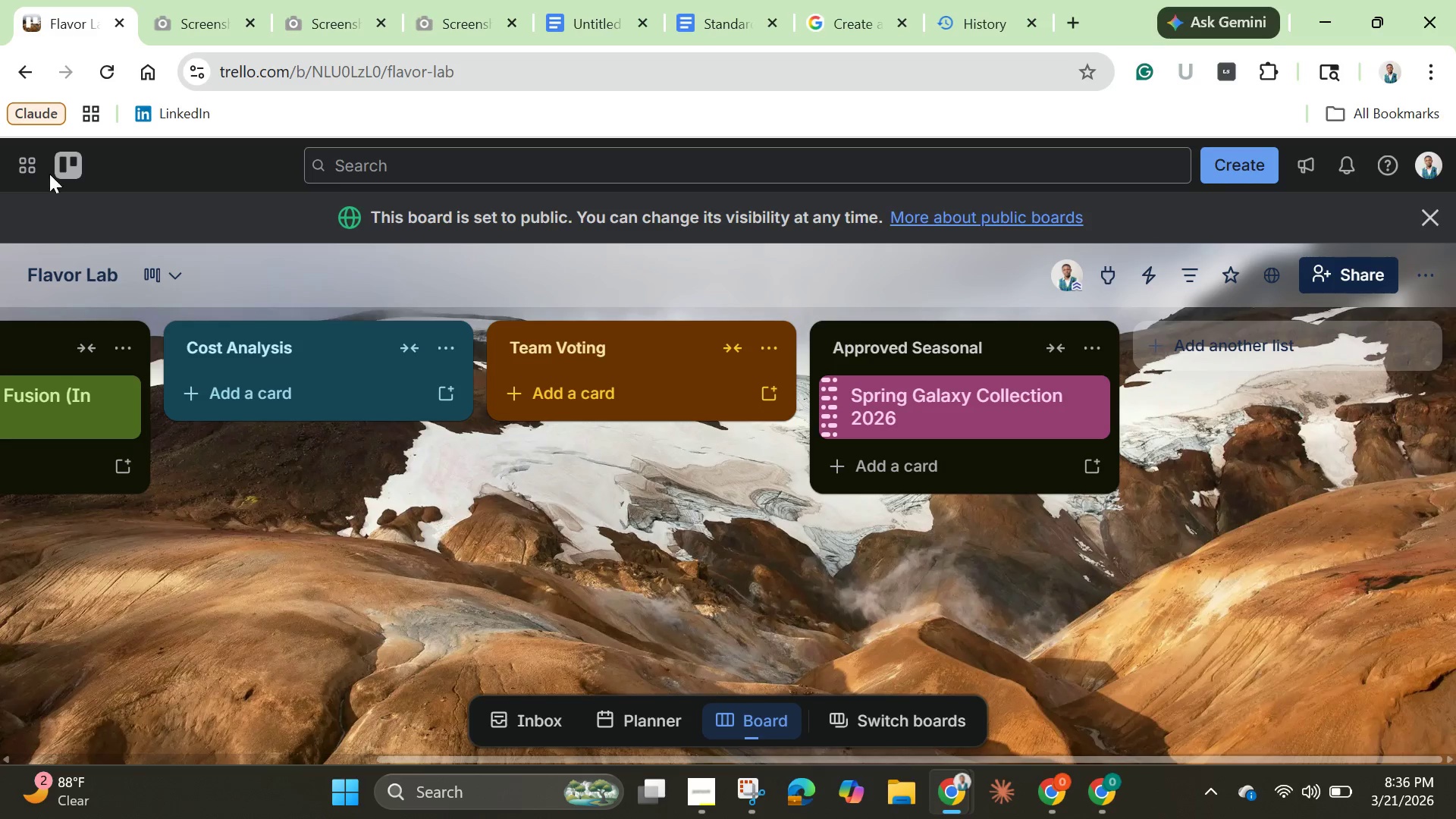 
left_click([74, 170])
 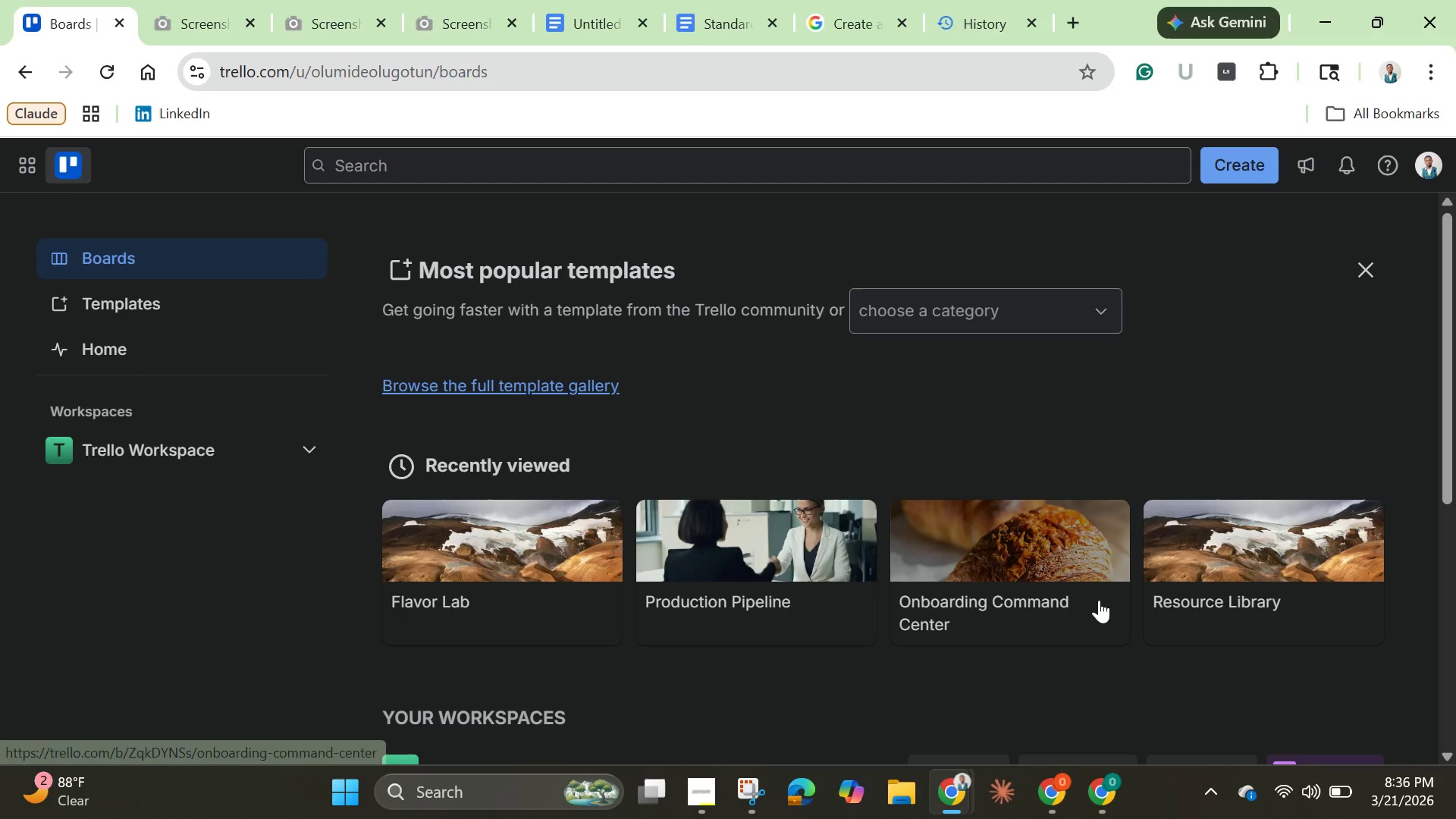 
left_click([1177, 578])
 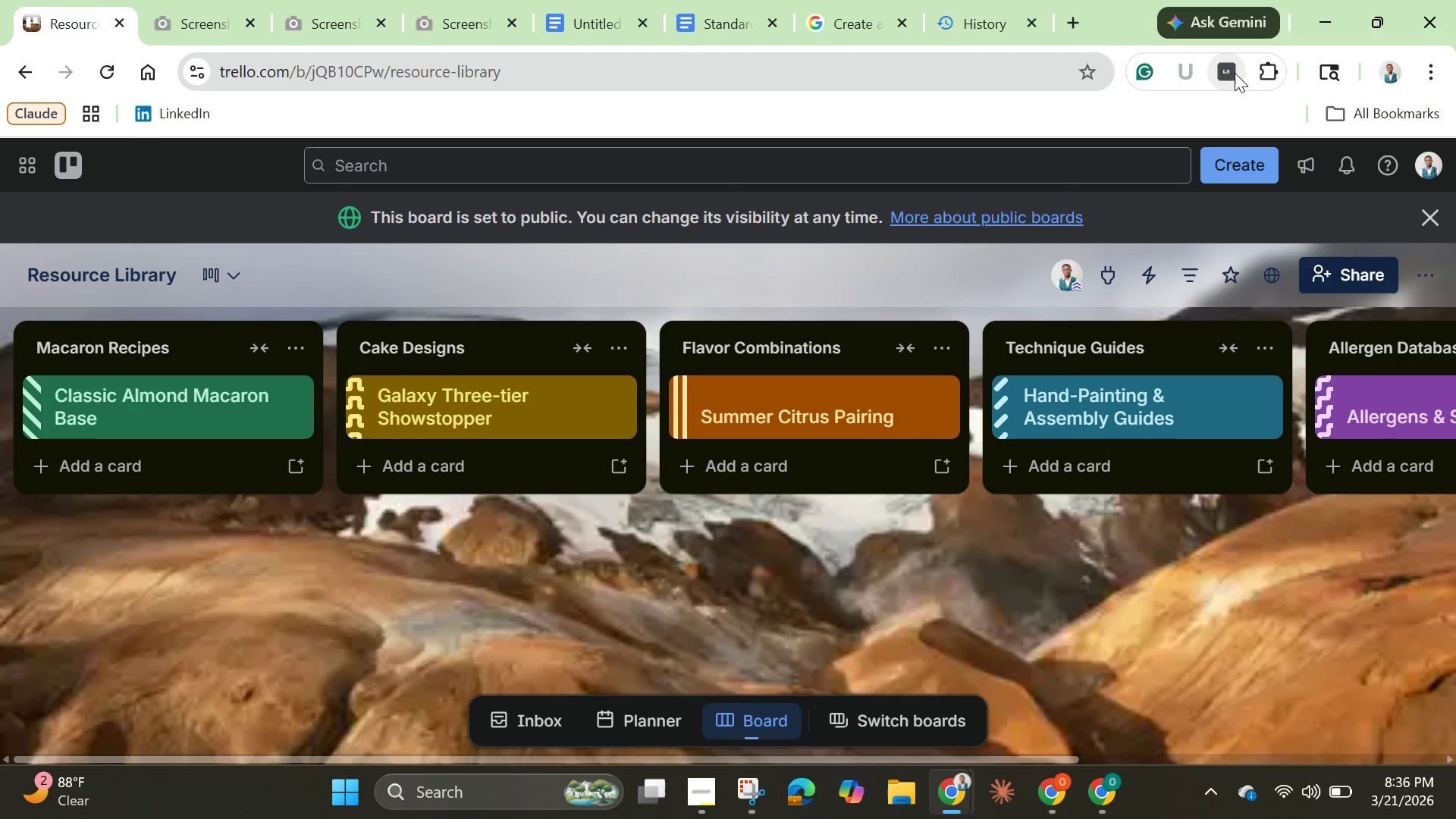 
wait(5.31)
 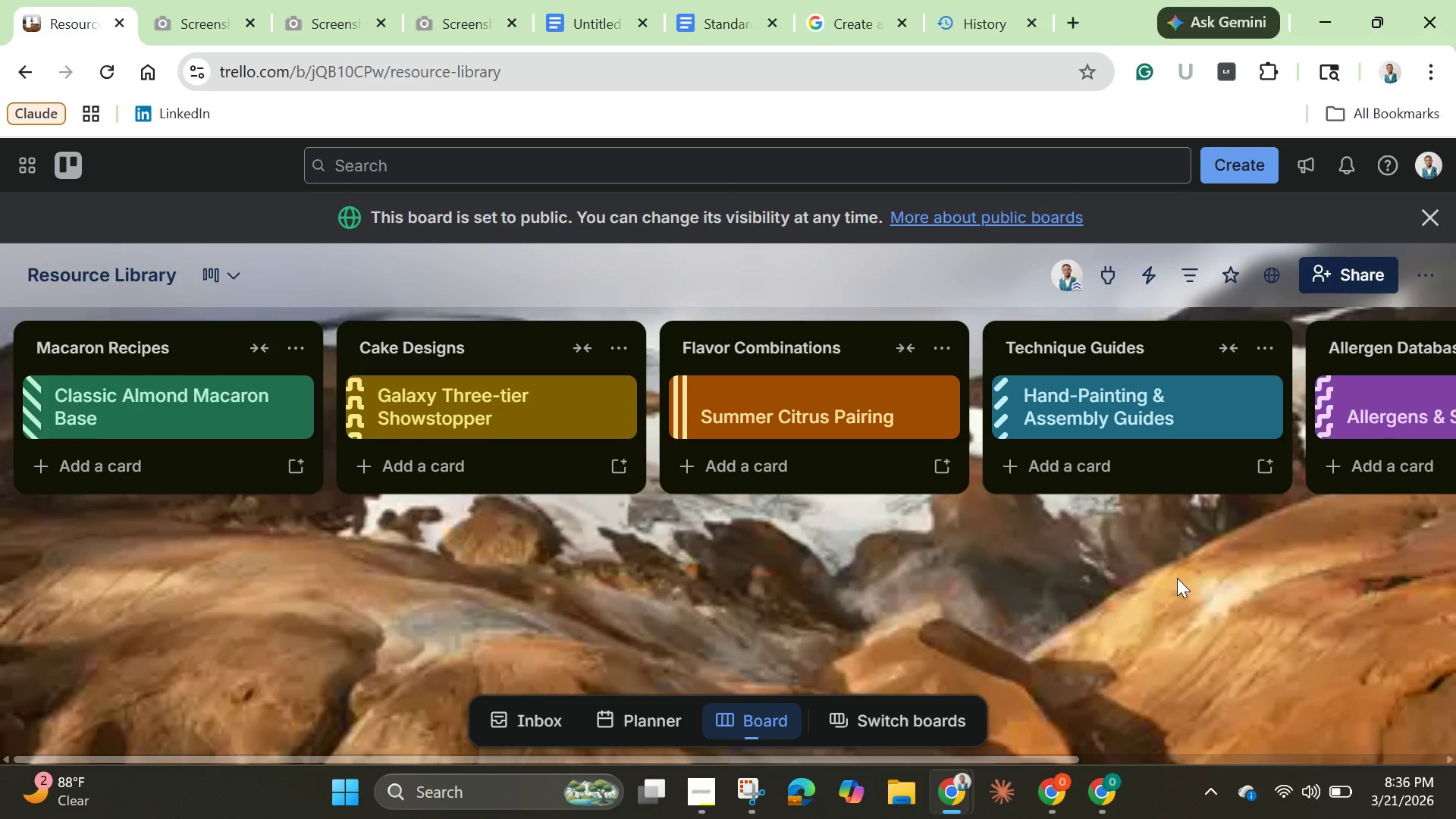 
left_click([1272, 76])
 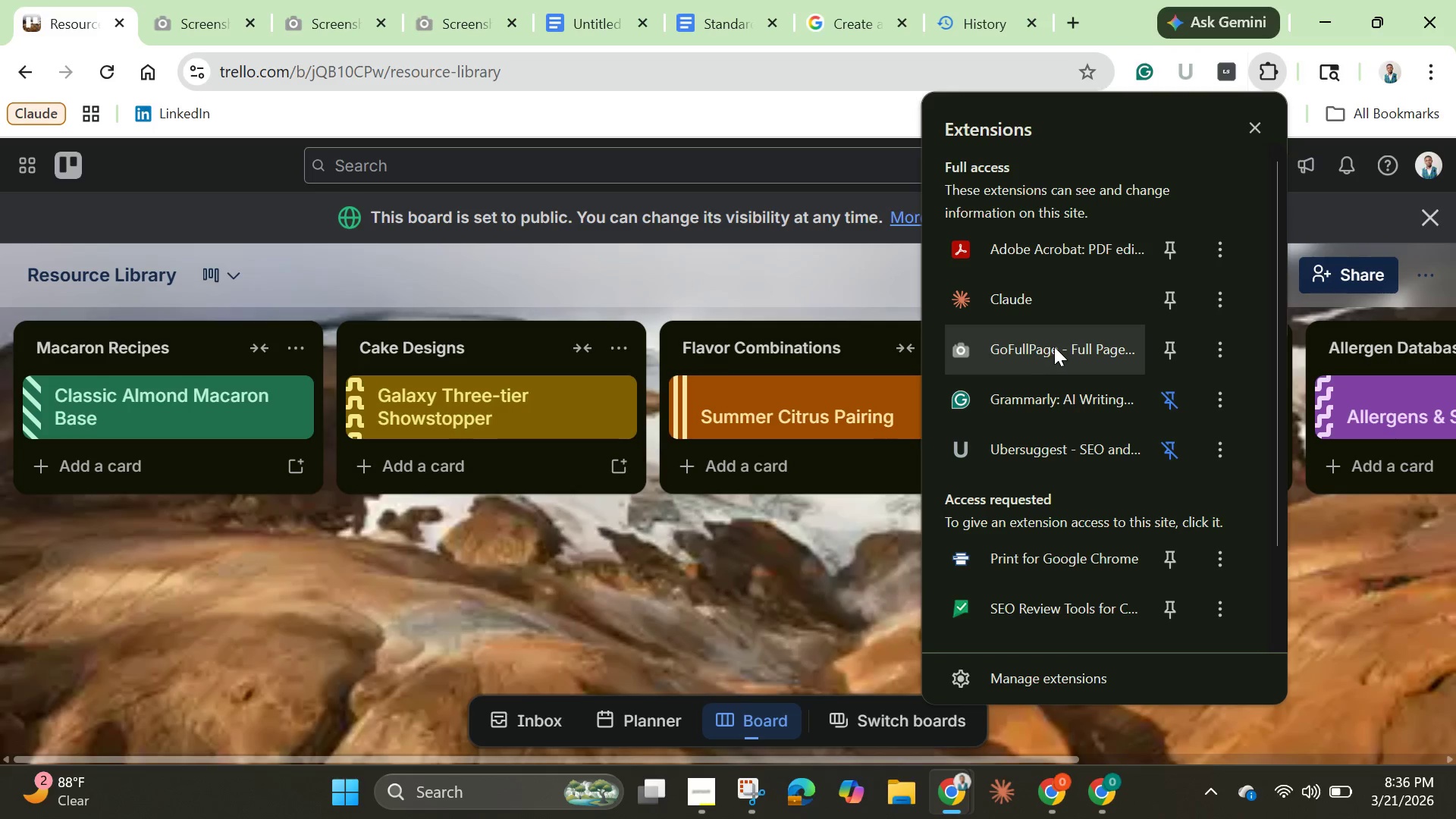 
left_click([1054, 347])
 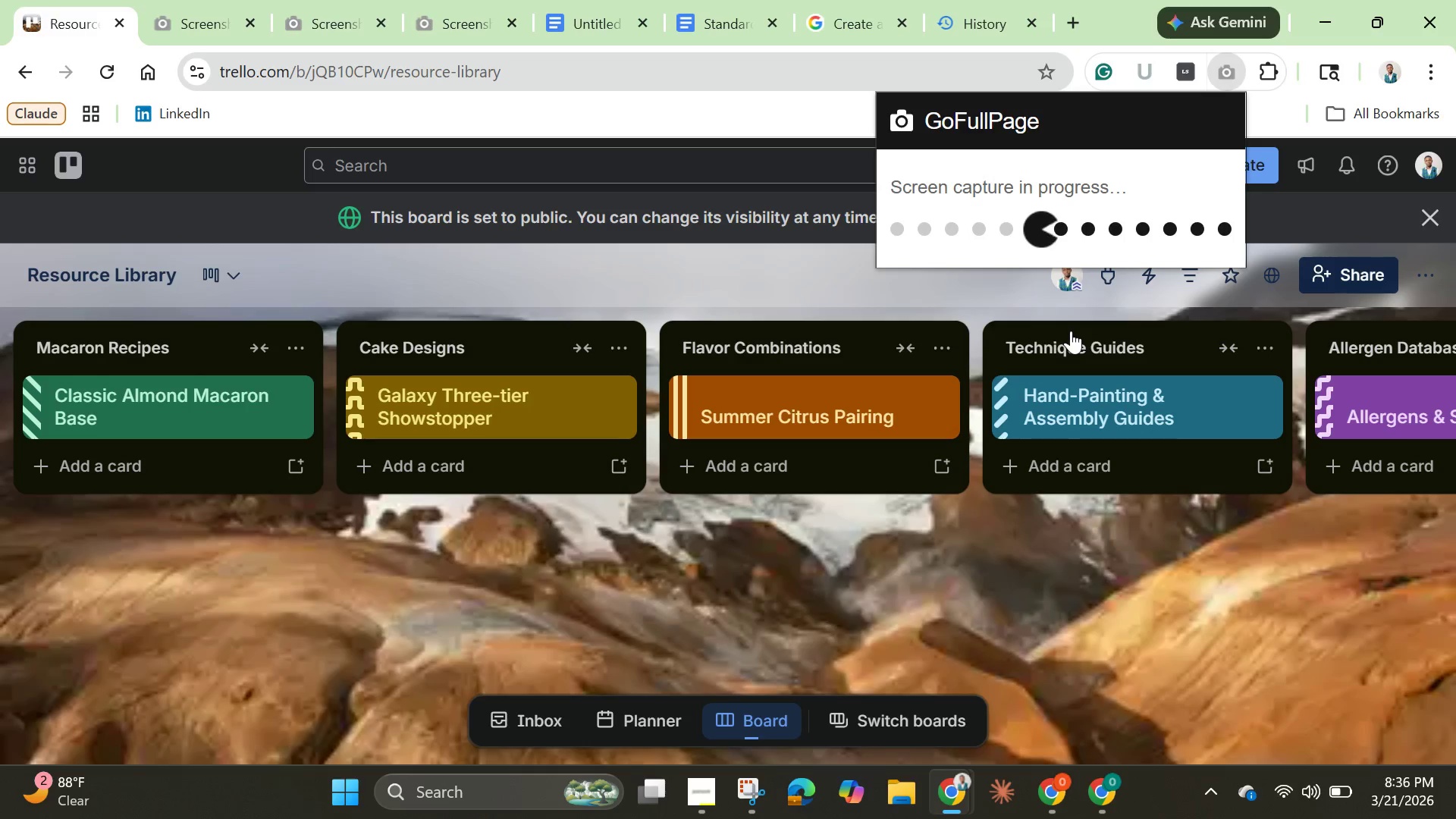 
mouse_move([1065, 307])
 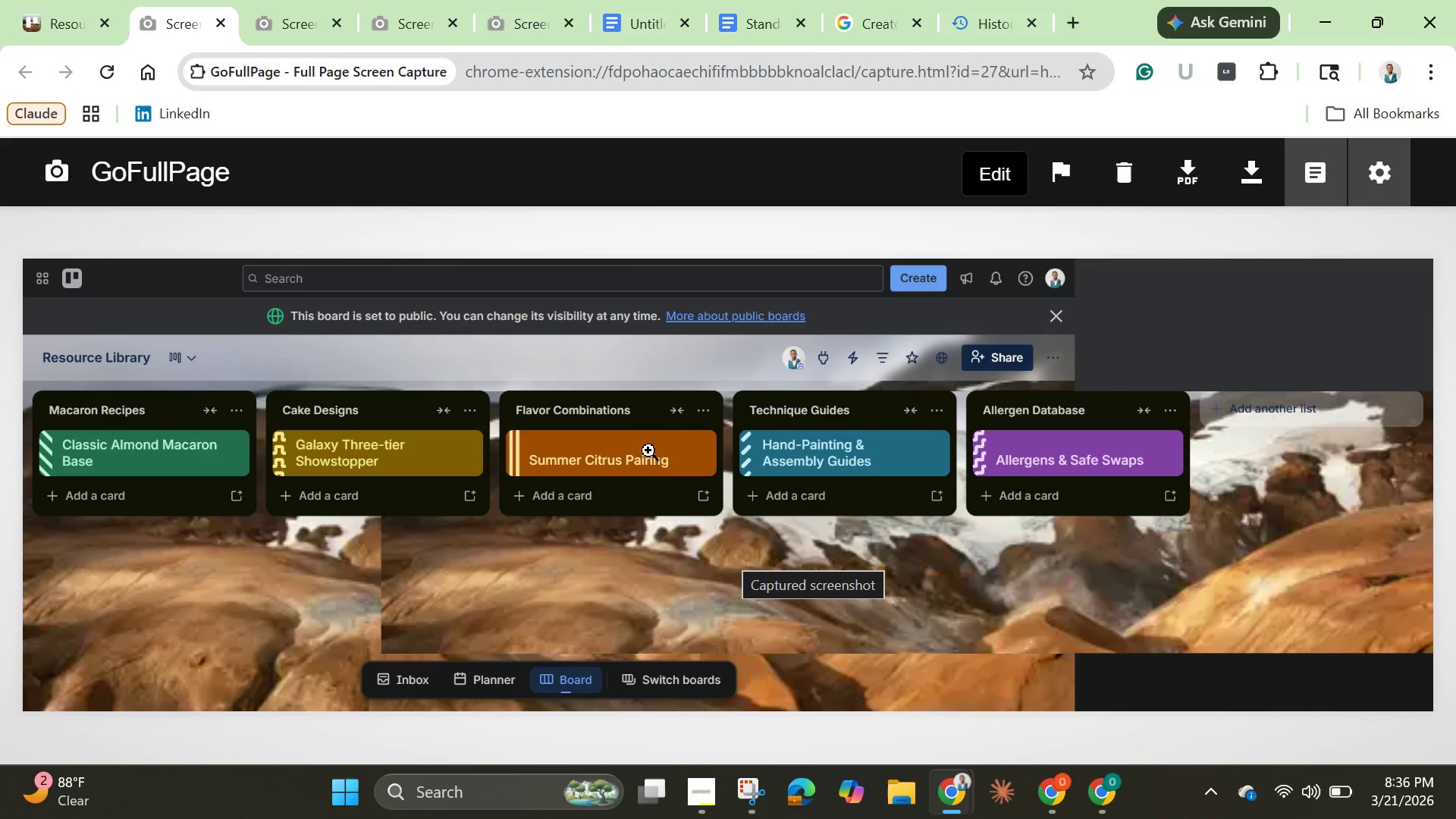 
wait(16.22)
 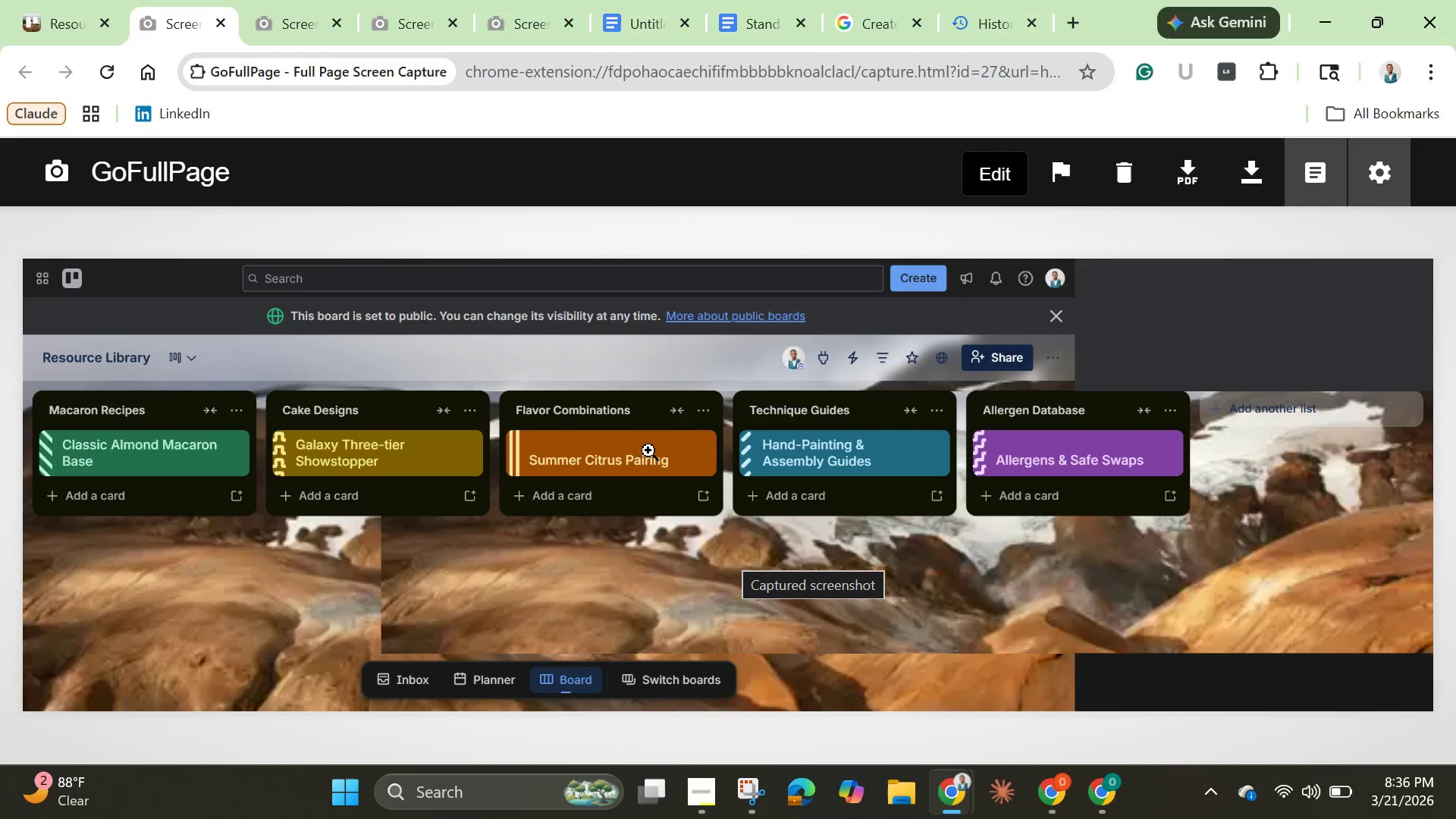 
right_click([349, 607])
 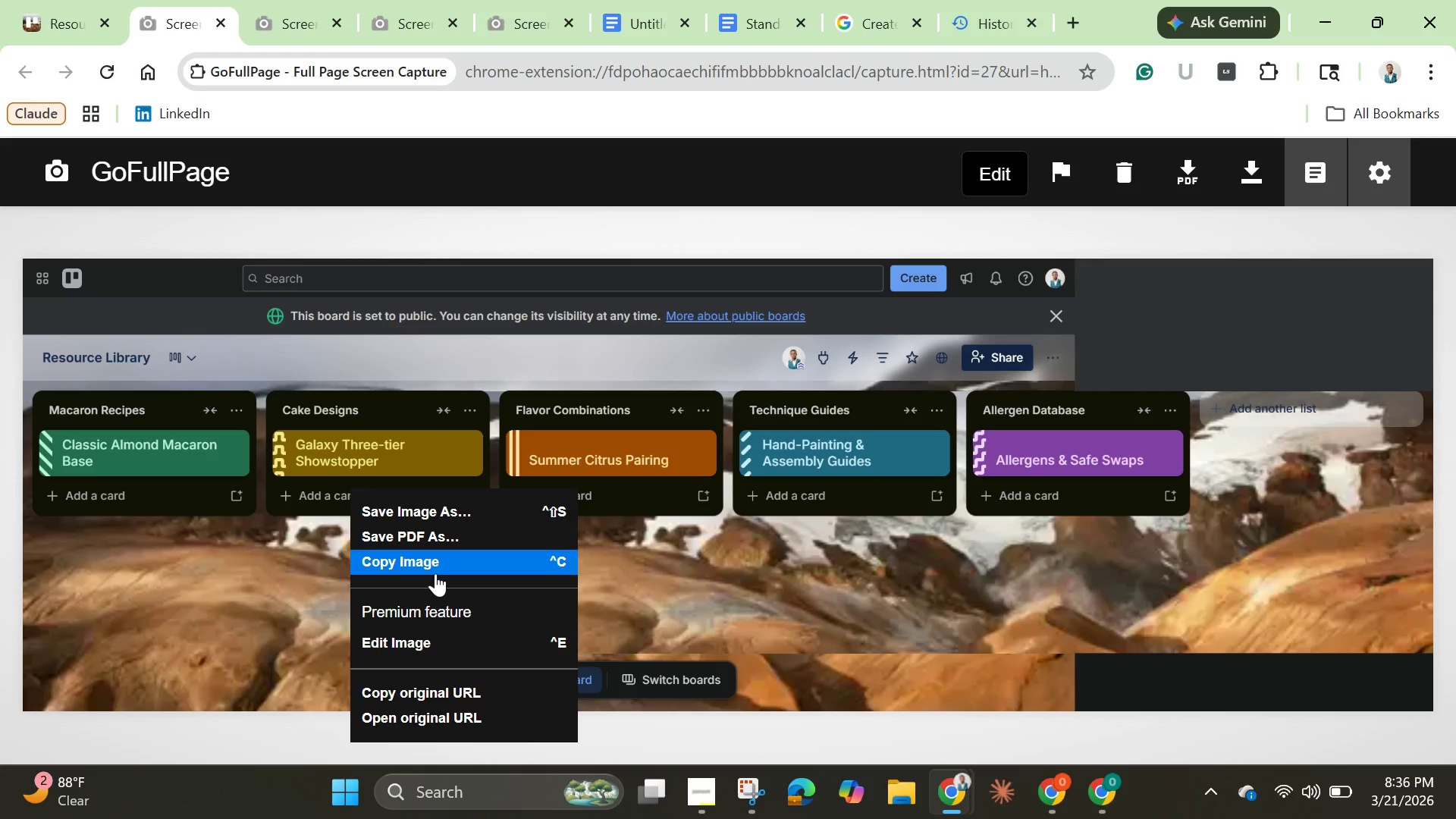 
left_click([435, 572])
 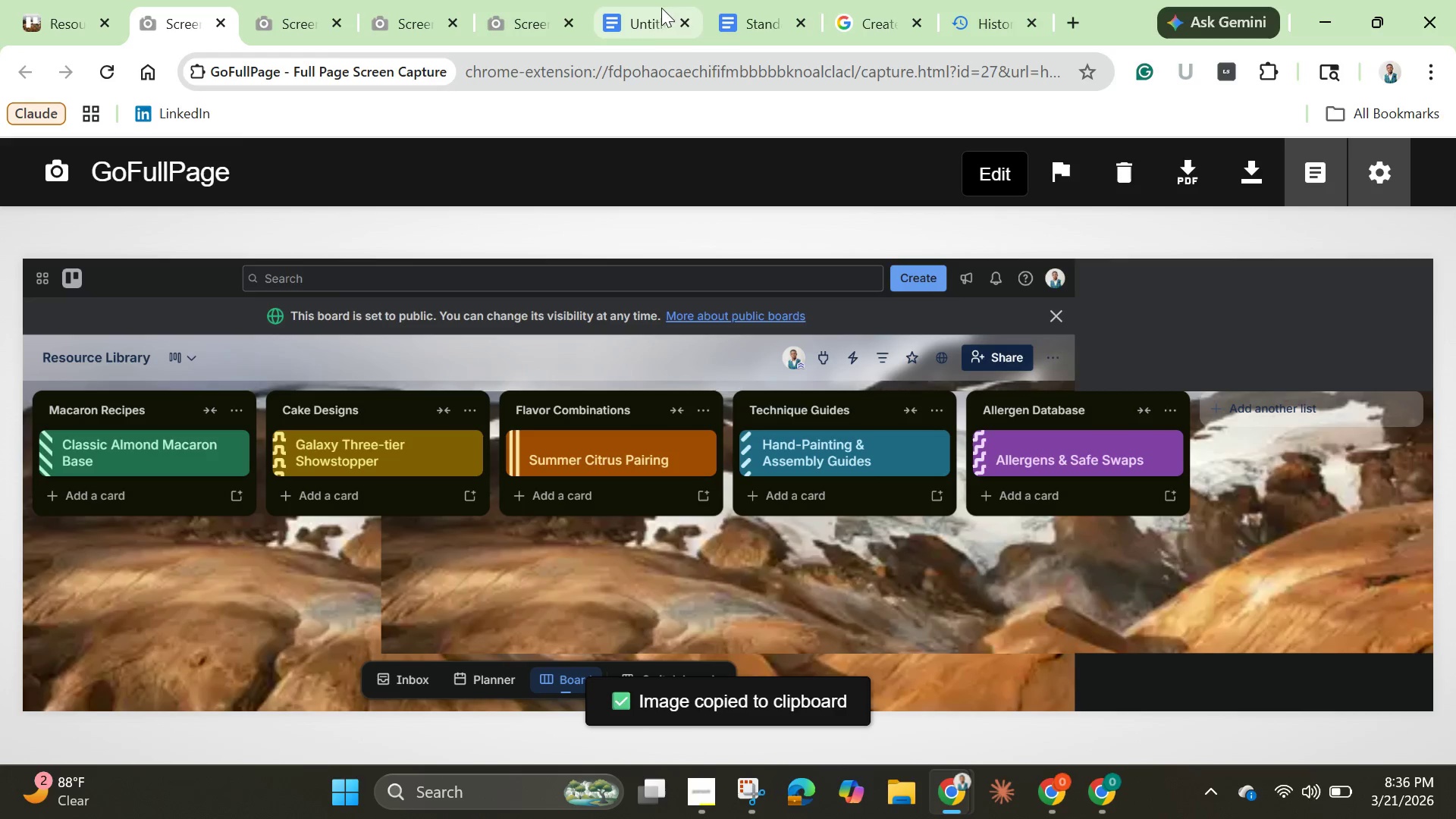 
left_click([778, 23])
 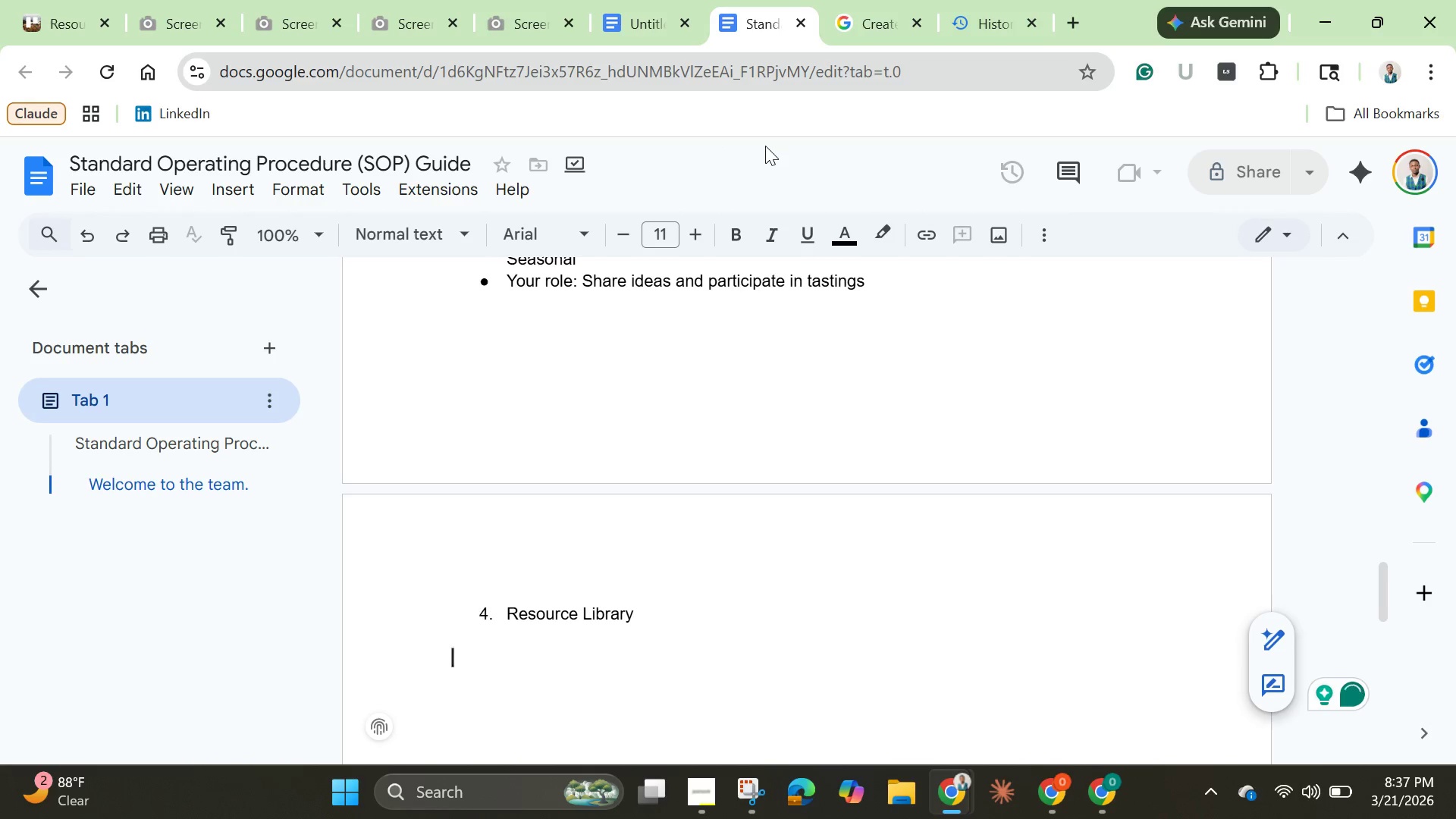 
wait(7.42)
 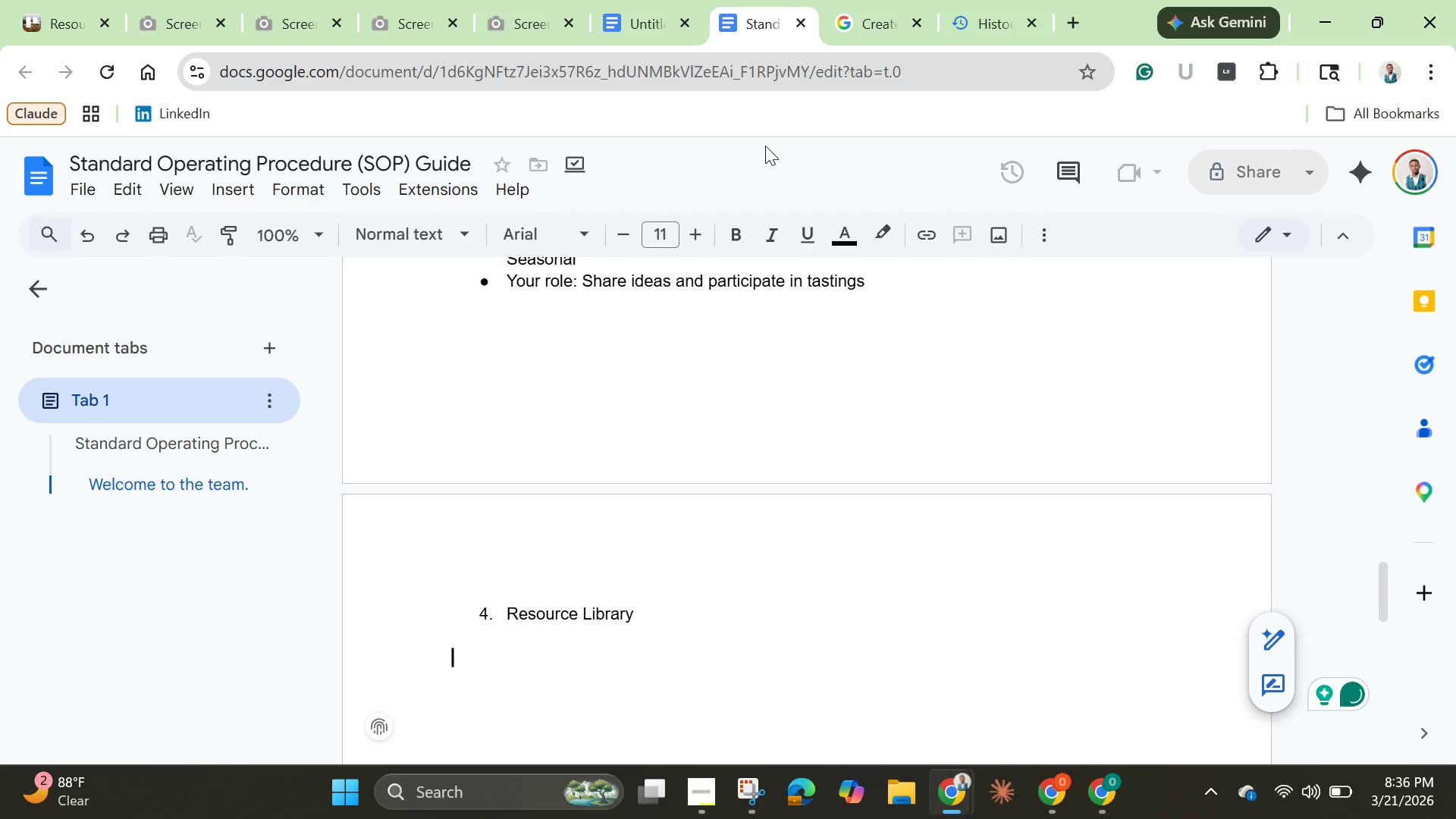 
key(Control+V)
 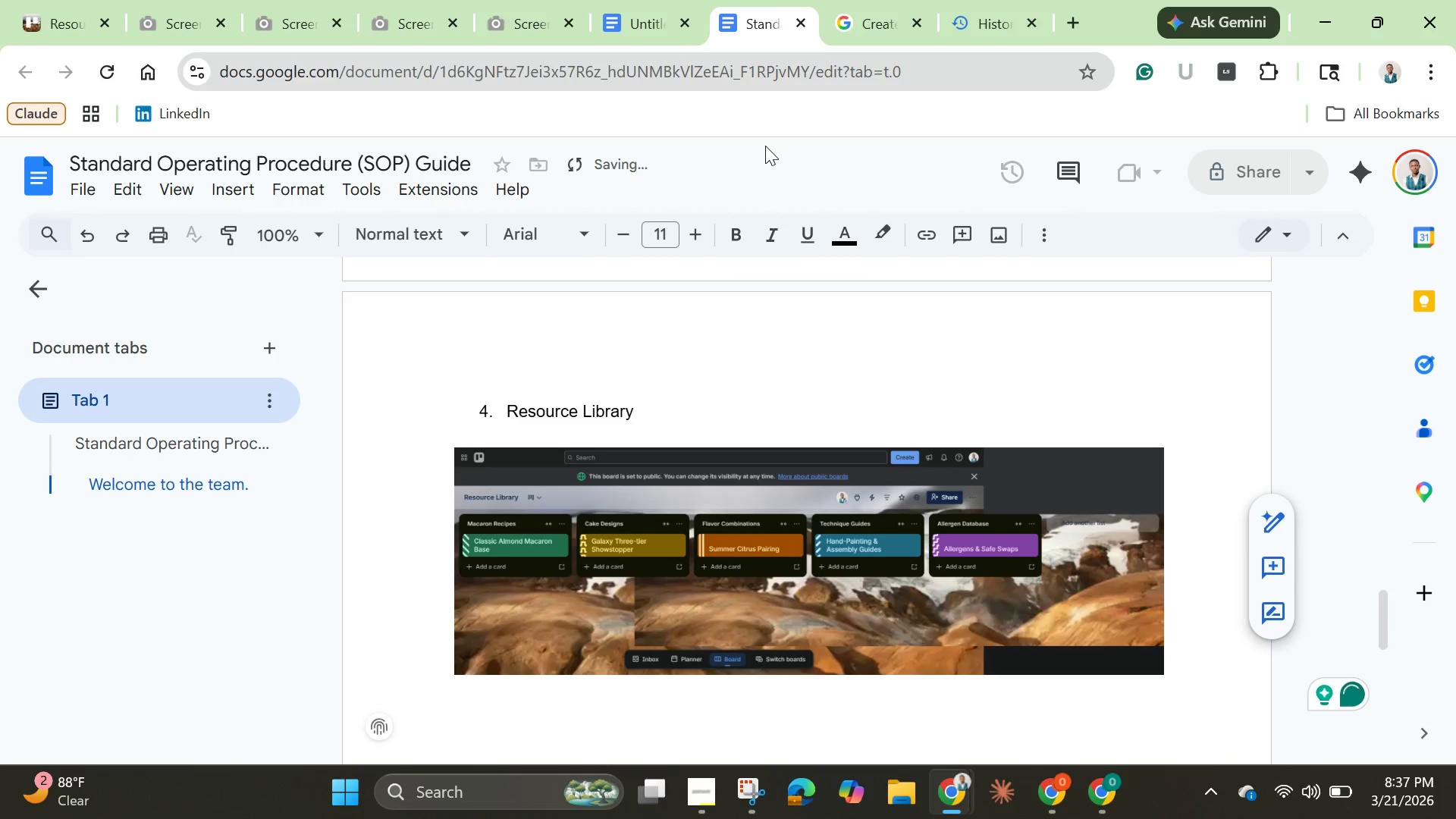 
key(Enter)
 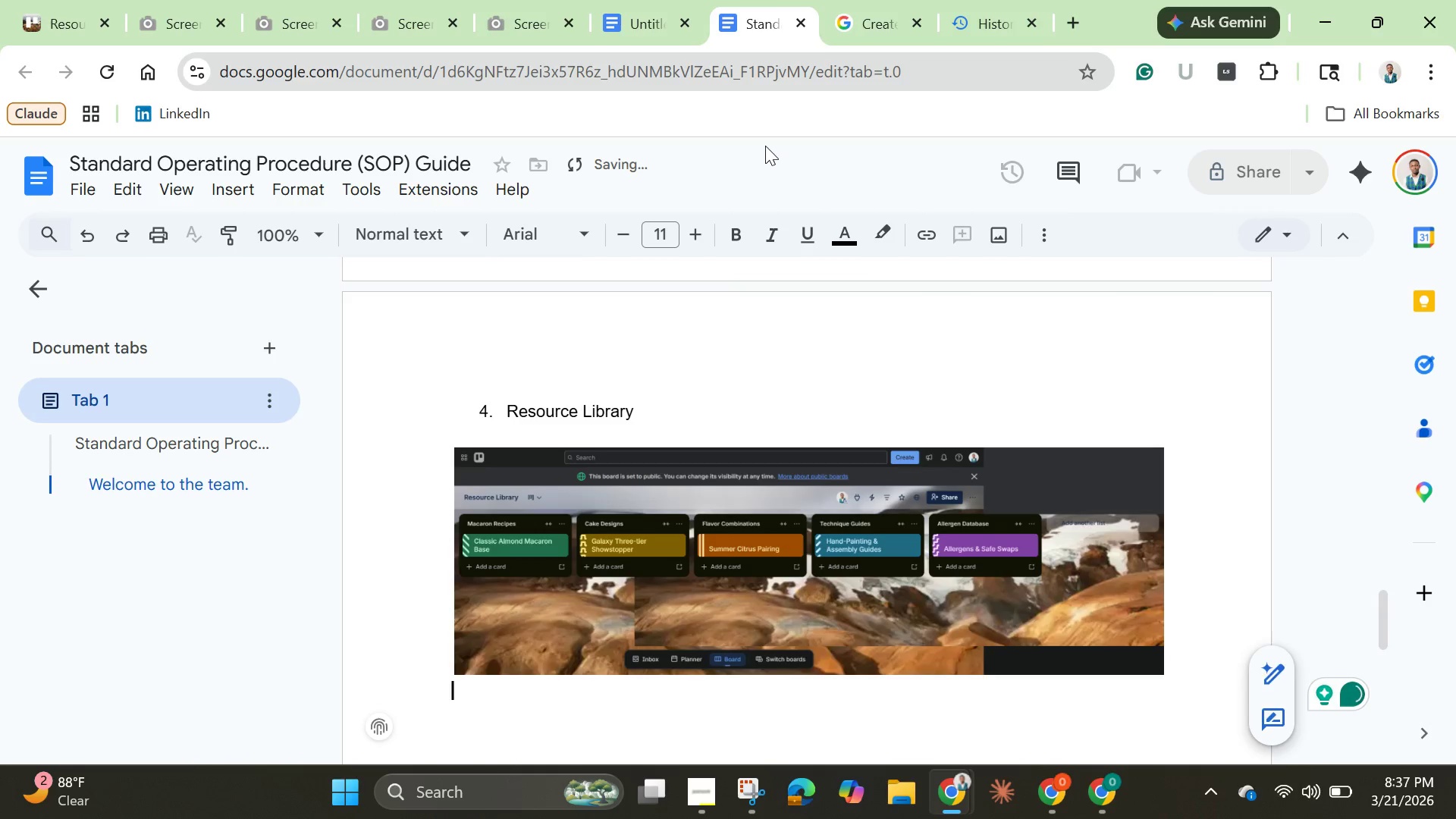 
key(Enter)
 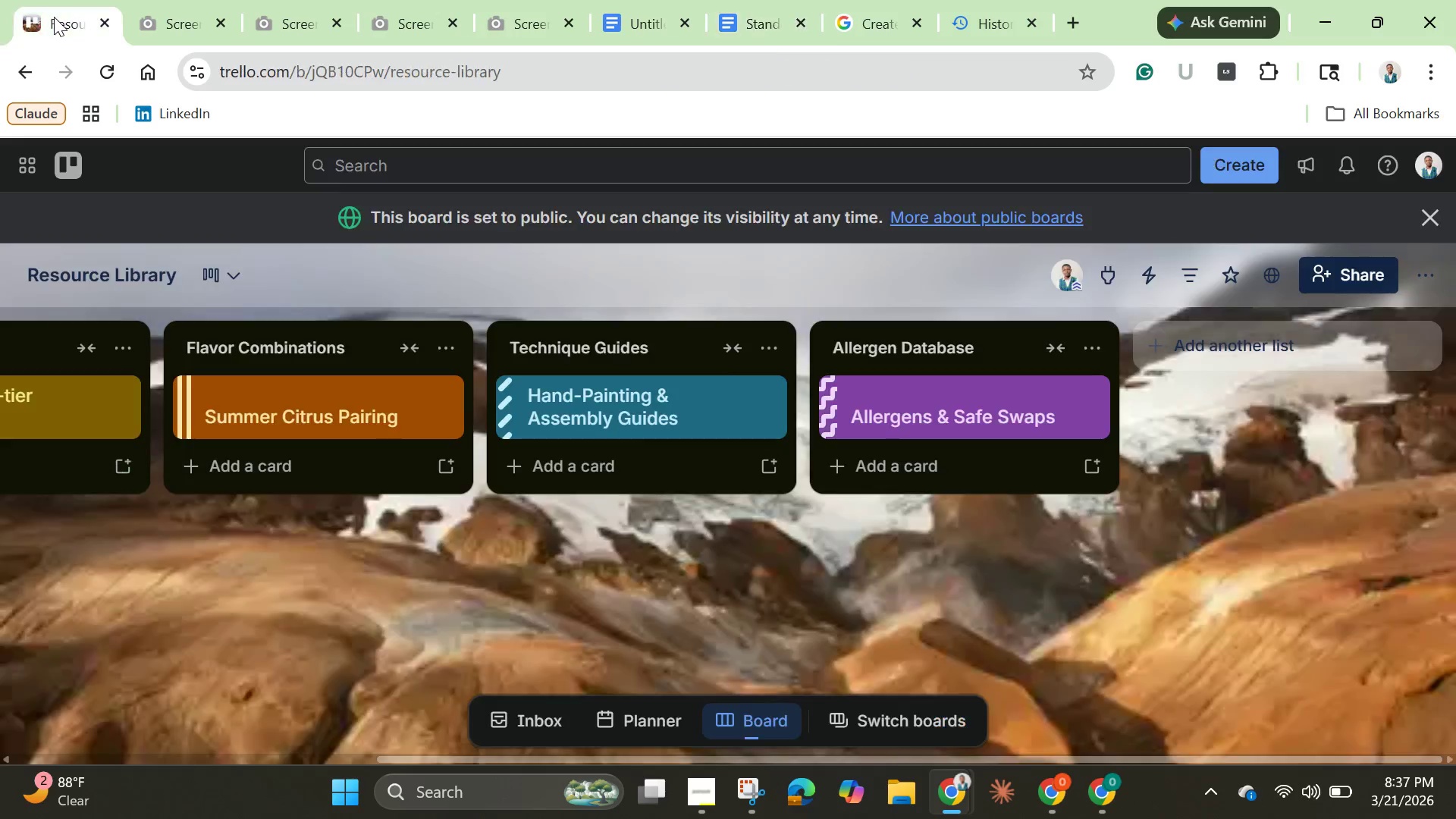 
wait(6.6)
 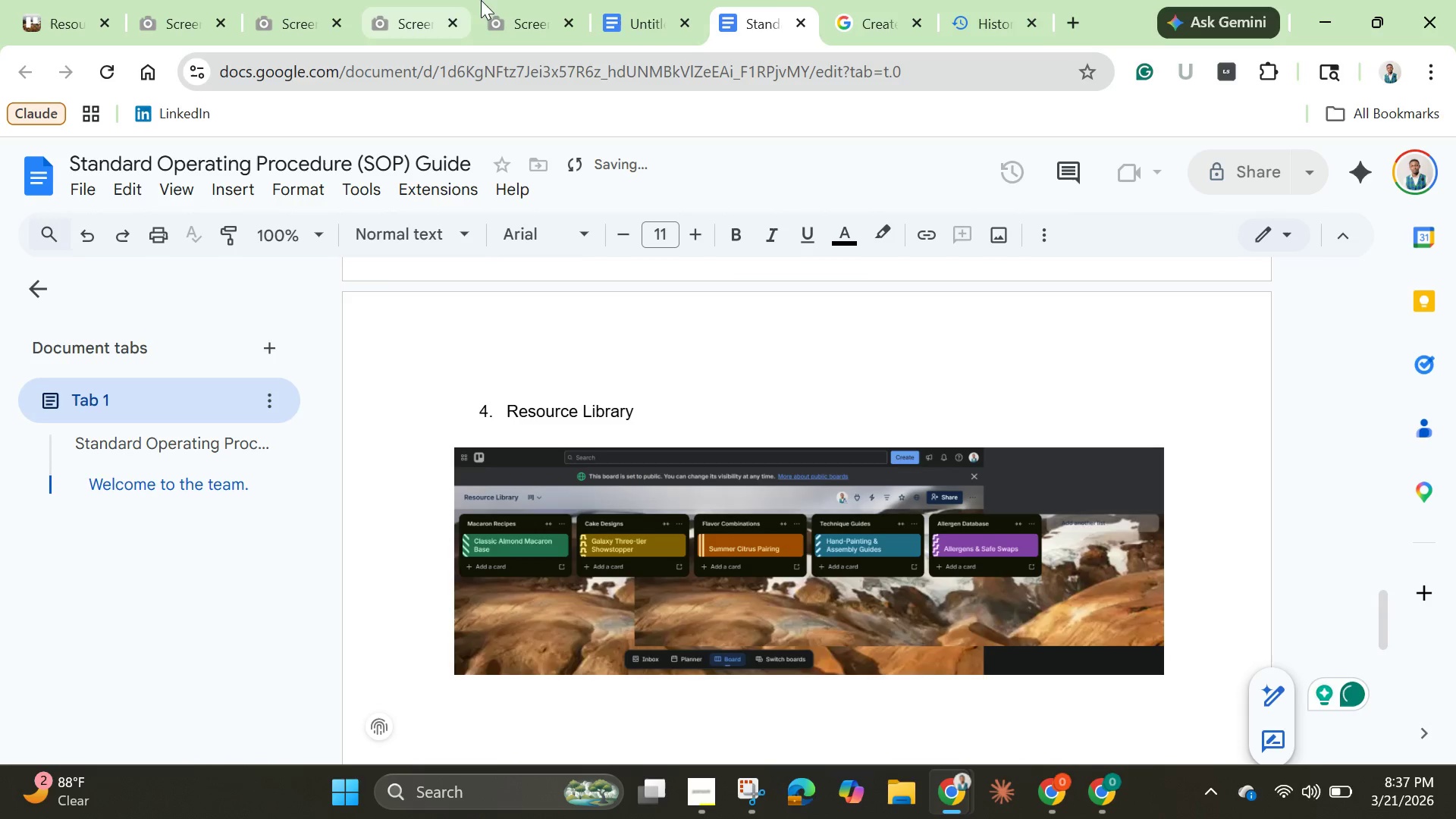 
mouse_move([632, 43])
 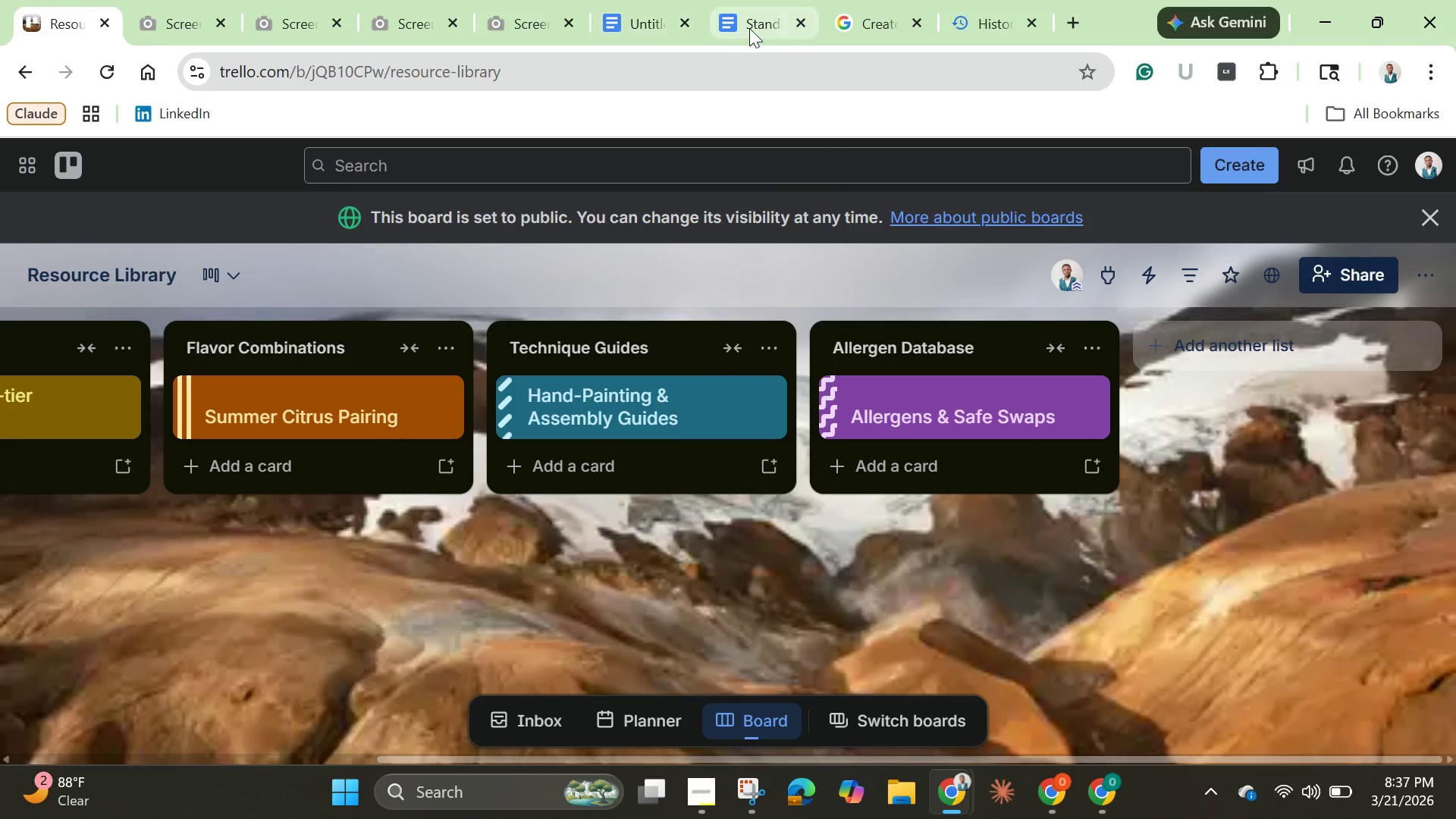 
left_click([751, 28])
 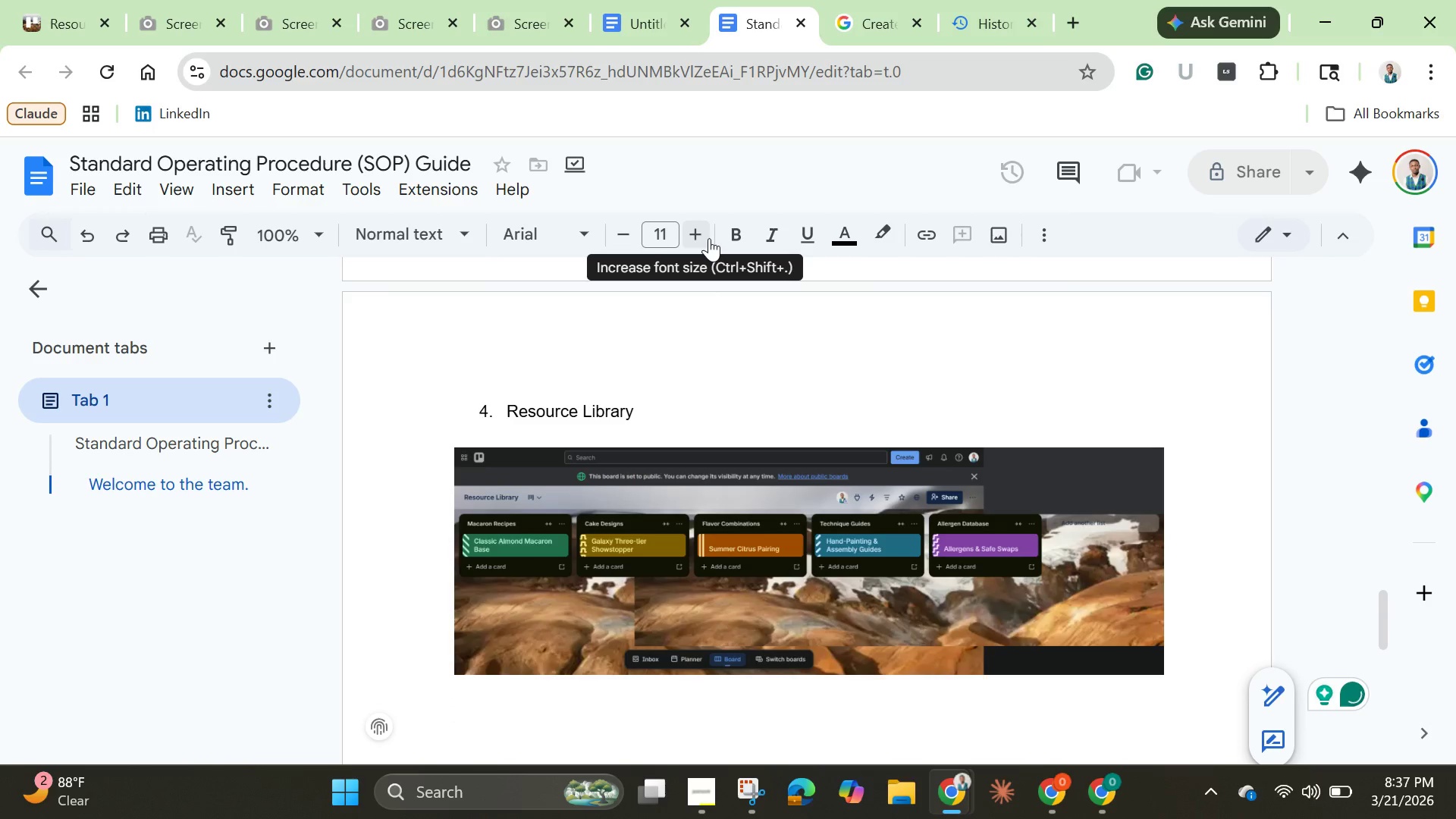 
wait(5.88)
 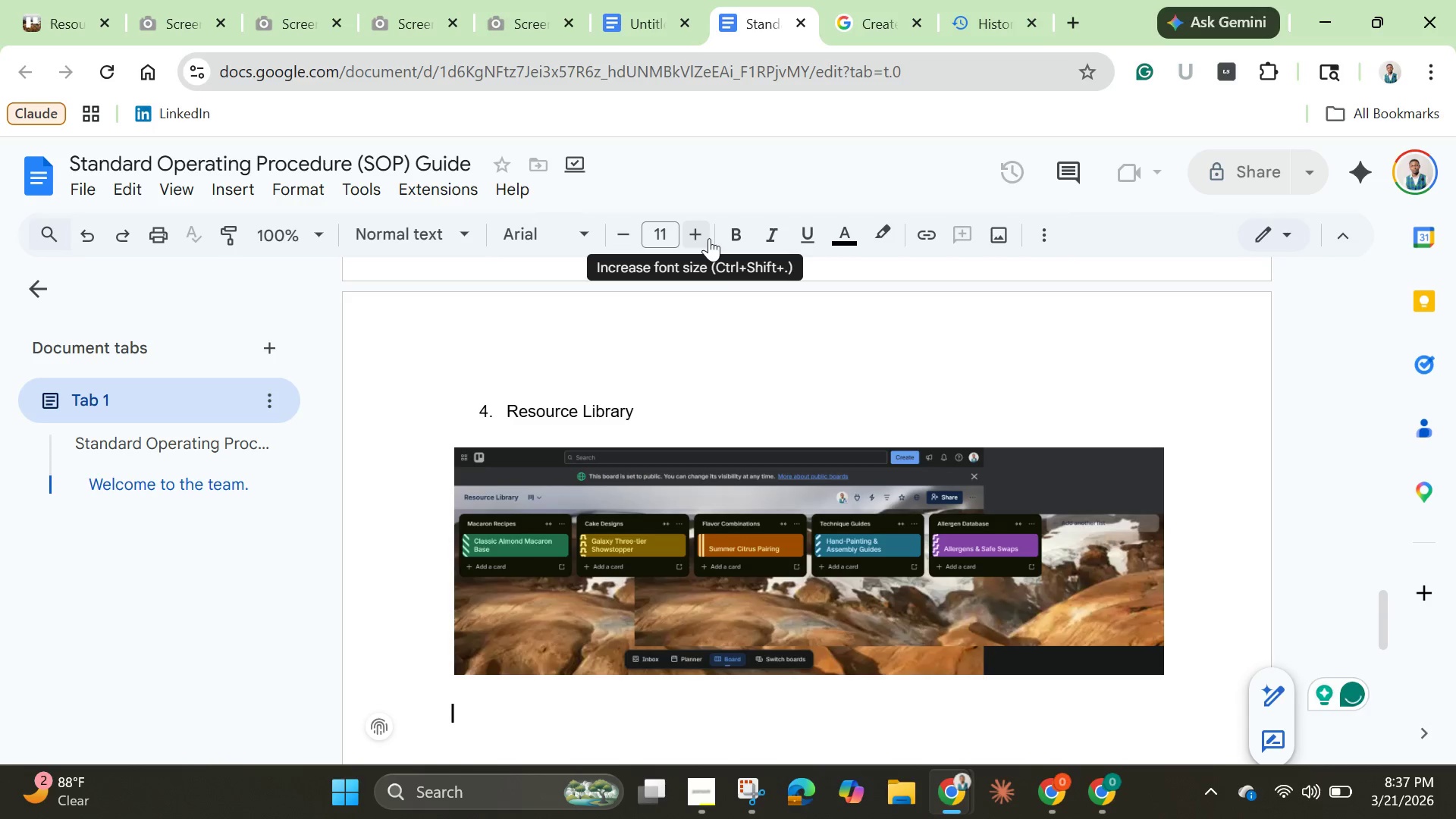 
type(Purpose: Digital recipe book and refrence )
 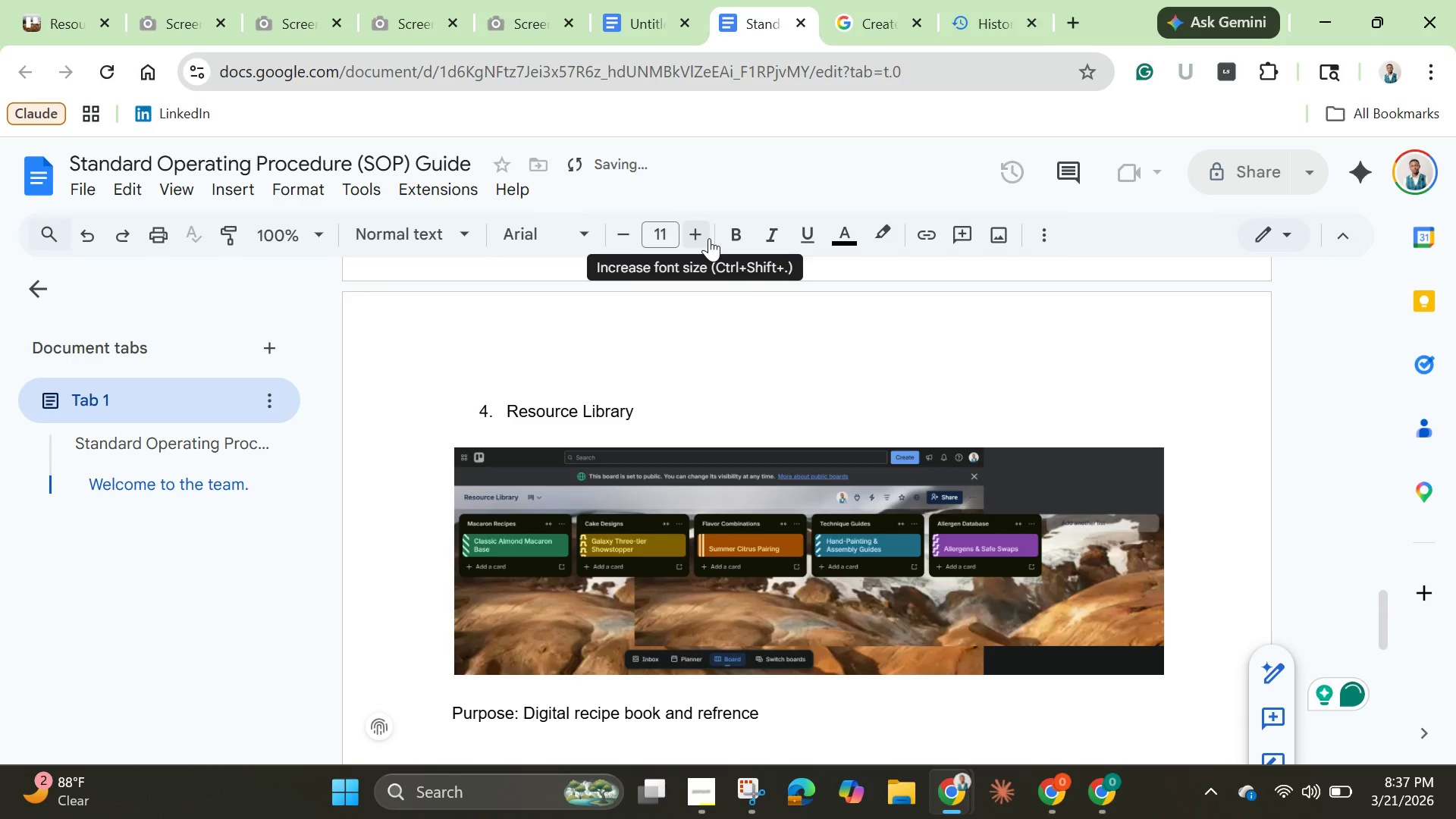 
wait(5.03)
 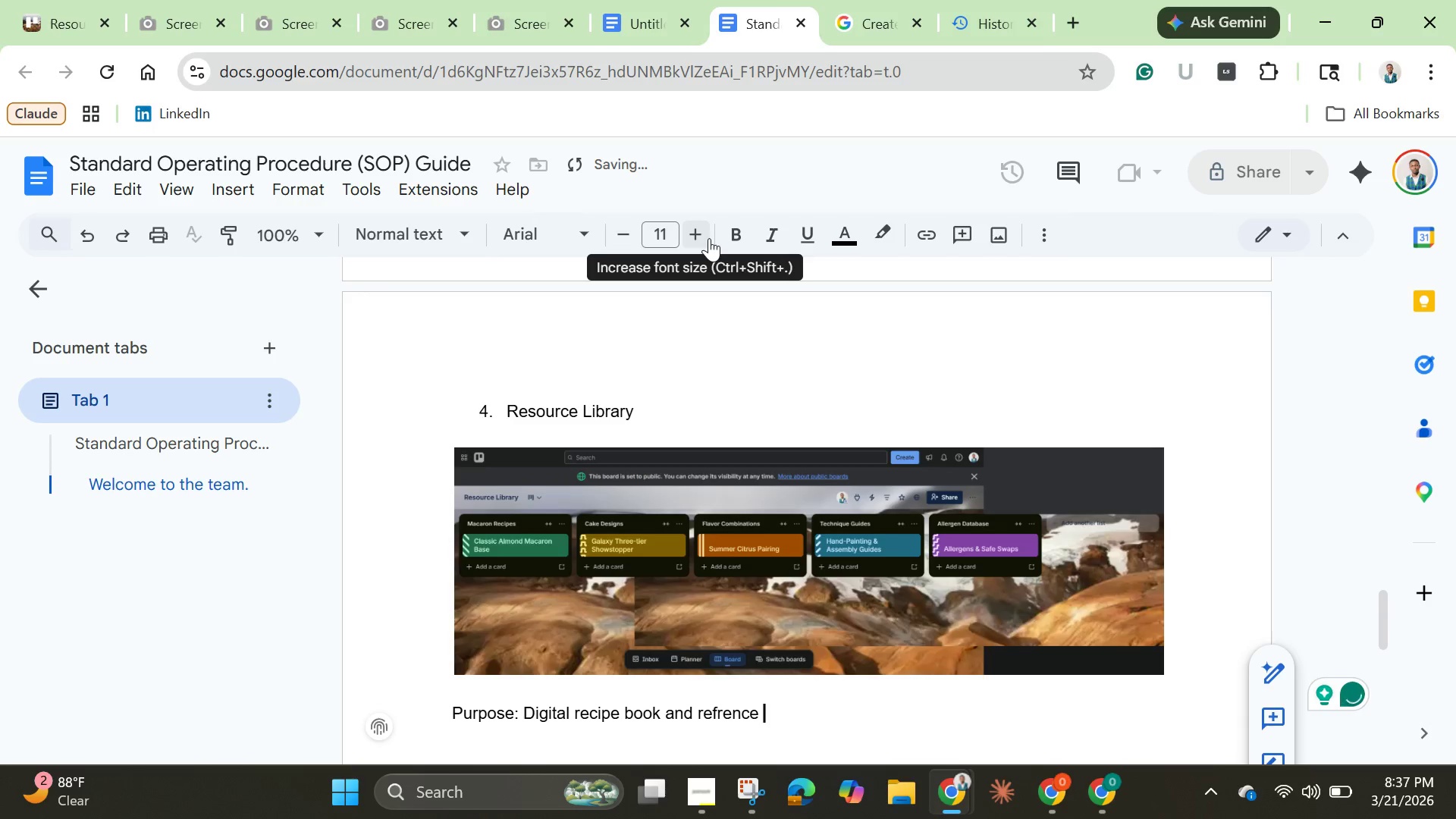 
key(ArrowRight)
 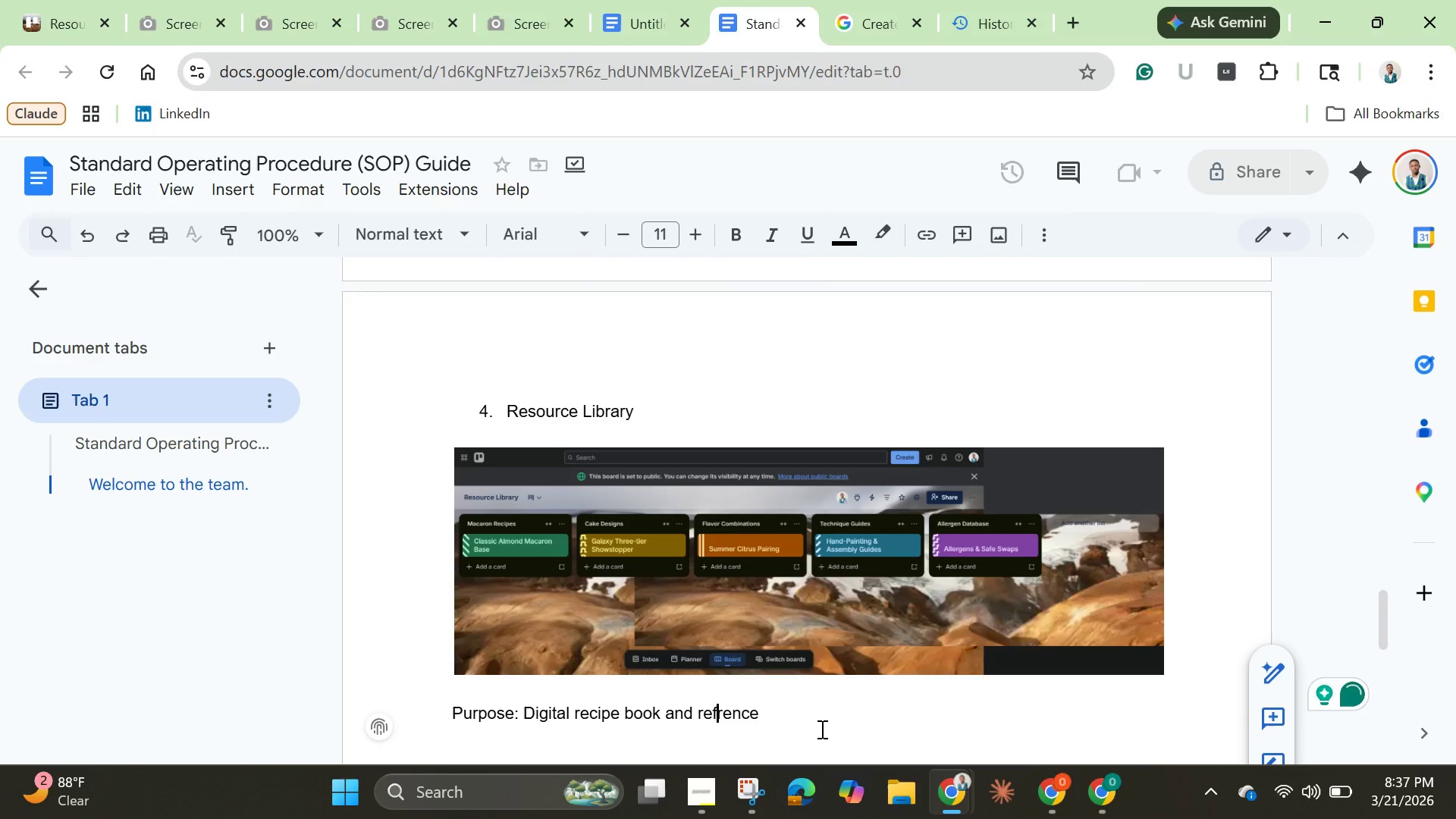 
key(E)
 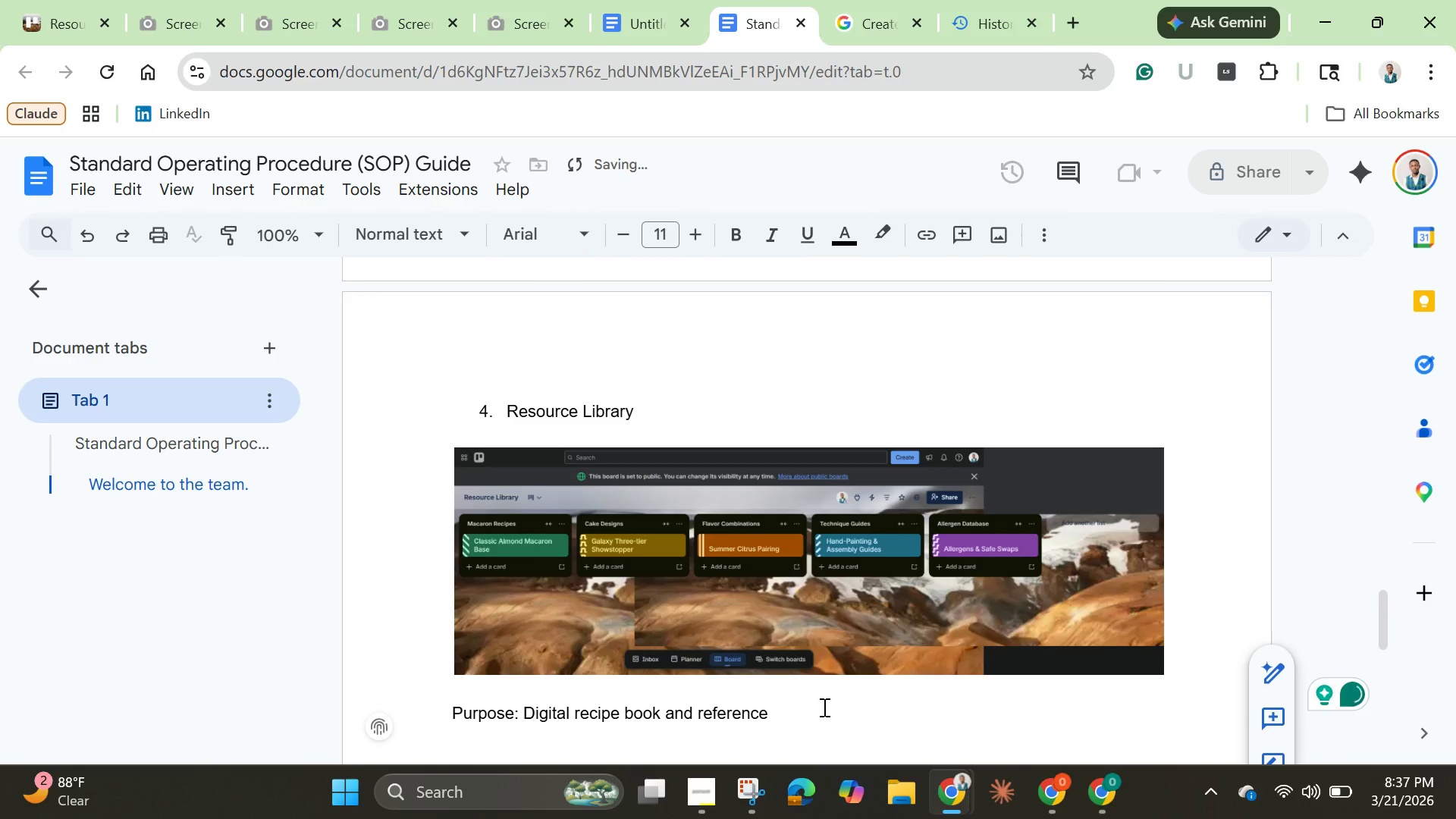 
left_click([823, 707])
 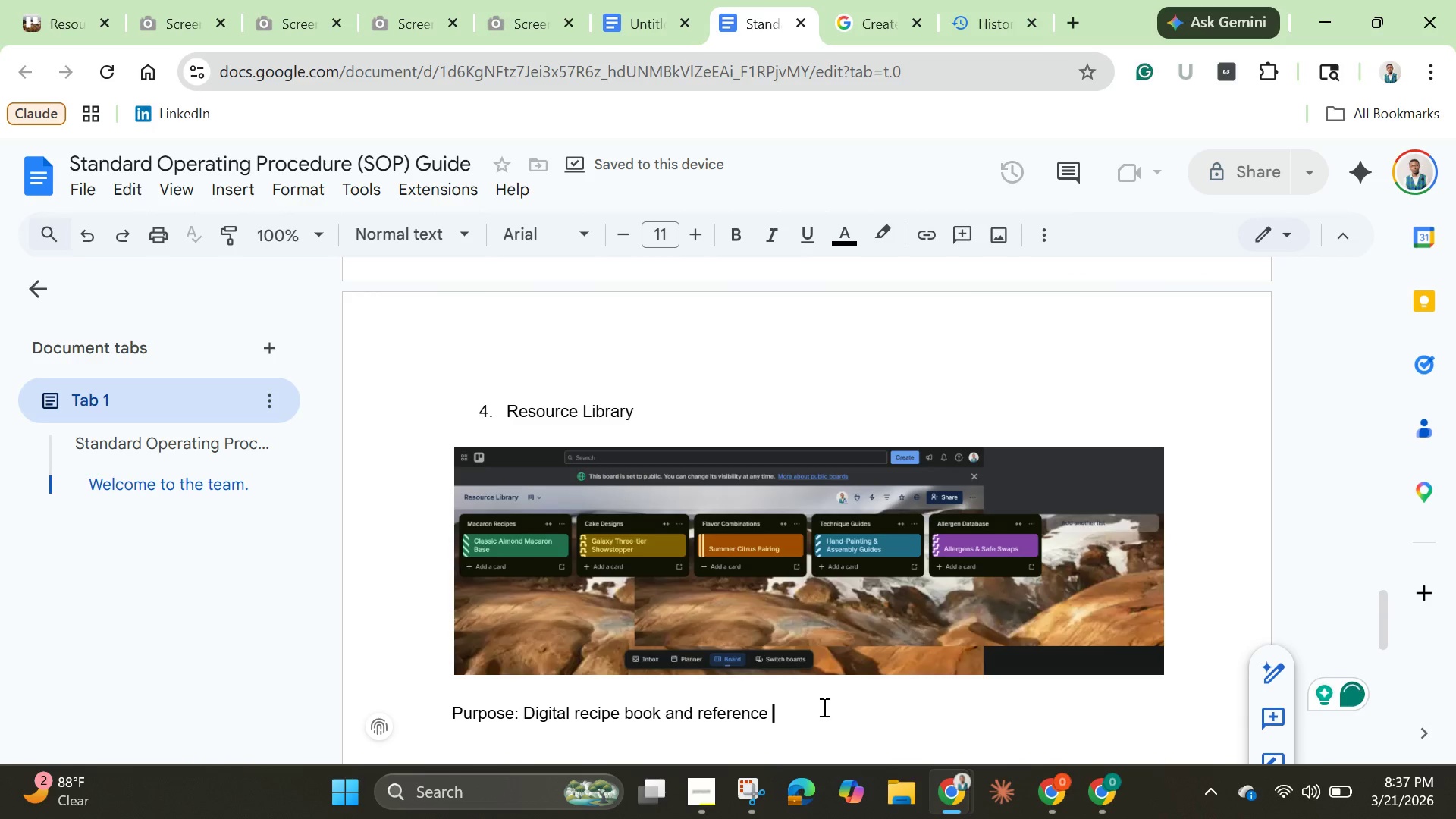 
type(guides.)
 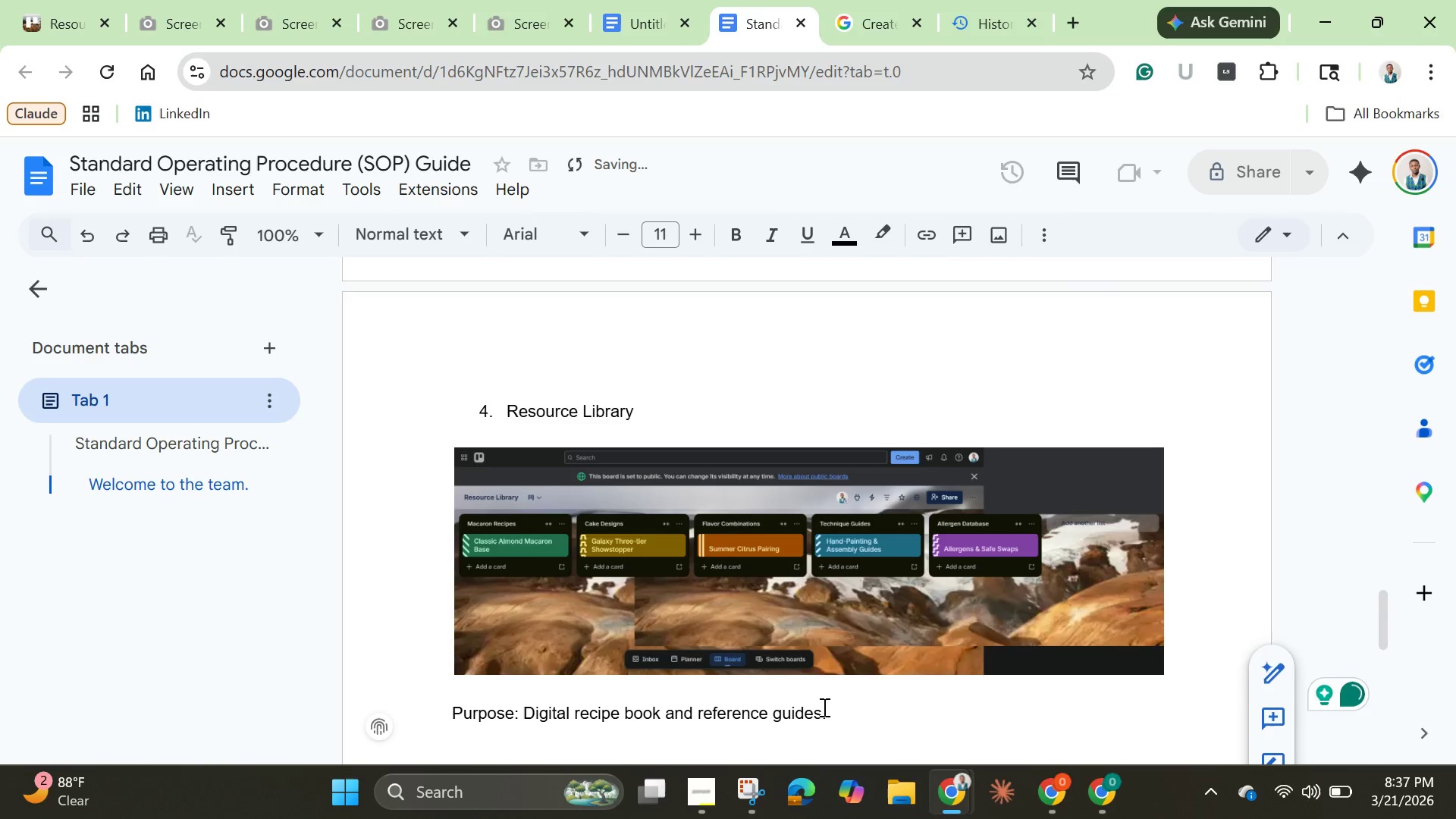 
key(Enter)
 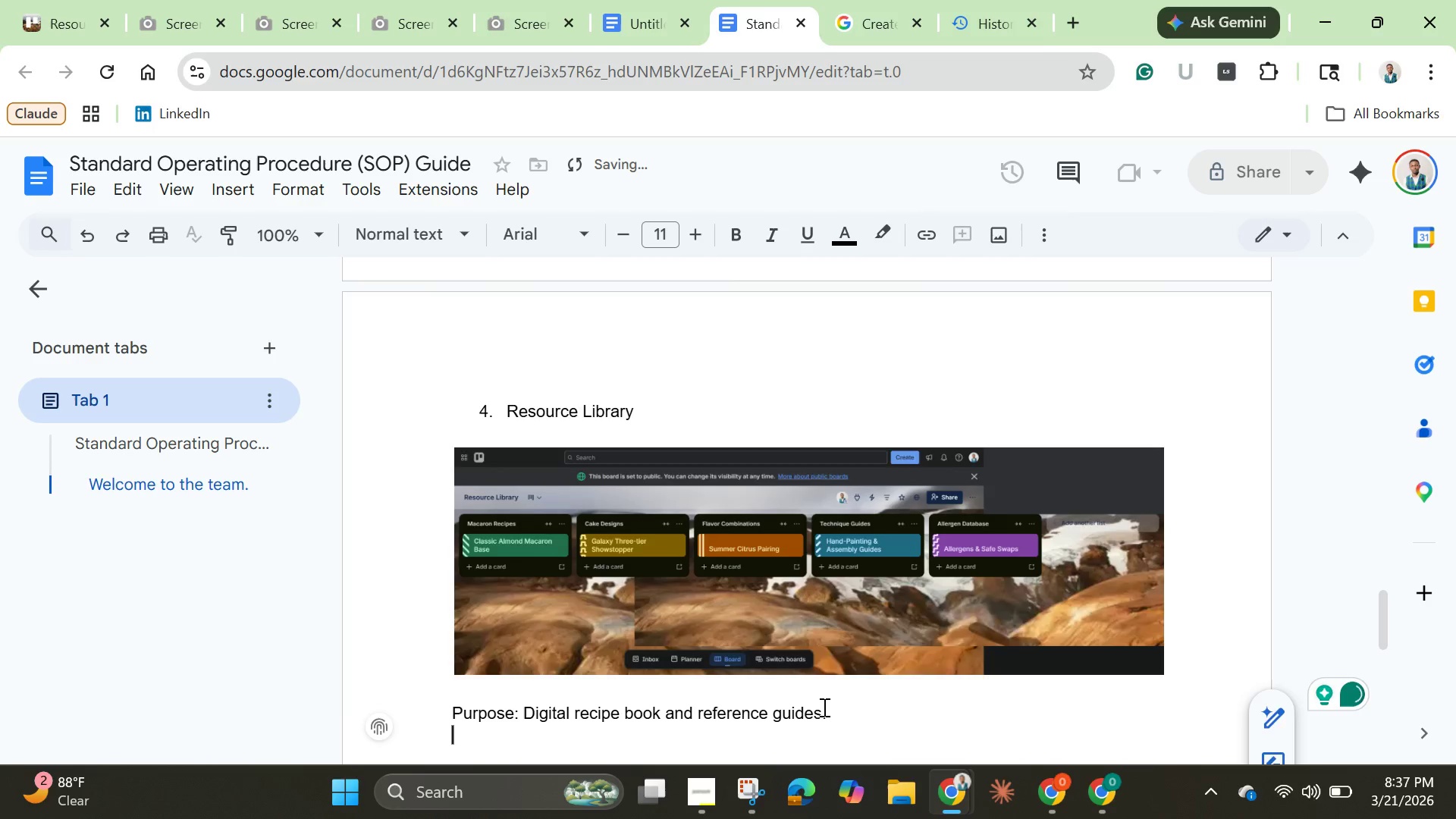 
key(Enter)
 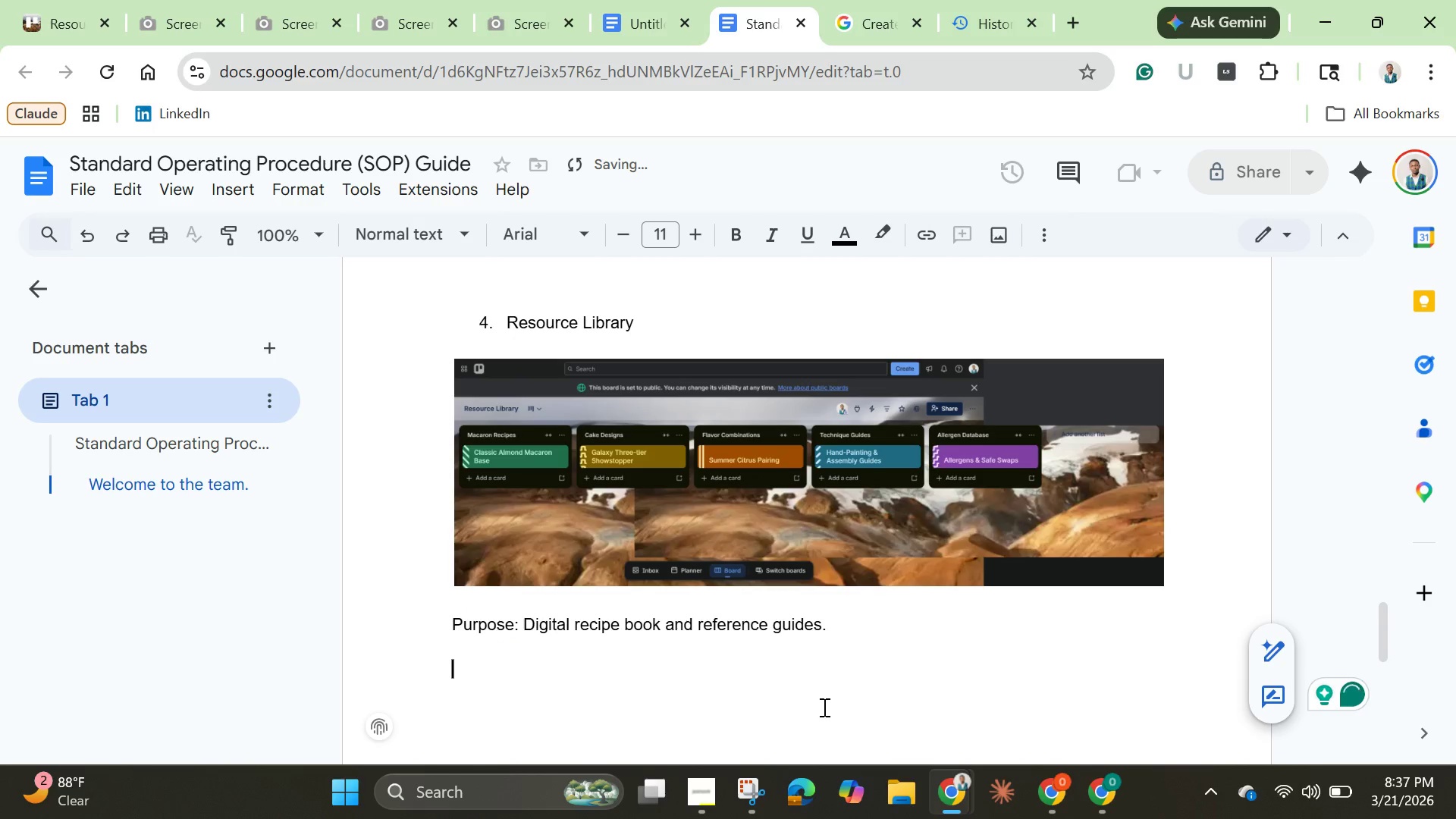 
type(Wgere to fins)
key(Backspace)
type(d it: Click "Resources)
key(Backspace)
type( Lib)
 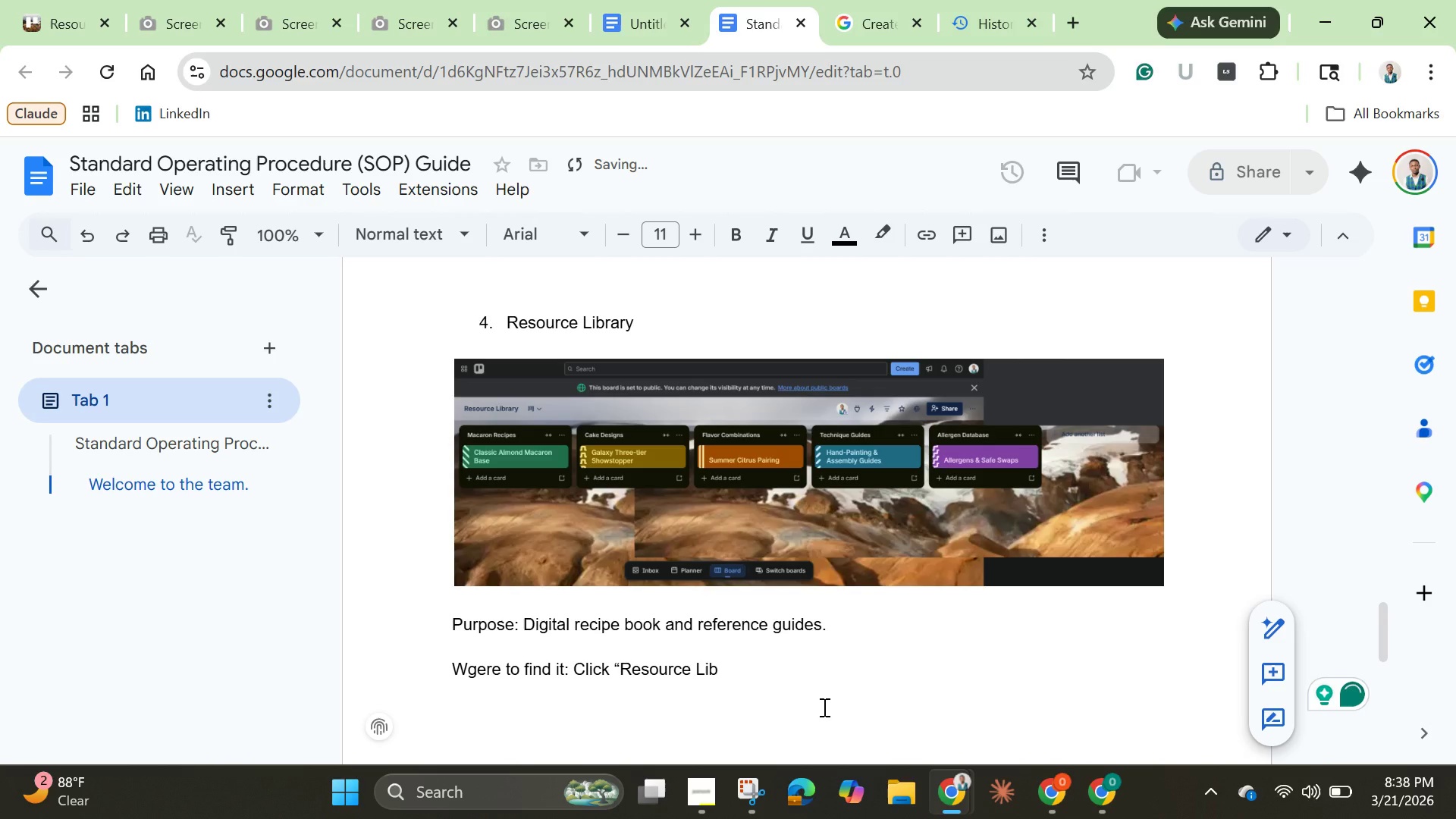 
wait(28.62)
 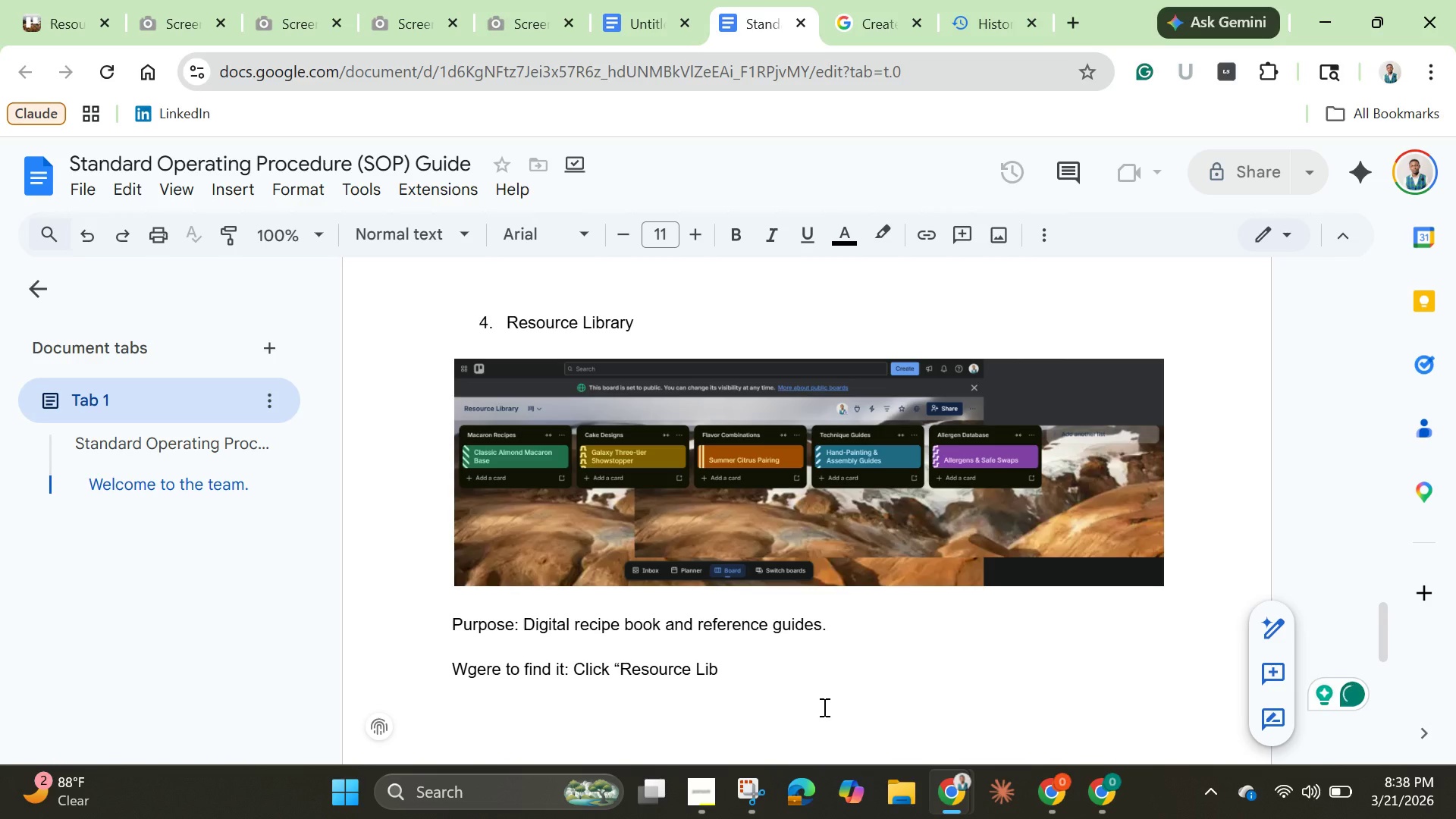 
type(rat)
key(Backspace)
type(ry: )
key(Backspace)
key(Backspace)
type(" )
 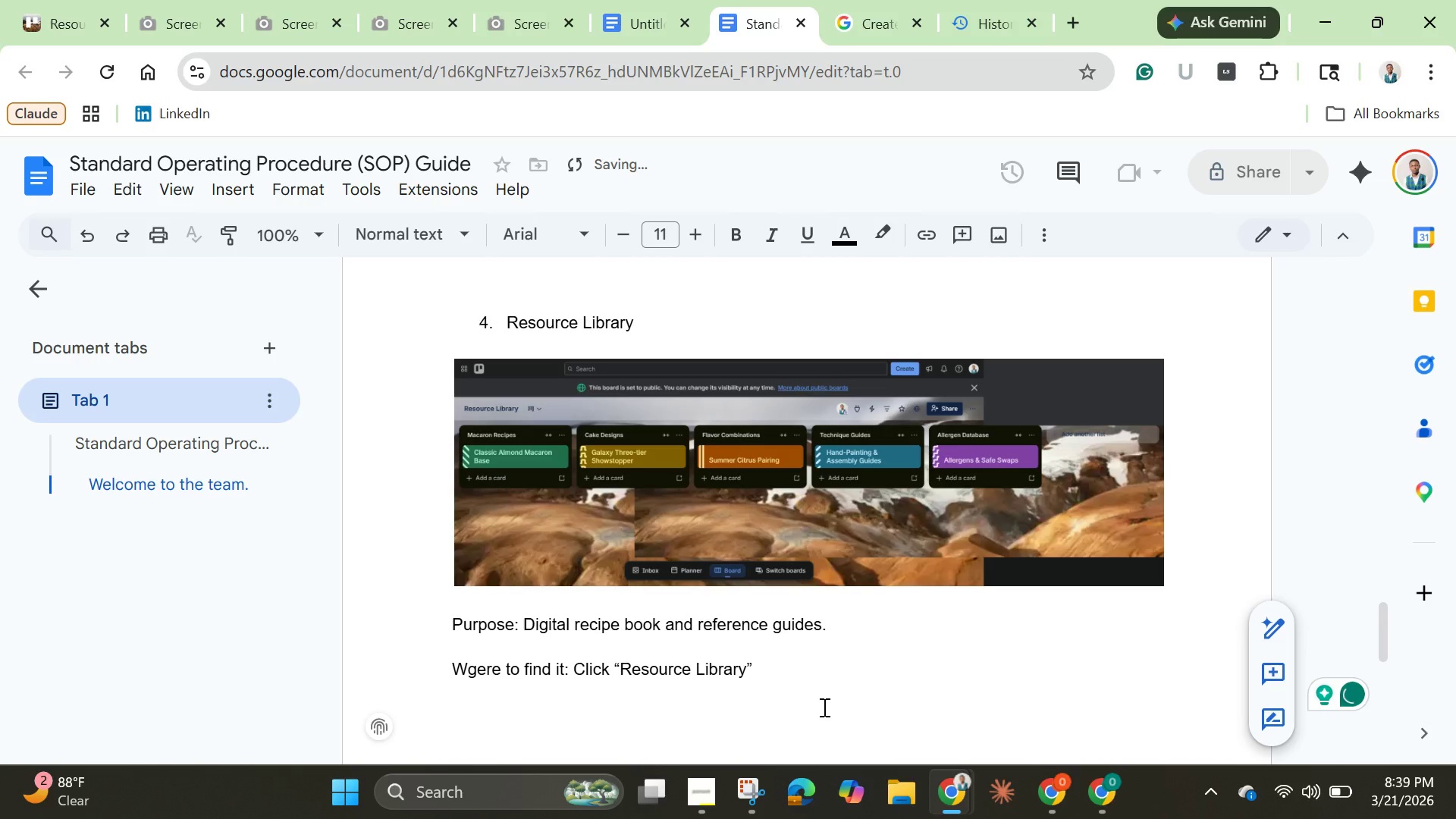 
wait(8.34)
 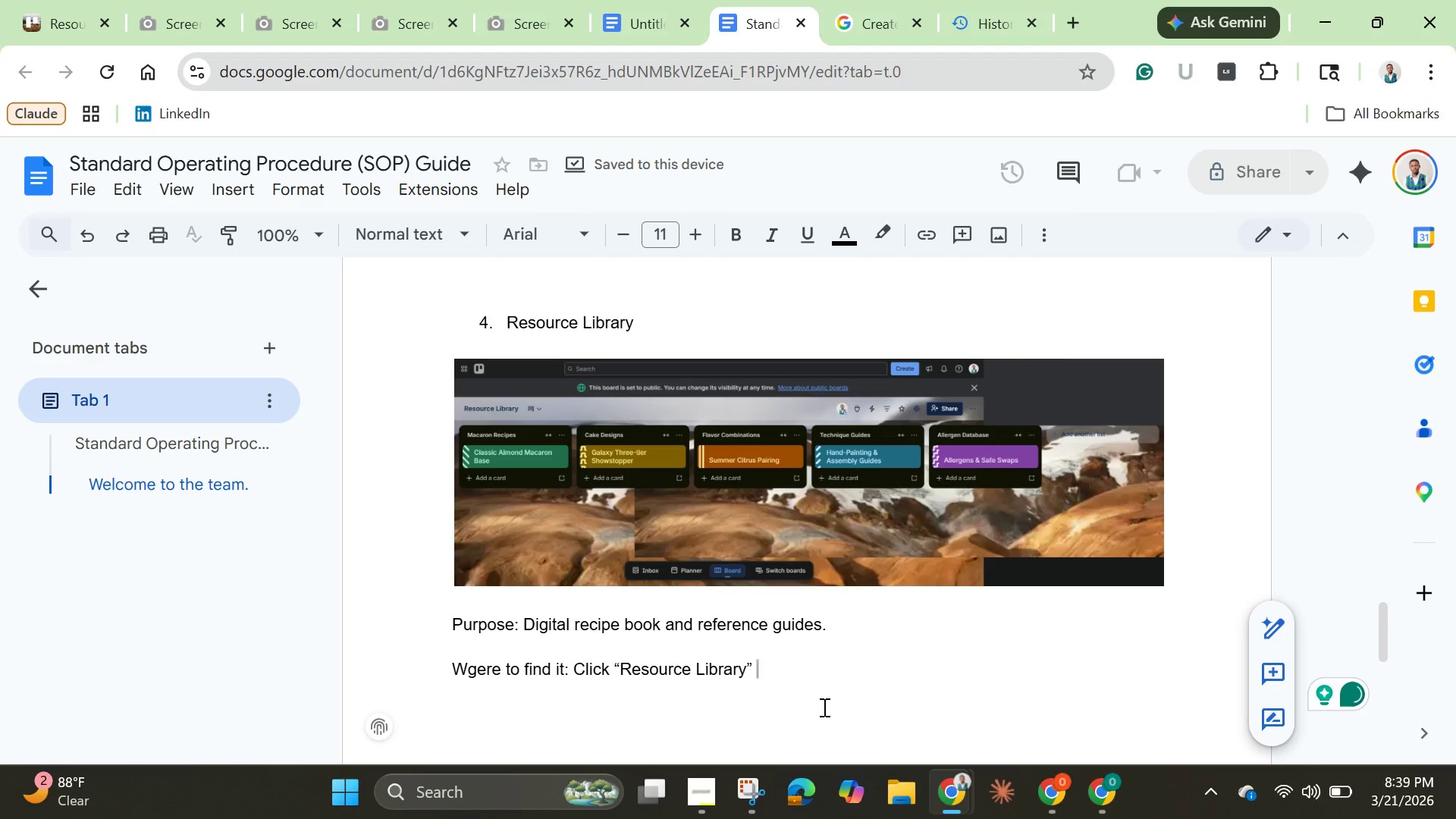 
key(Space)
 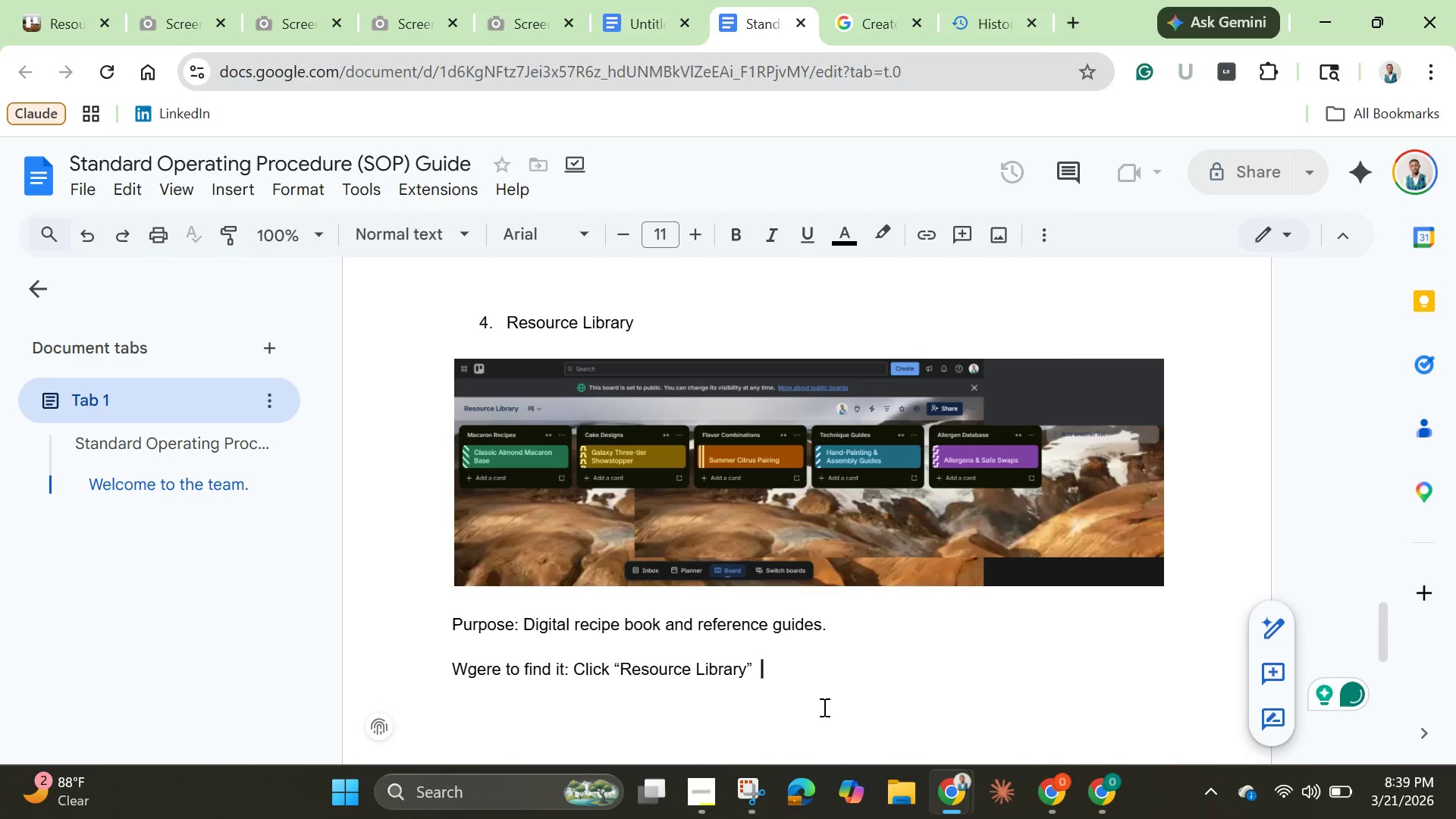 
wait(14.28)
 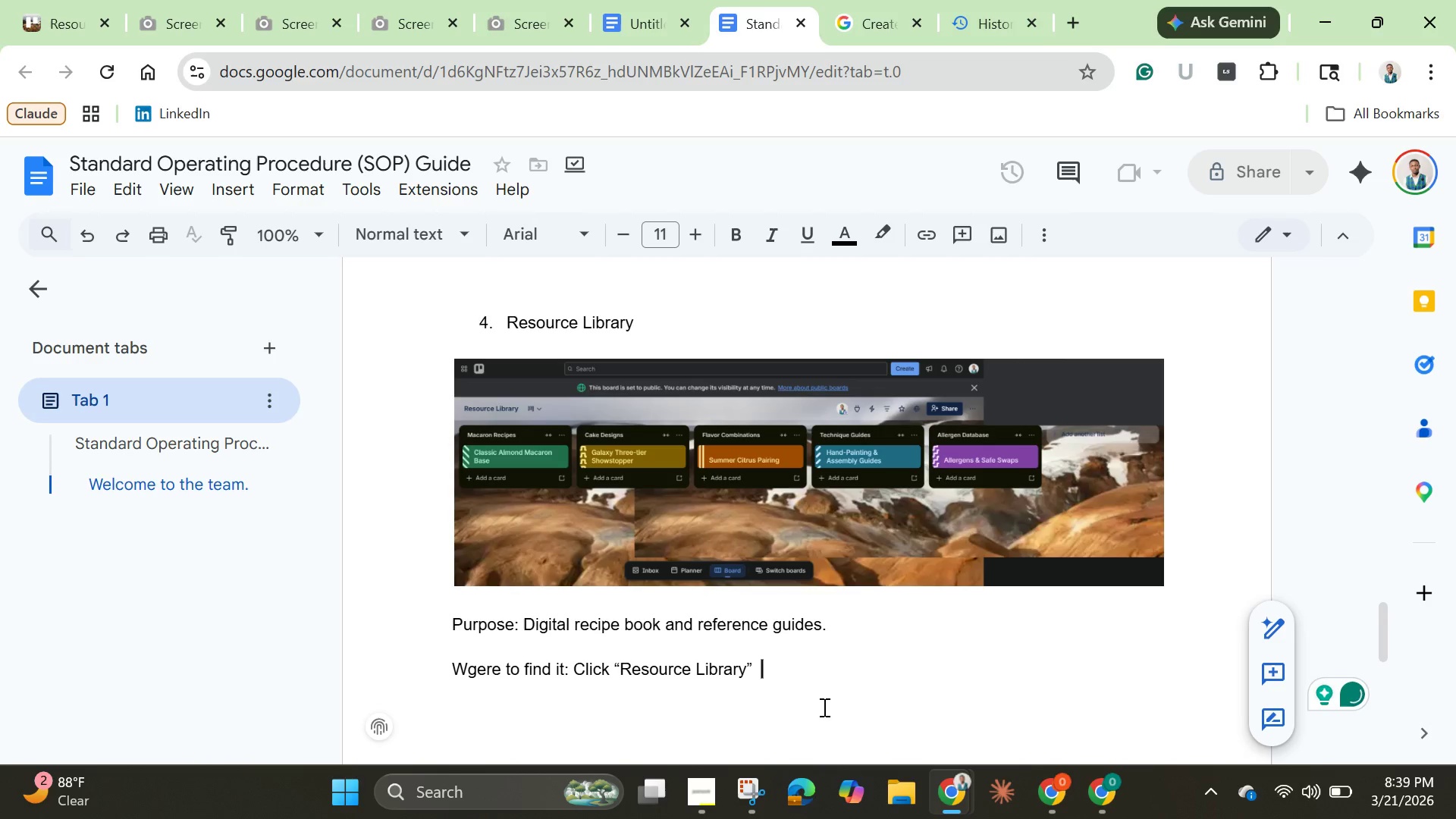 
key(Backspace)
type(from your worksap)
key(Backspace)
key(Backspace)
type(pace)
 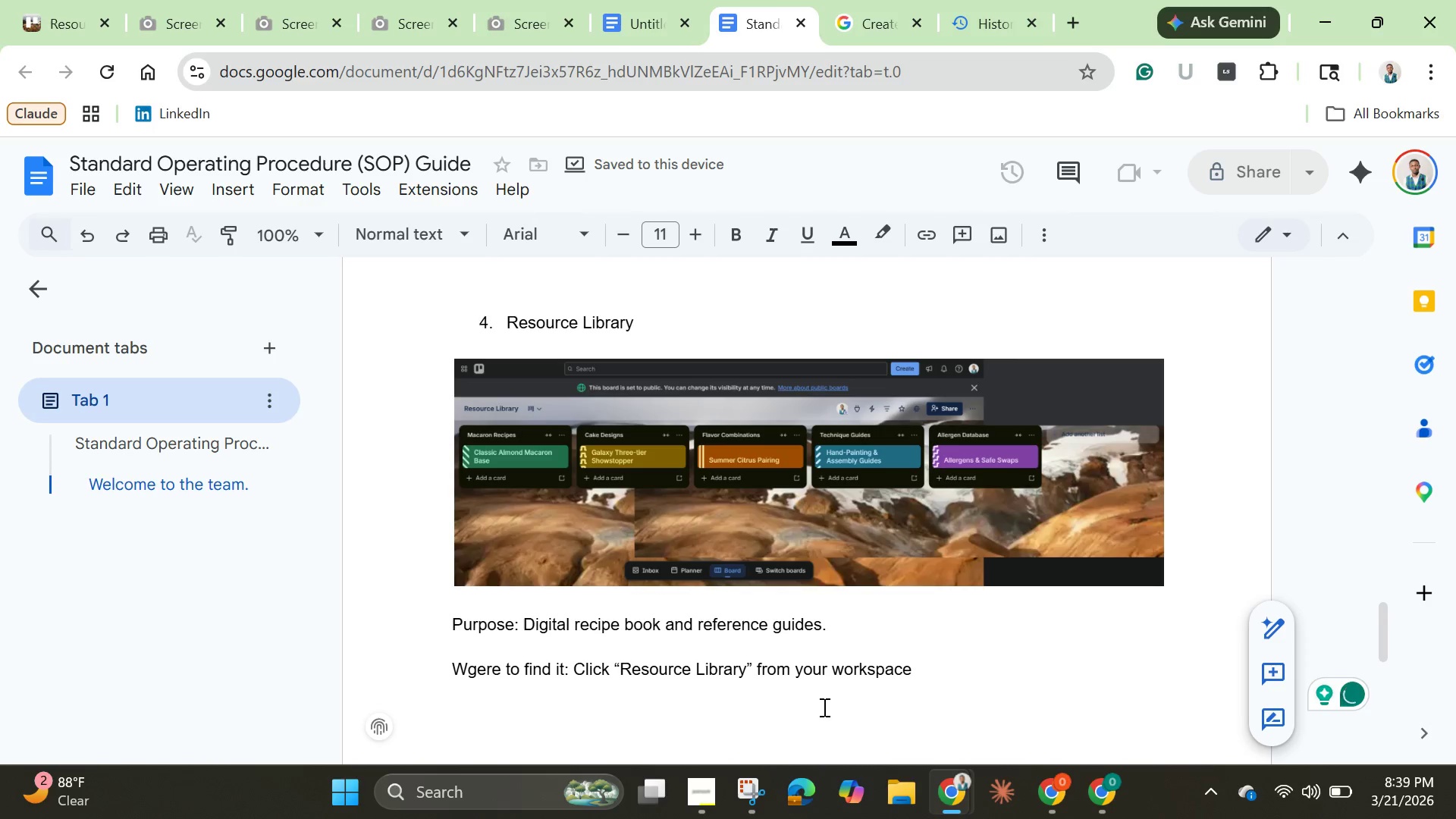 
key(Enter)
 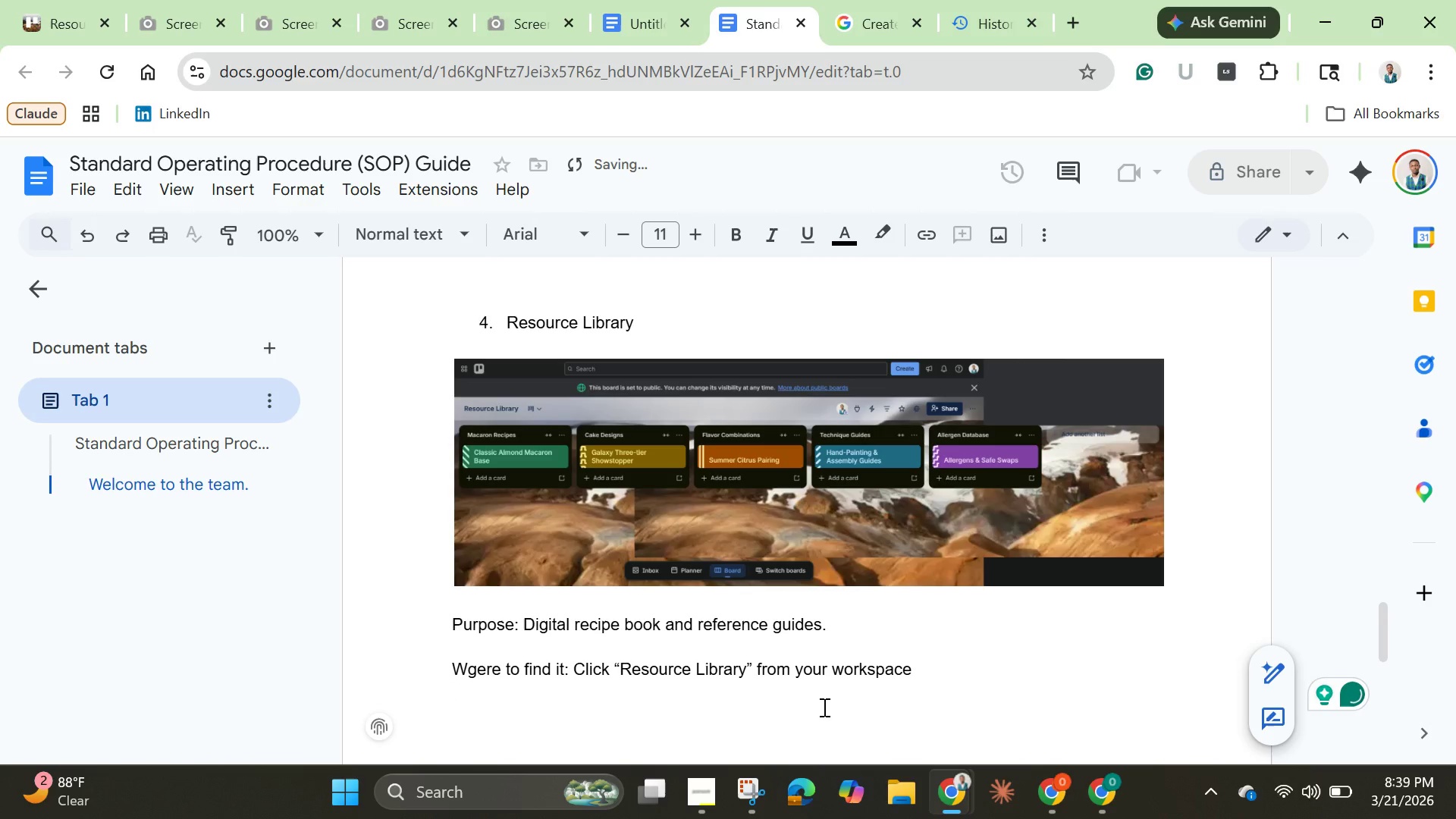 
type(What you'll do: Reference reciepes )
key(Backspace)
type(, techniques )
key(Backspace)
type(, allergen info )
key(Backspace)
type(, and design r)
key(Backspace)
type(template)
 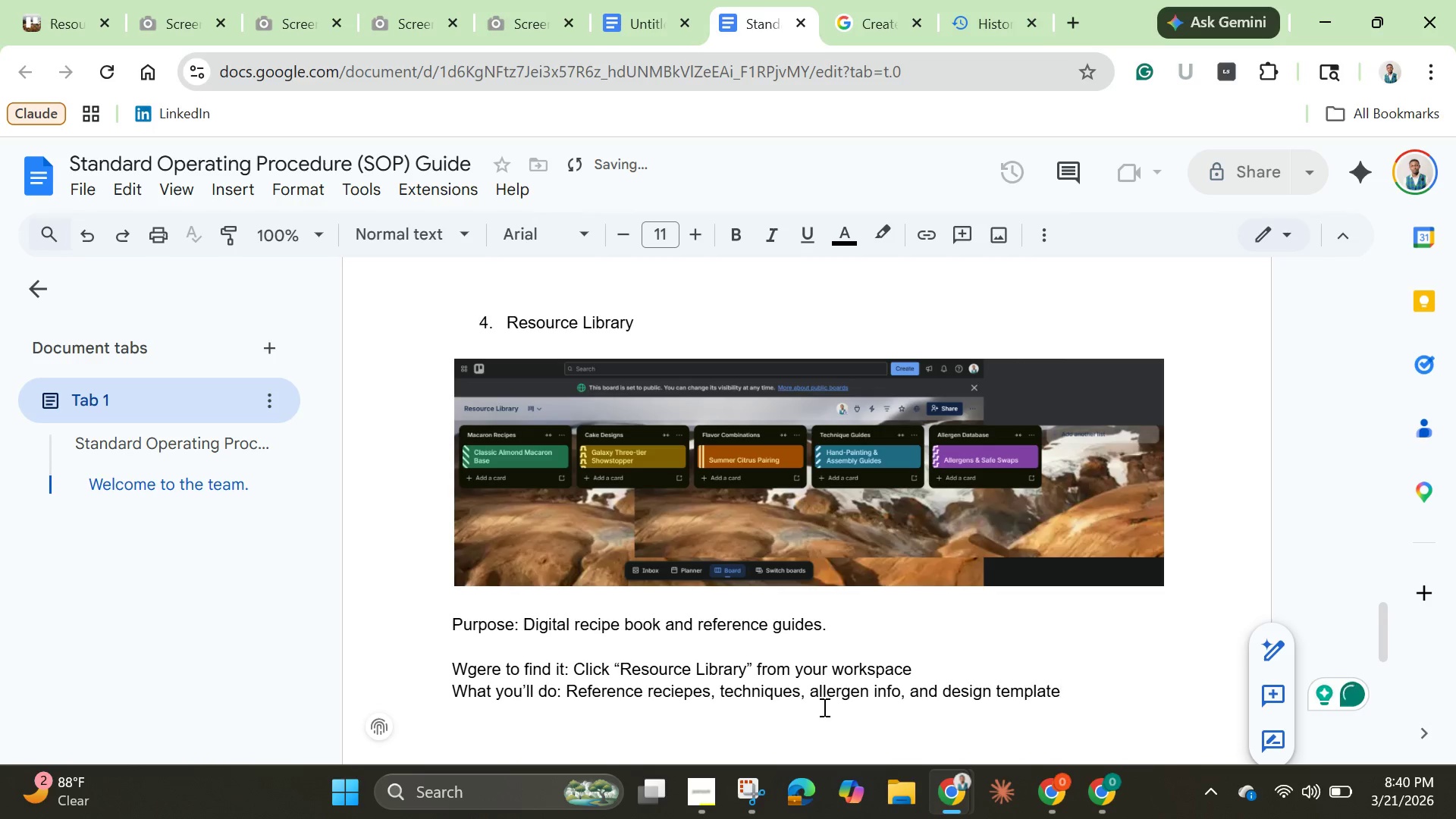 
key(Enter)
 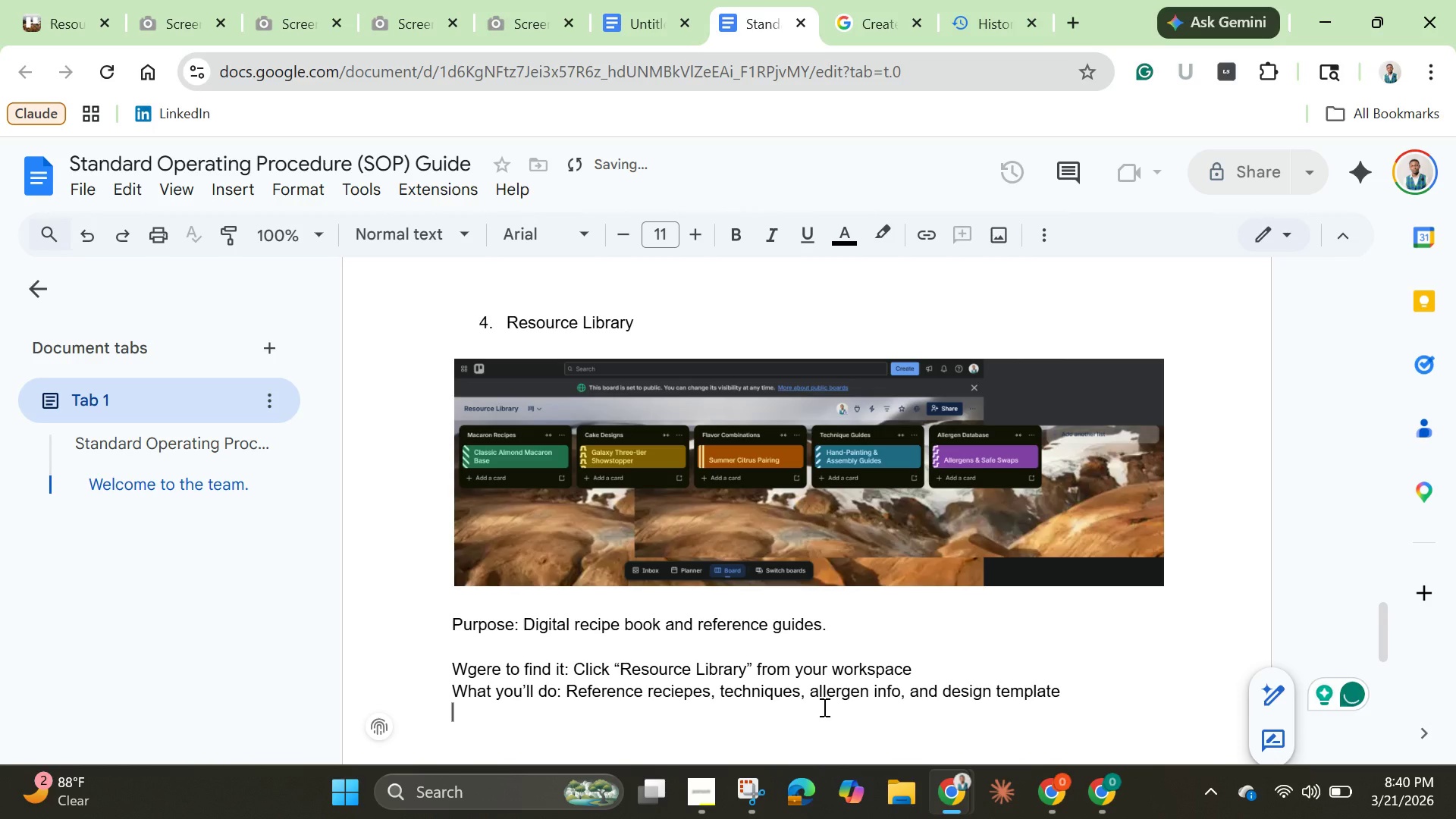 
type(Key List)
key(Backspace)
key(Backspace)
key(Backspace)
key(Backspace)
type(lists: Macaron)
 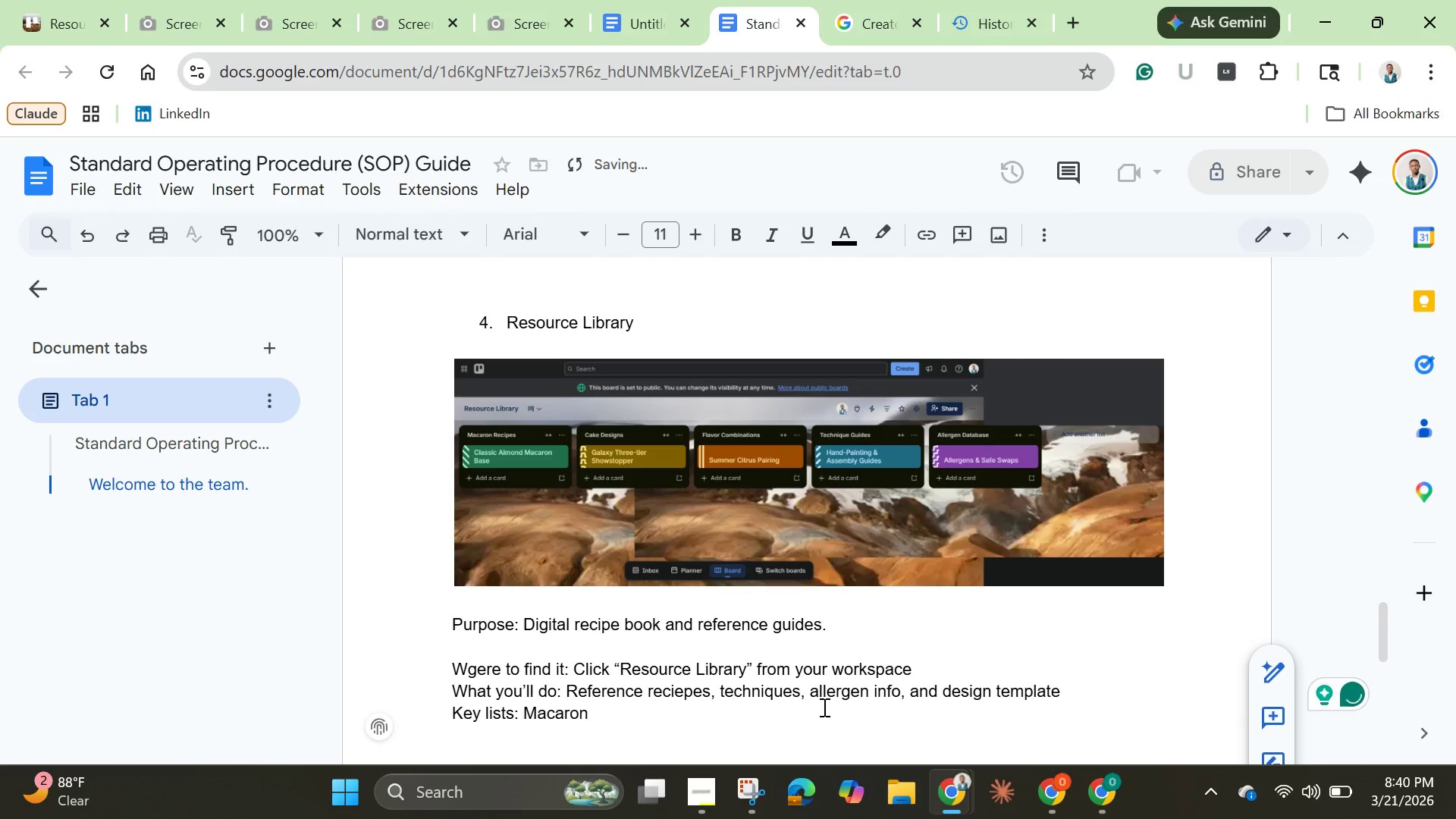 
type( Recip)
 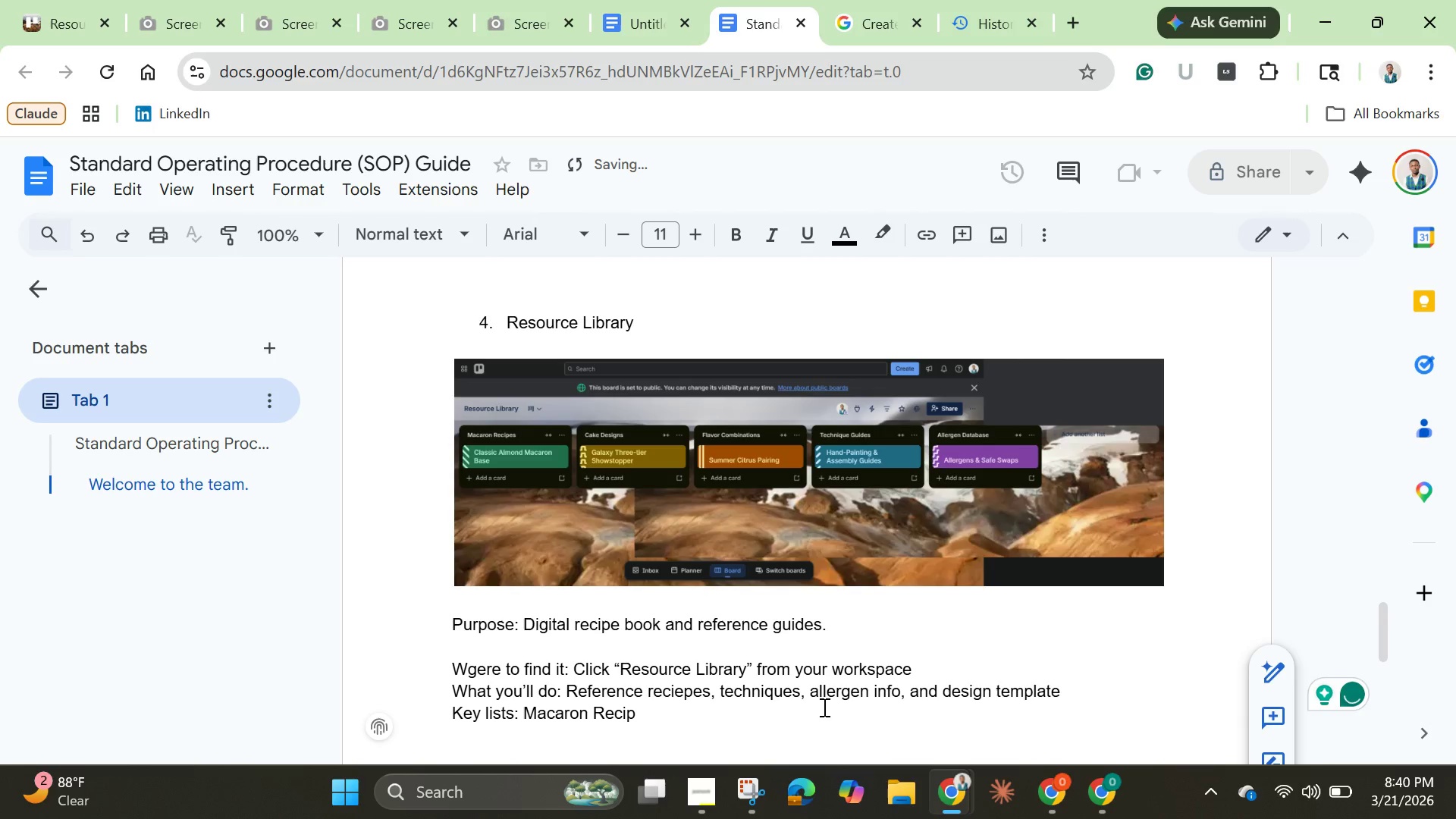 
type(es )
 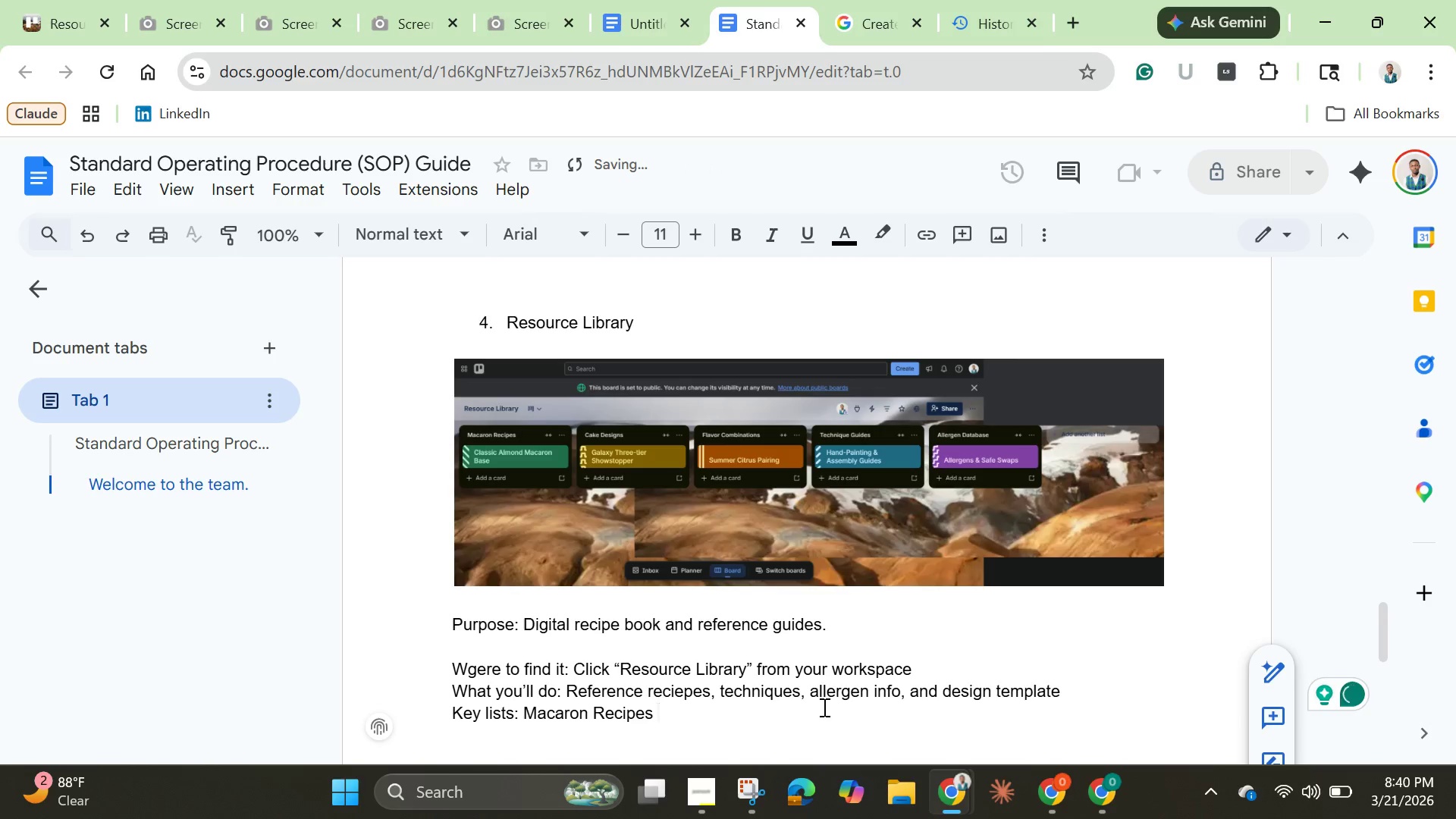 
hold_key(key=ShiftLeft, duration=0.75)
 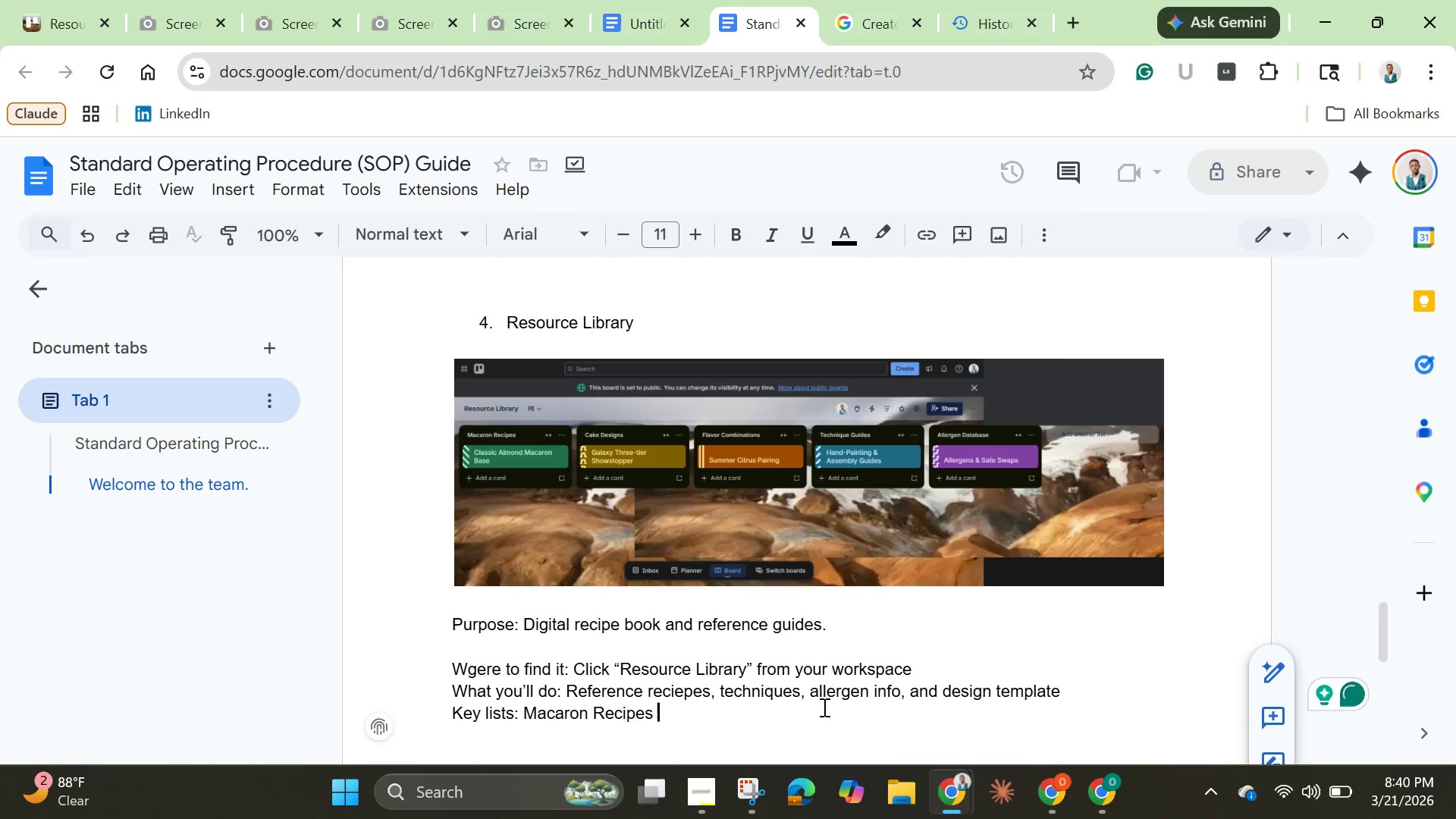 
wait(5.62)
 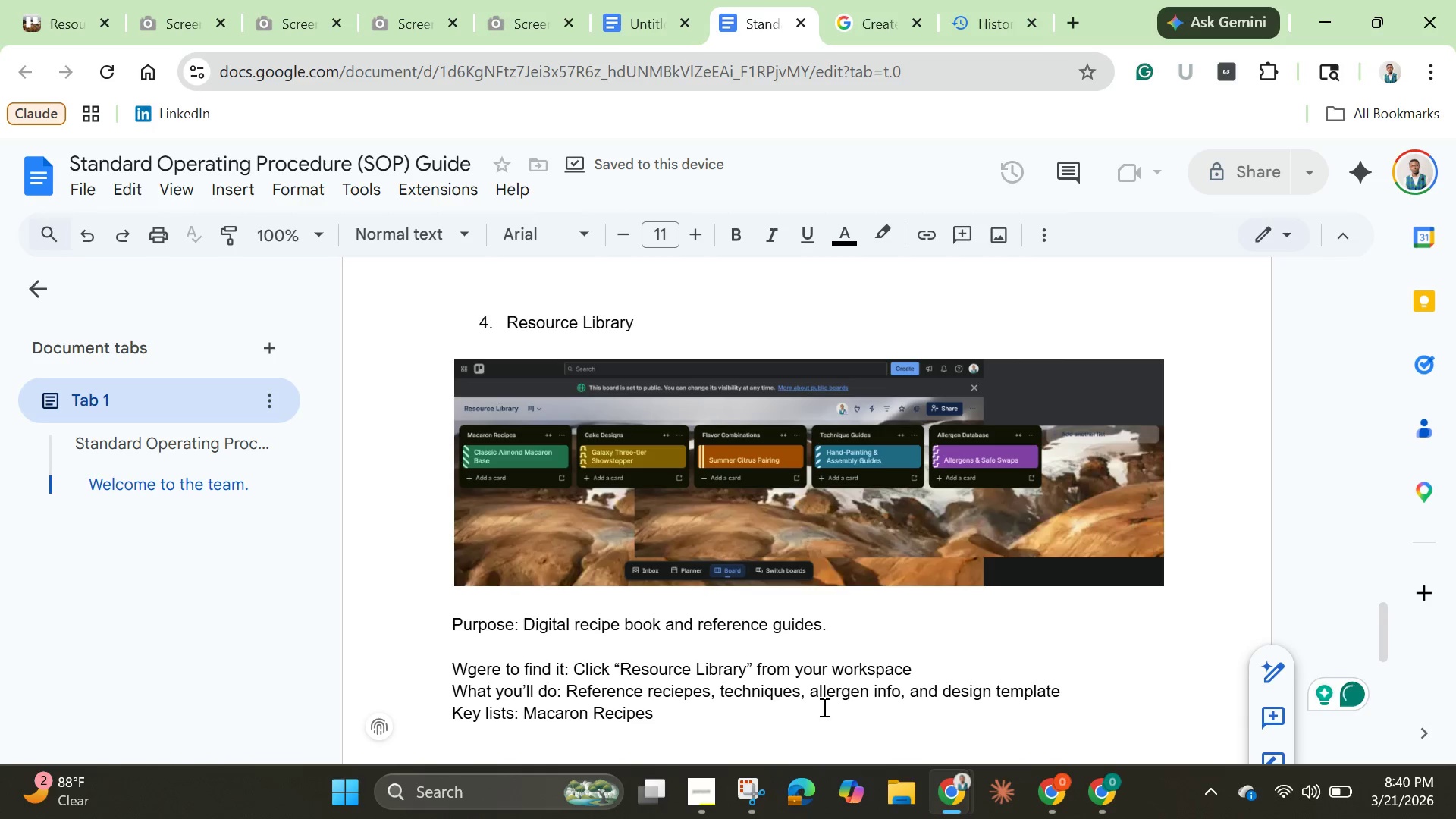 
type(> cake )
key(Backspace)
key(Backspace)
key(Backspace)
key(Backspace)
key(Backspace)
type( )
key(Backspace)
type(Cake )
 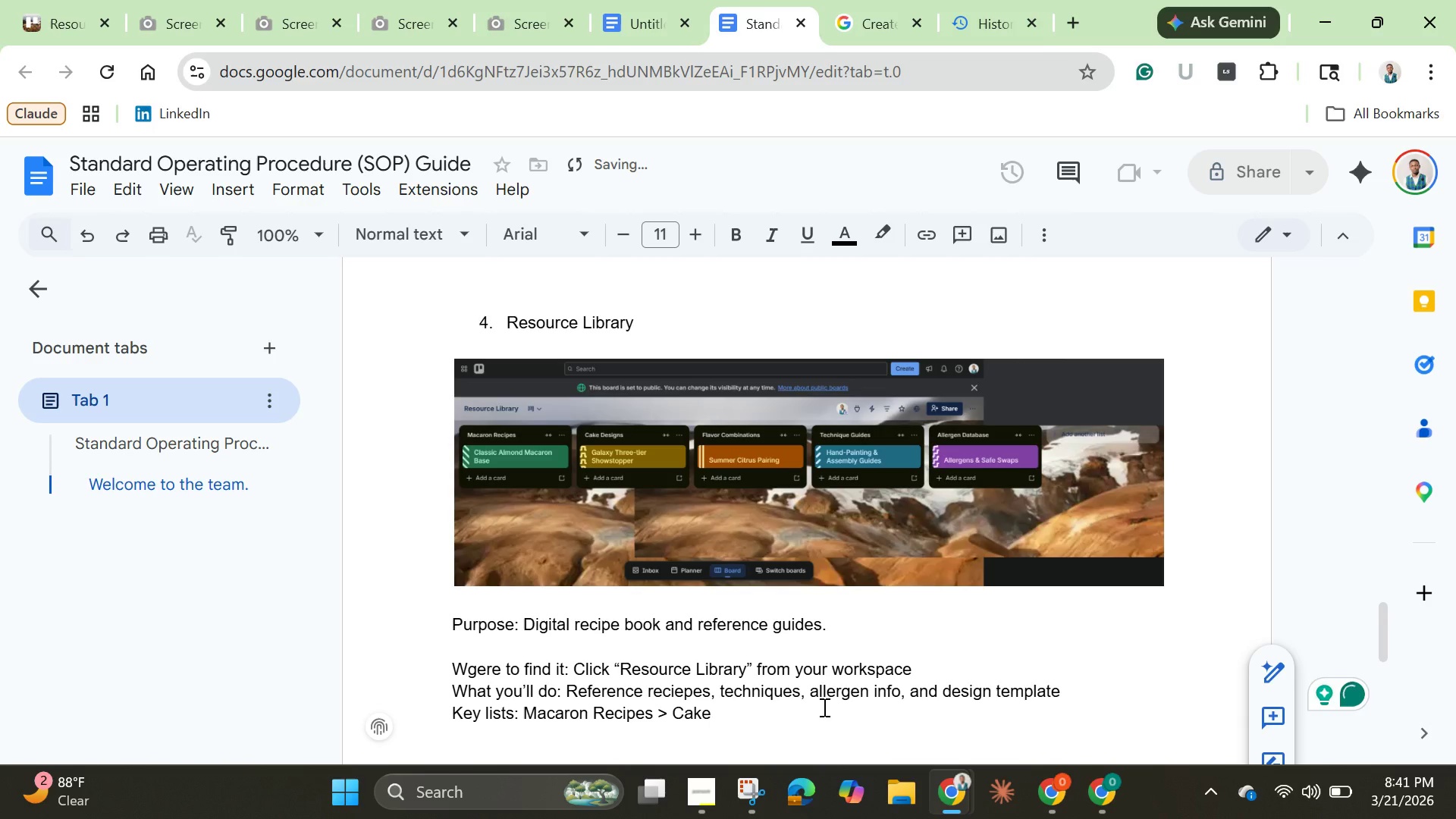 
wait(5.08)
 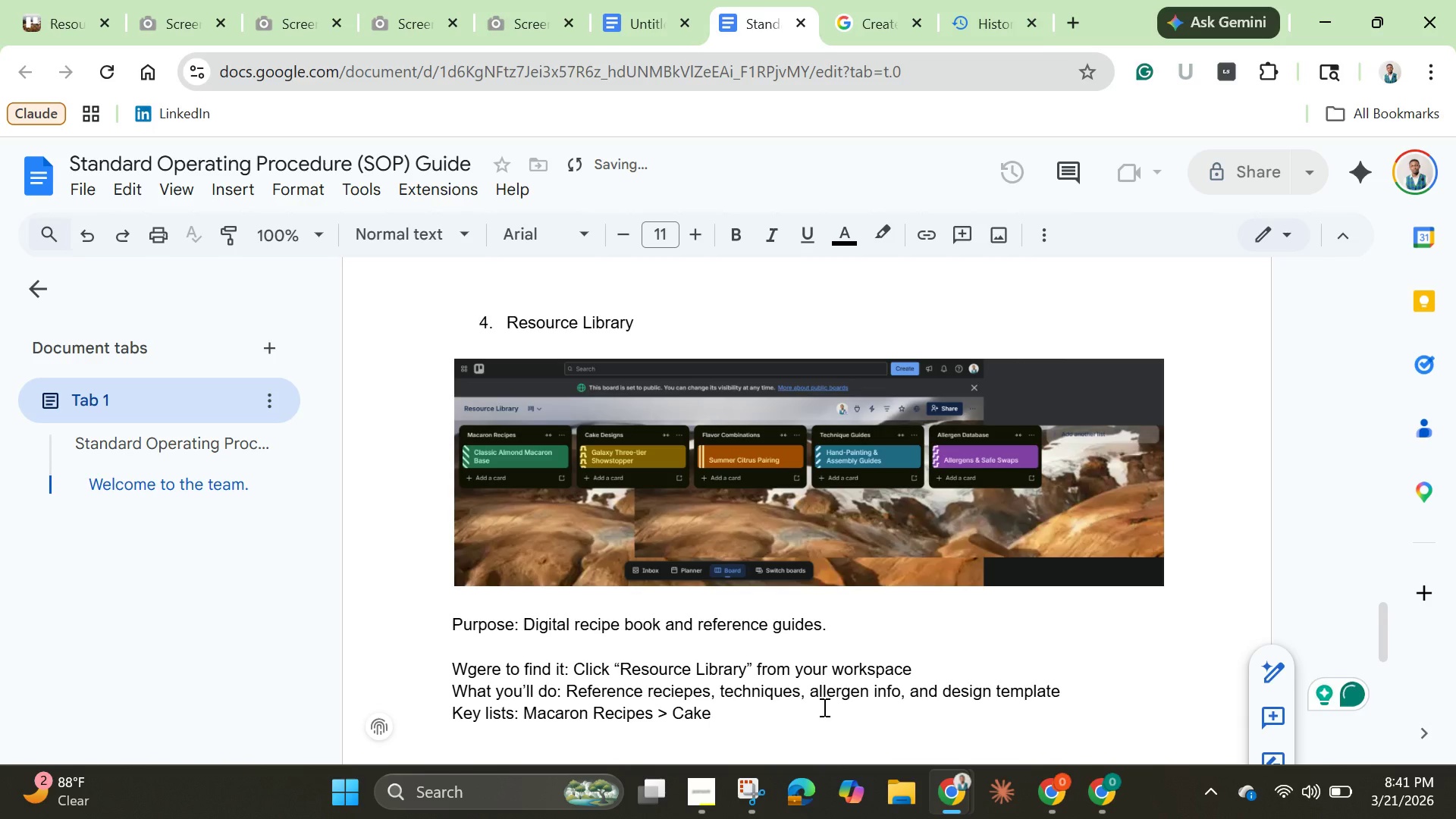 
type(Designs)
 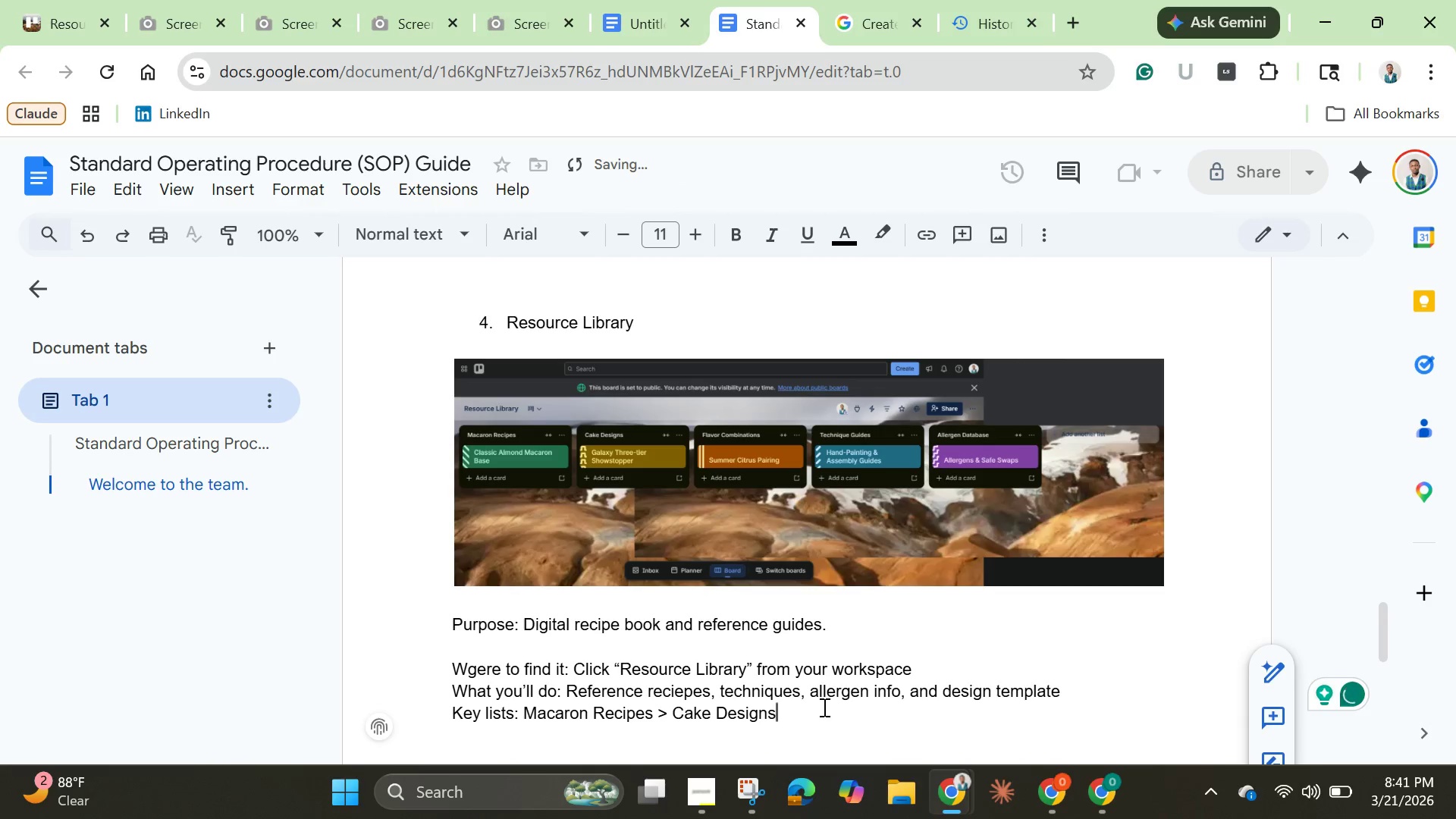 
hold_key(key=Space, duration=0.33)
 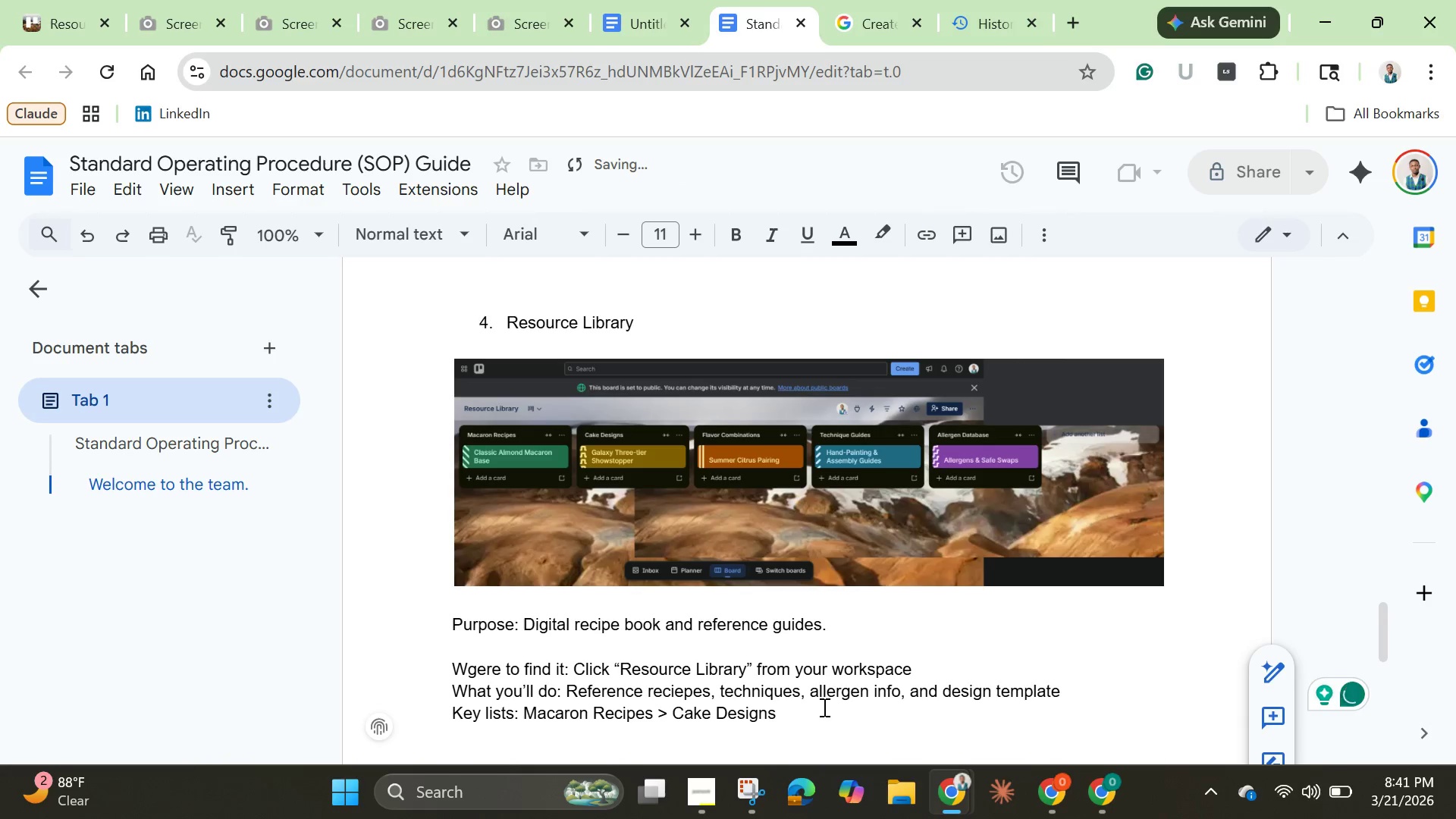 
type(> Flavor Combinations )
 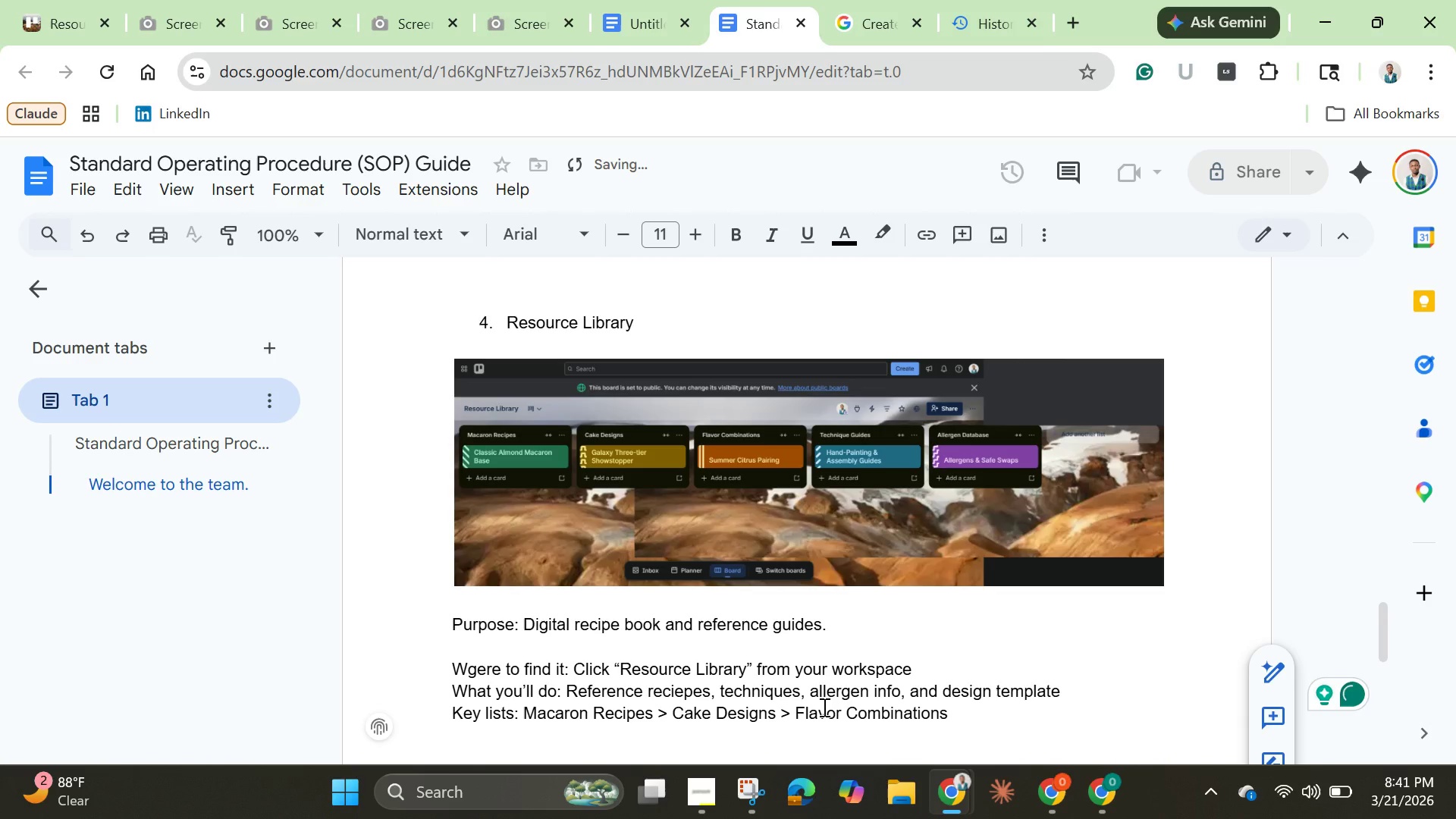 
type(> Technique Guides > Allergen )
 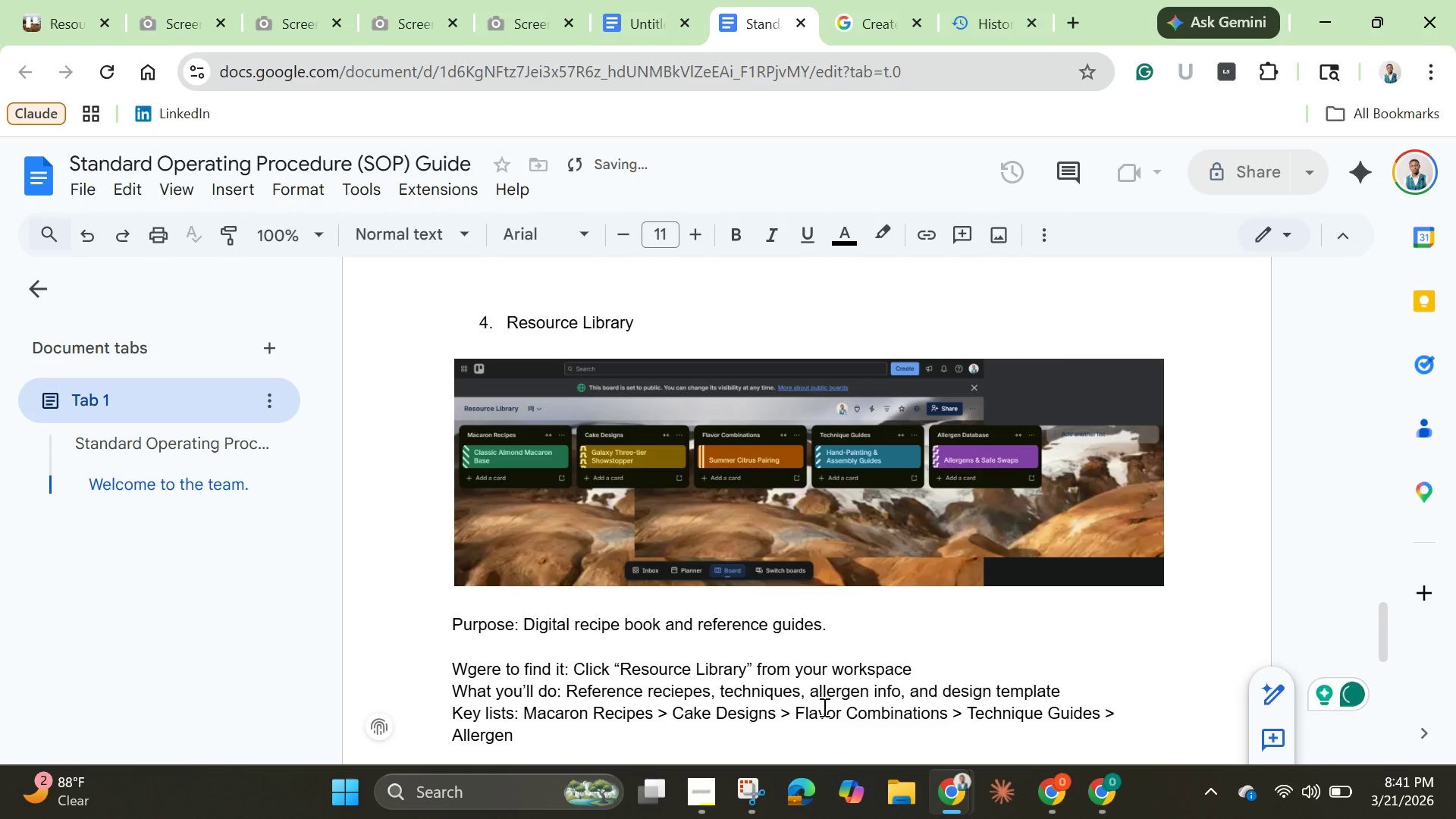 
hold_key(key=ShiftLeft, duration=1.5)
 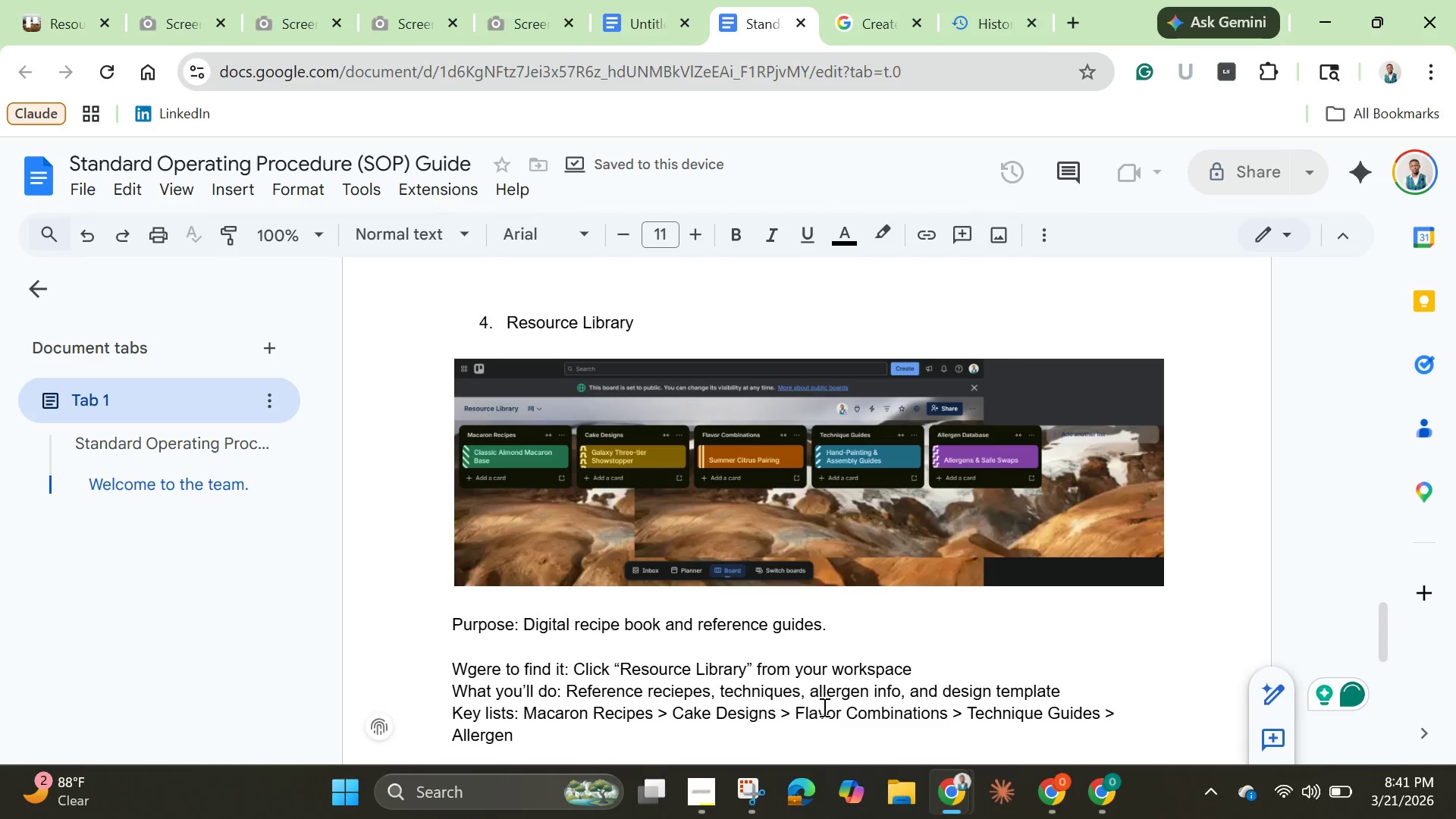 
type(Database)
 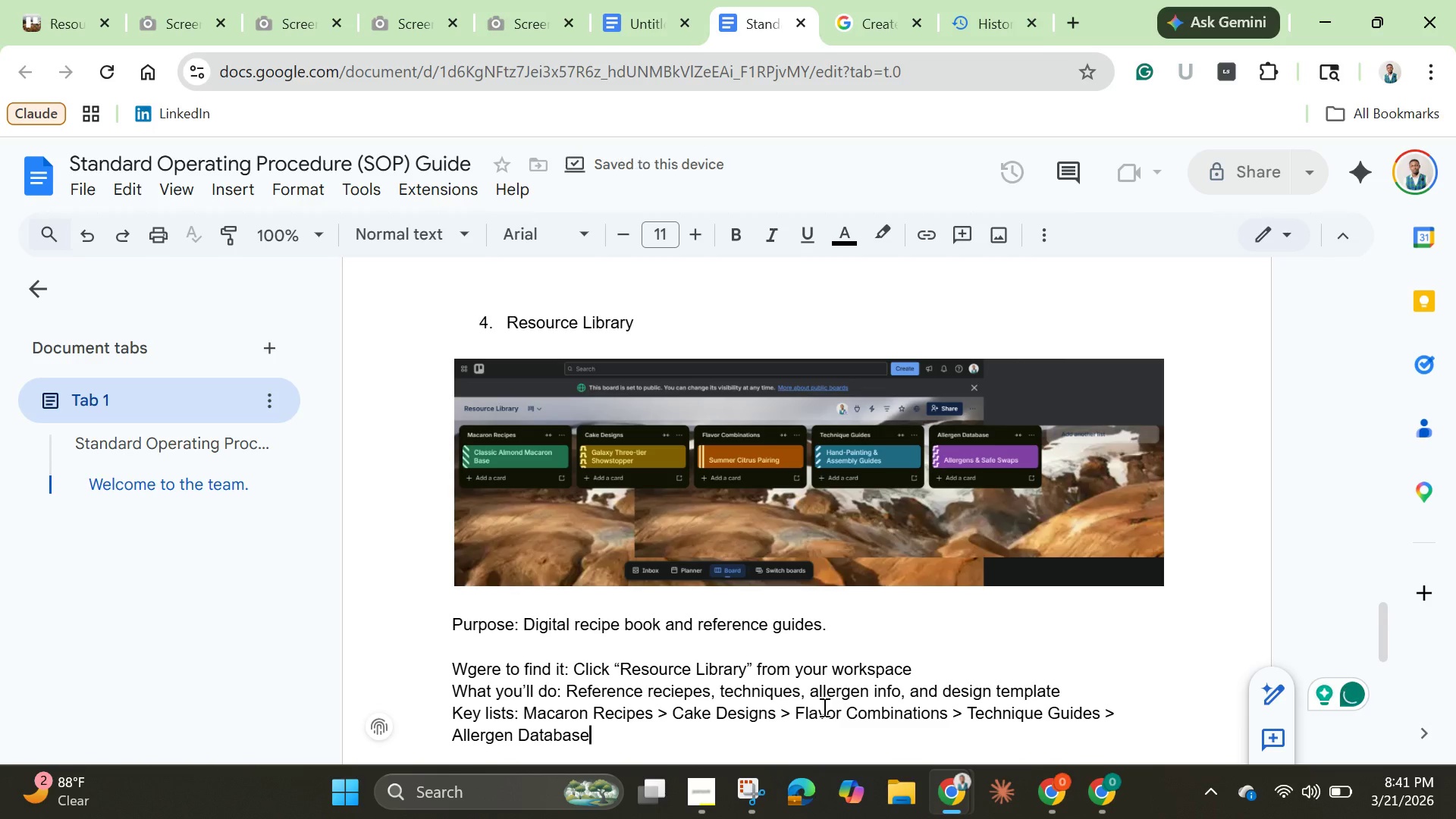 
key(Enter)
 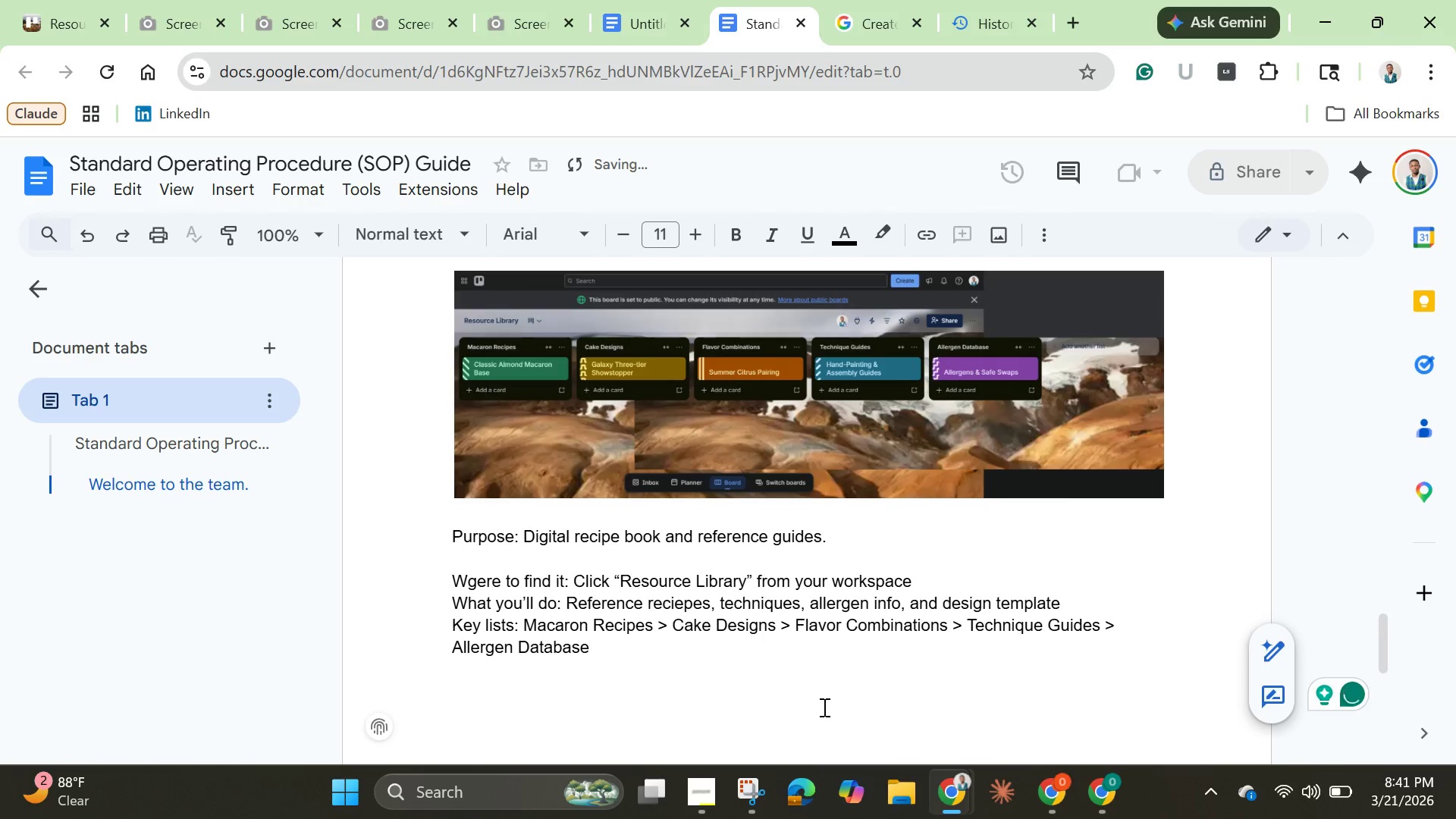 
type(Your role: Use a reference )
key(Backspace)
type(:)
key(Backspace)
type(")
key(Backspace)
type(; don't modify withour)
key(Backspace)
type(t permission. )
 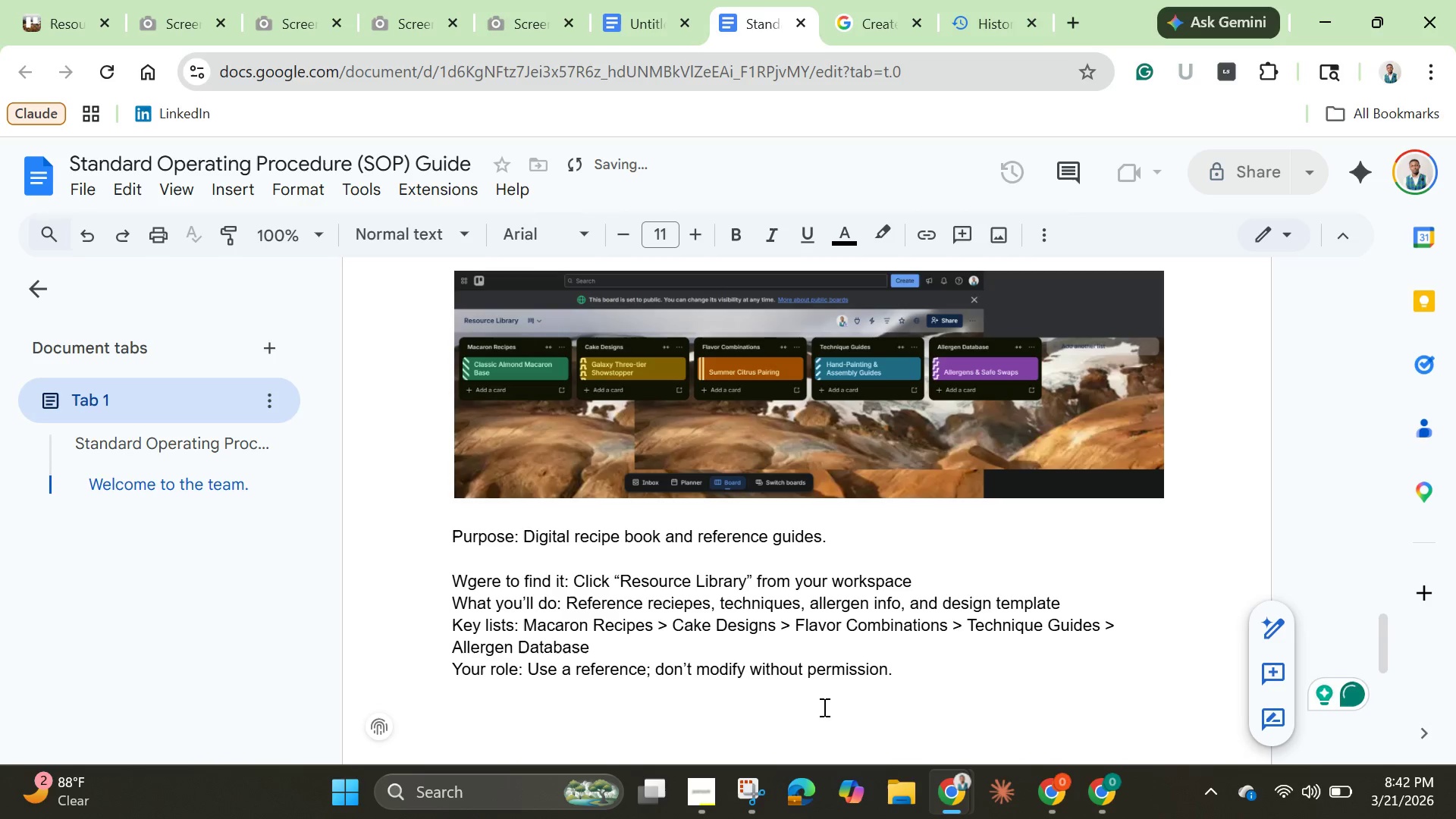 
key(Enter)
 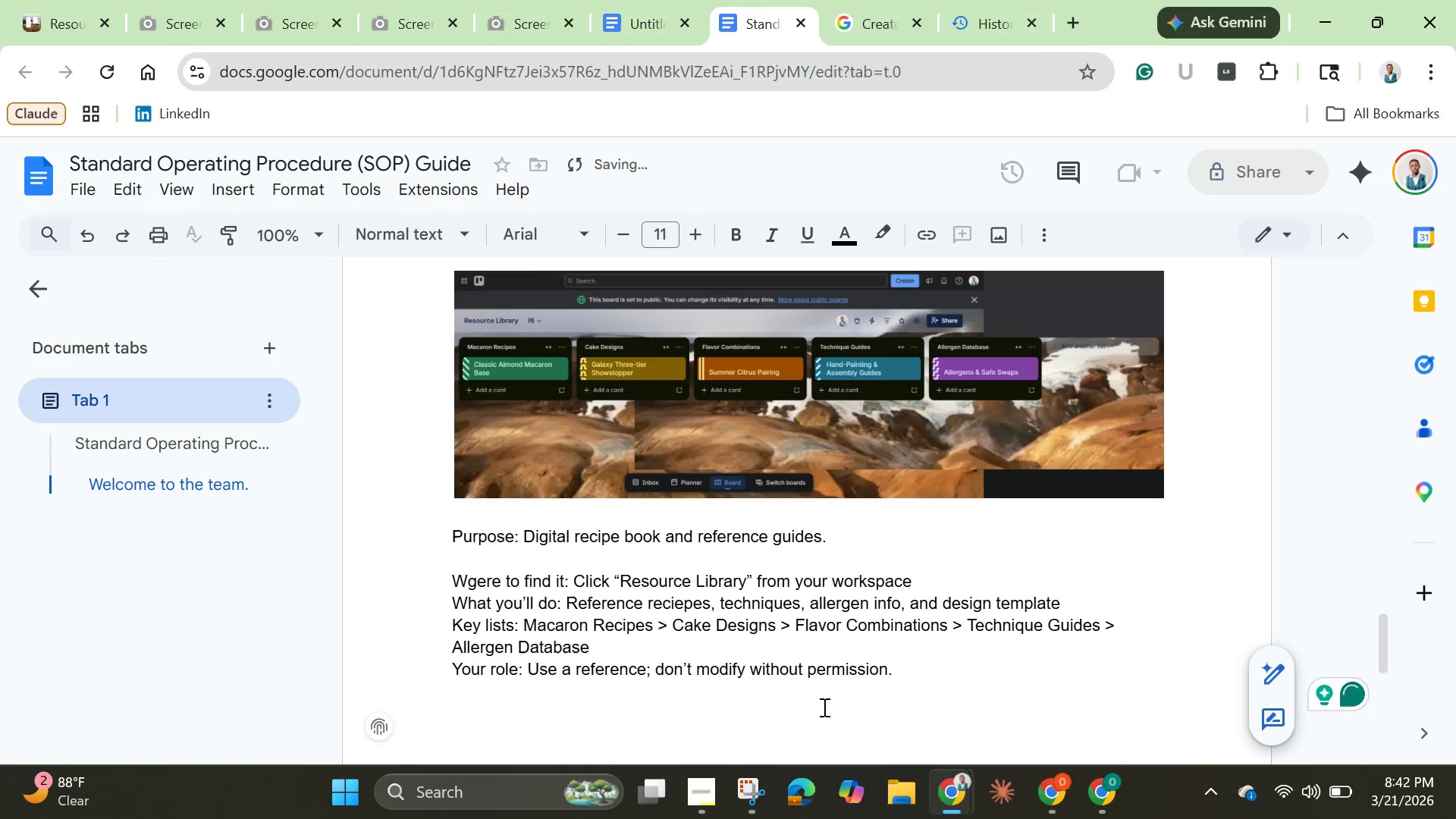 
key(Enter)
 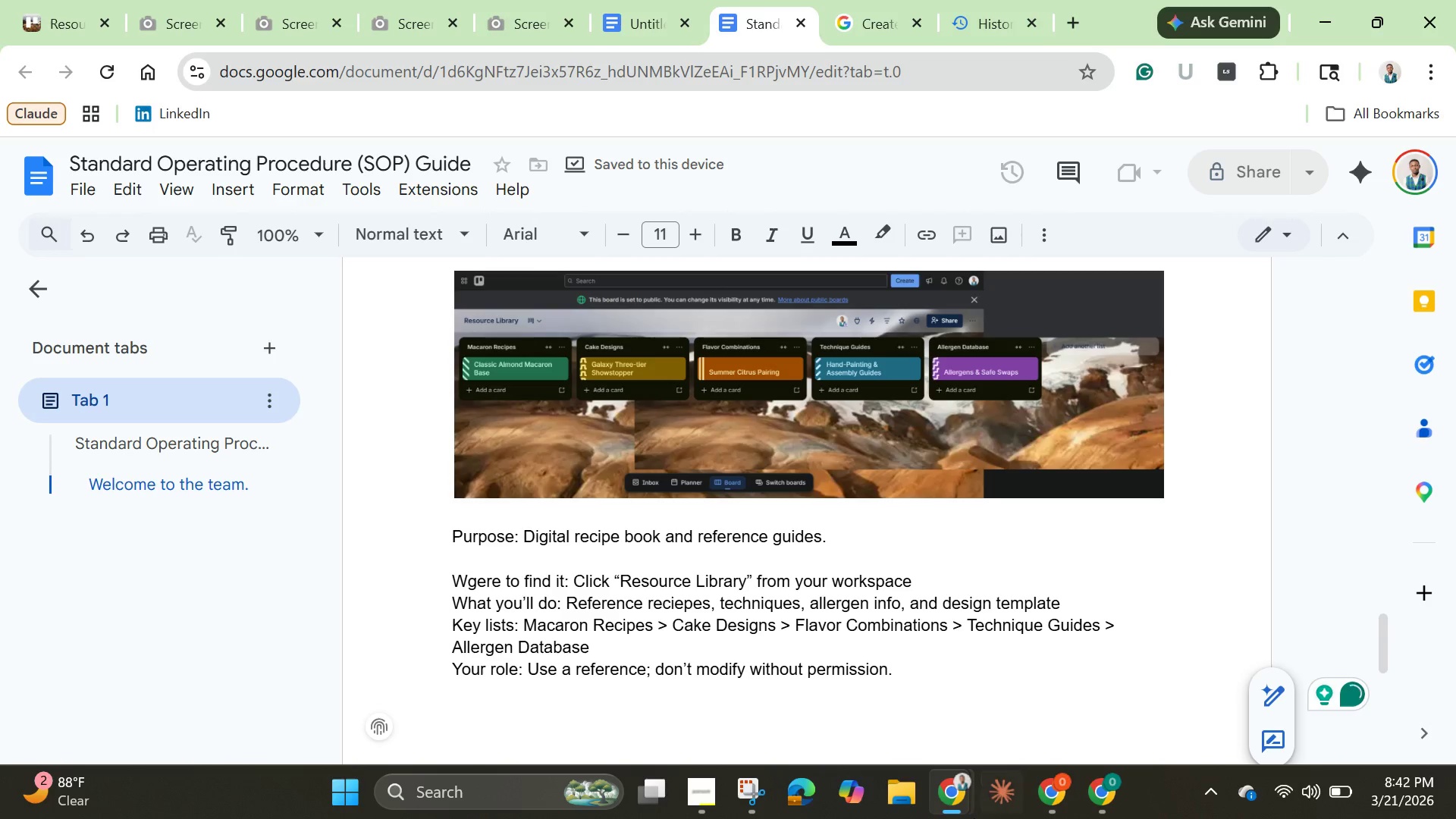 
scroll: coordinate [839, 494], scroll_direction: up, amount: 2.0
 